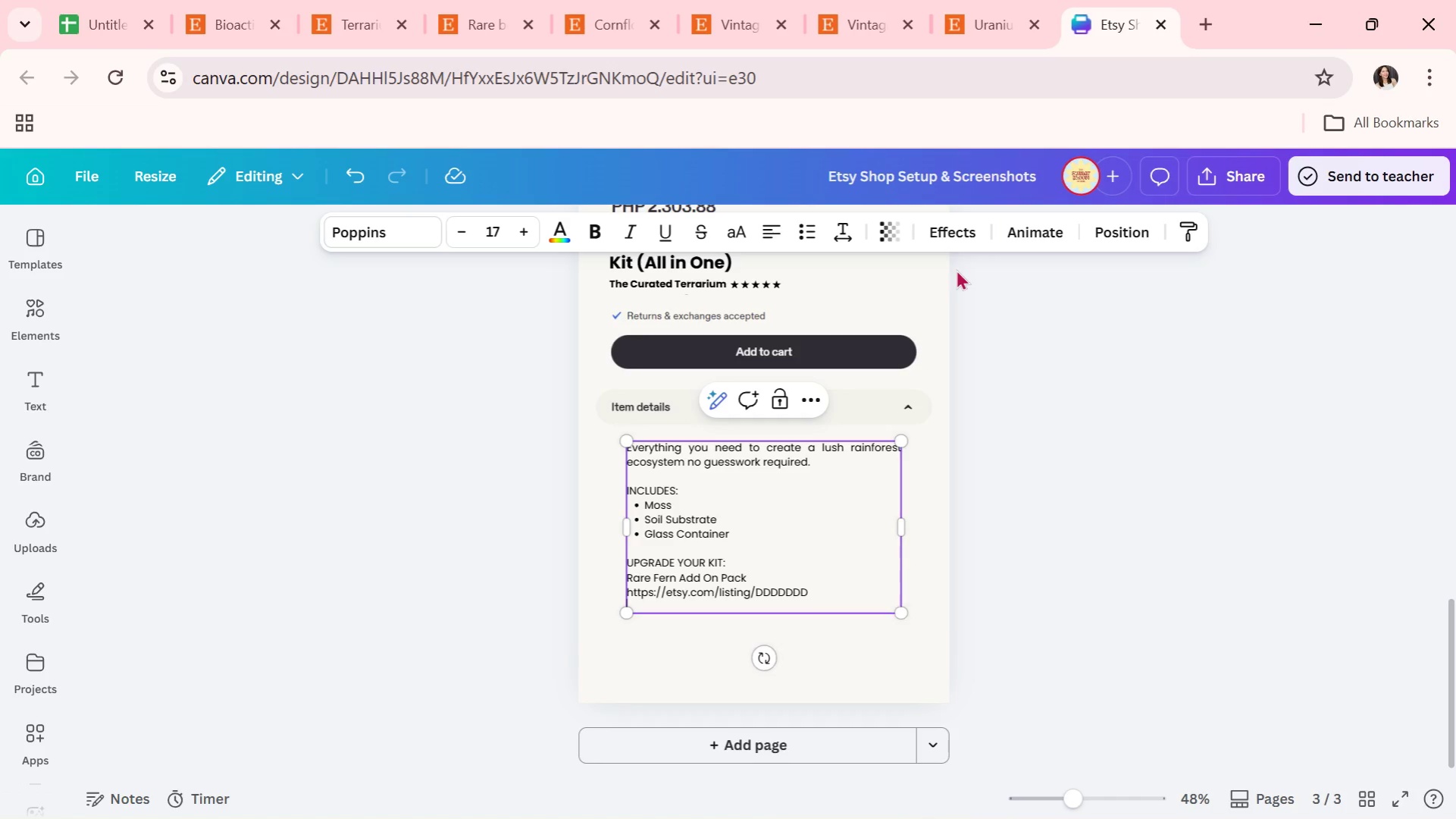 
key(Shift+Enter)
 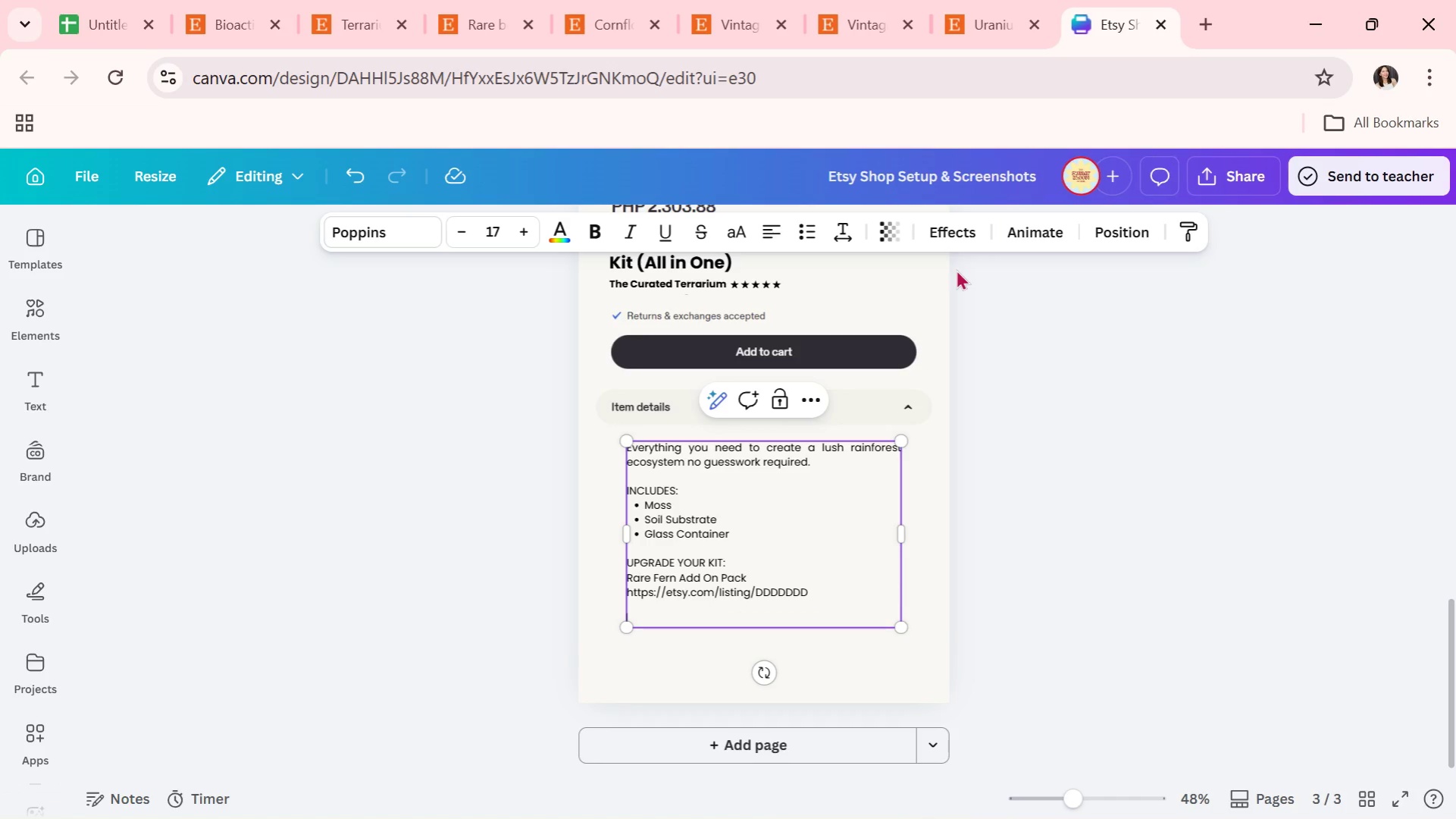 
type(ENHACN)
key(Backspace)
key(Backspace)
type(NCE)
 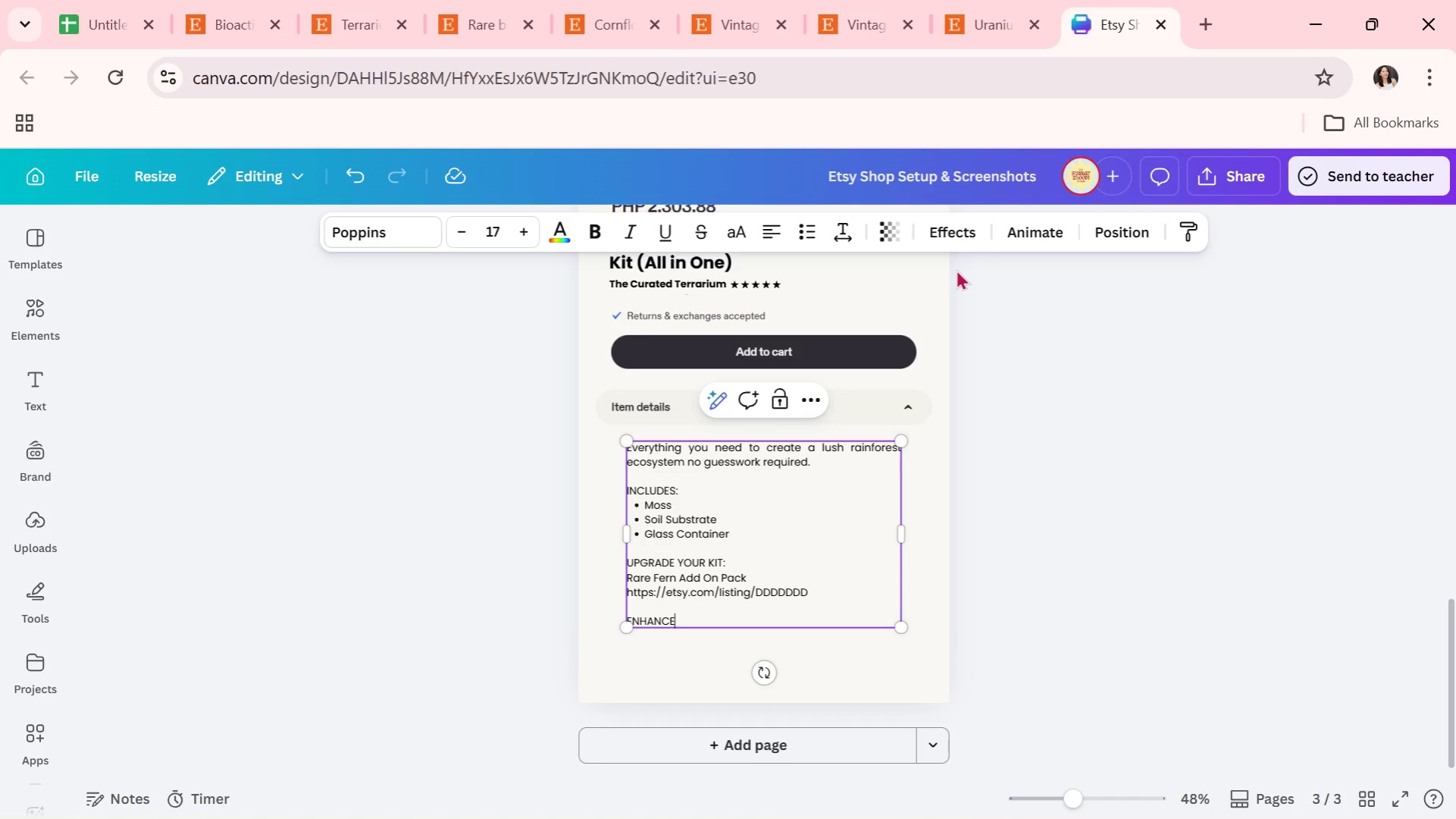 
type(A)
key(Backspace)
type( AESTHETICS:)
 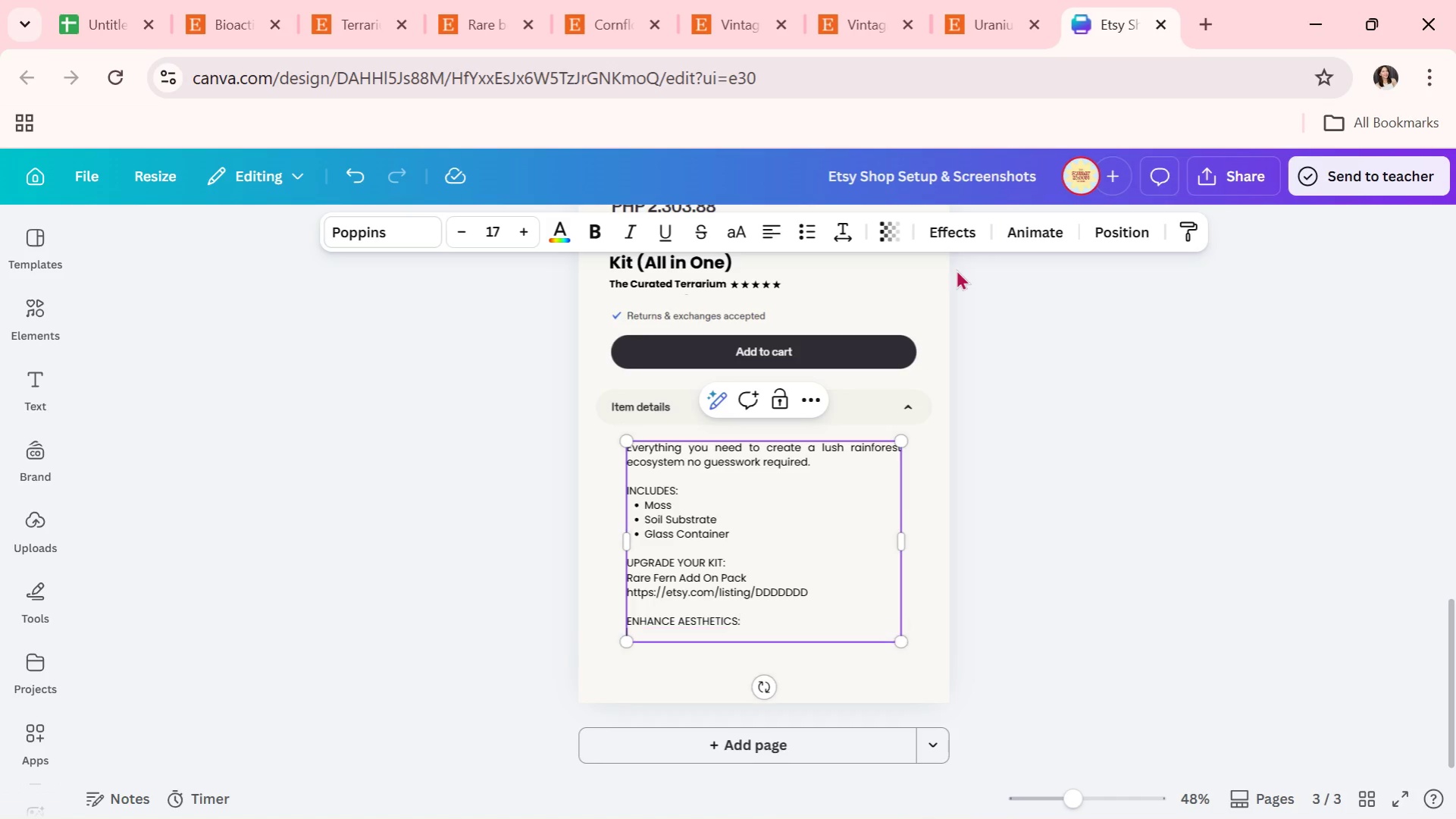 
key(Shift+Enter)
 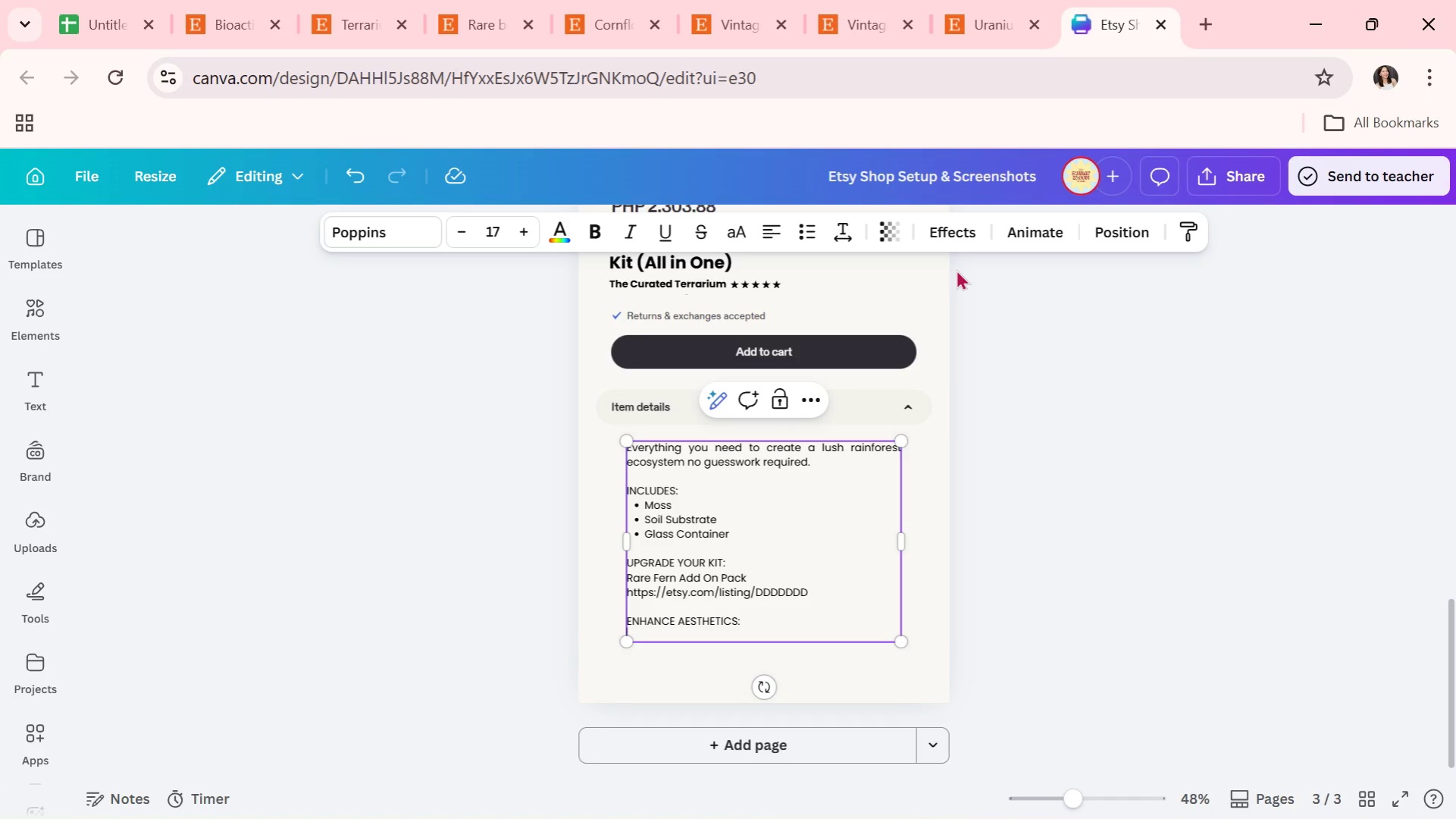 
key(Shift+Enter)
 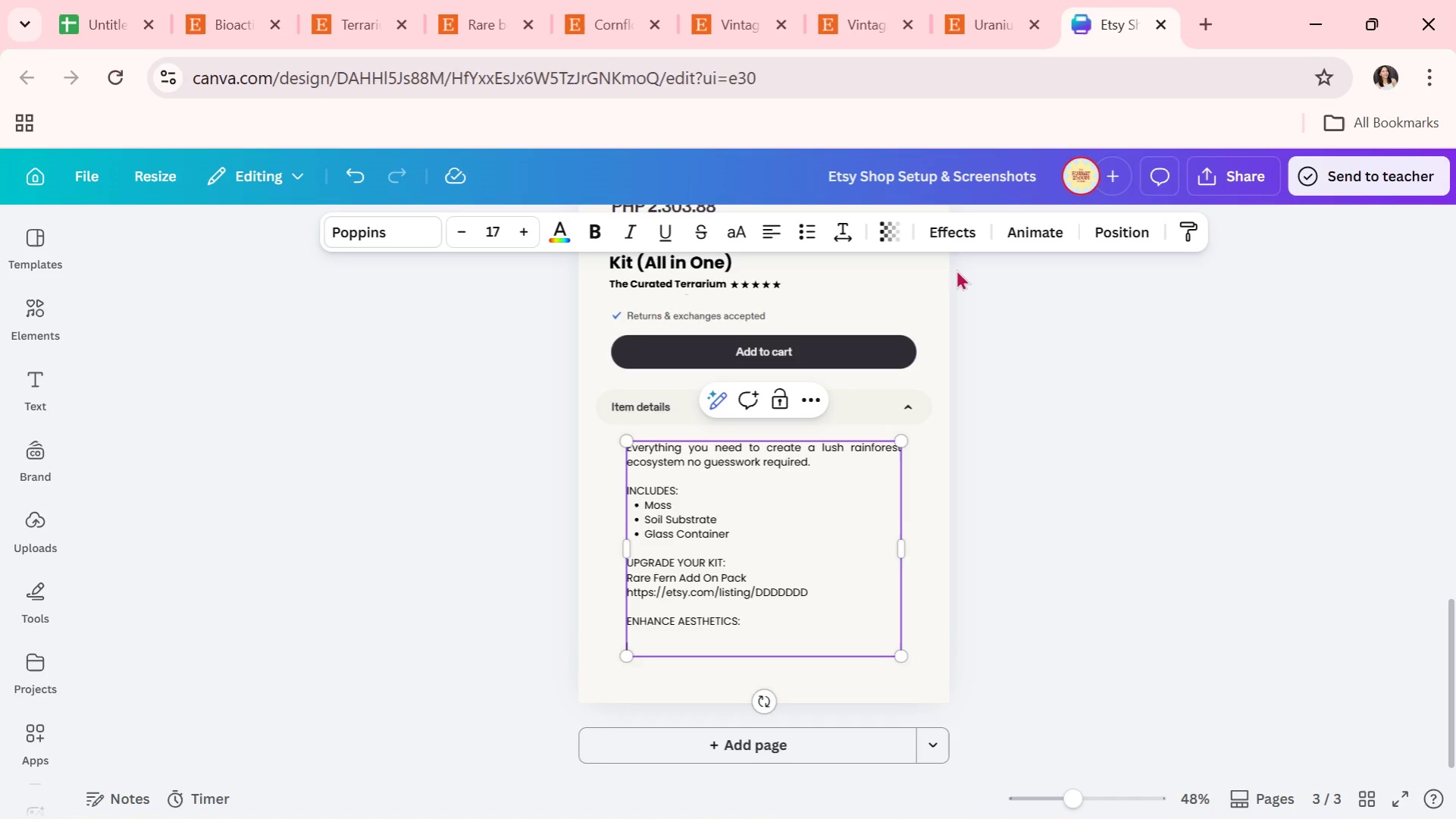 
key(Backspace)
type(Premium Driftwoor)
key(Backspace)
type(d Decor)
 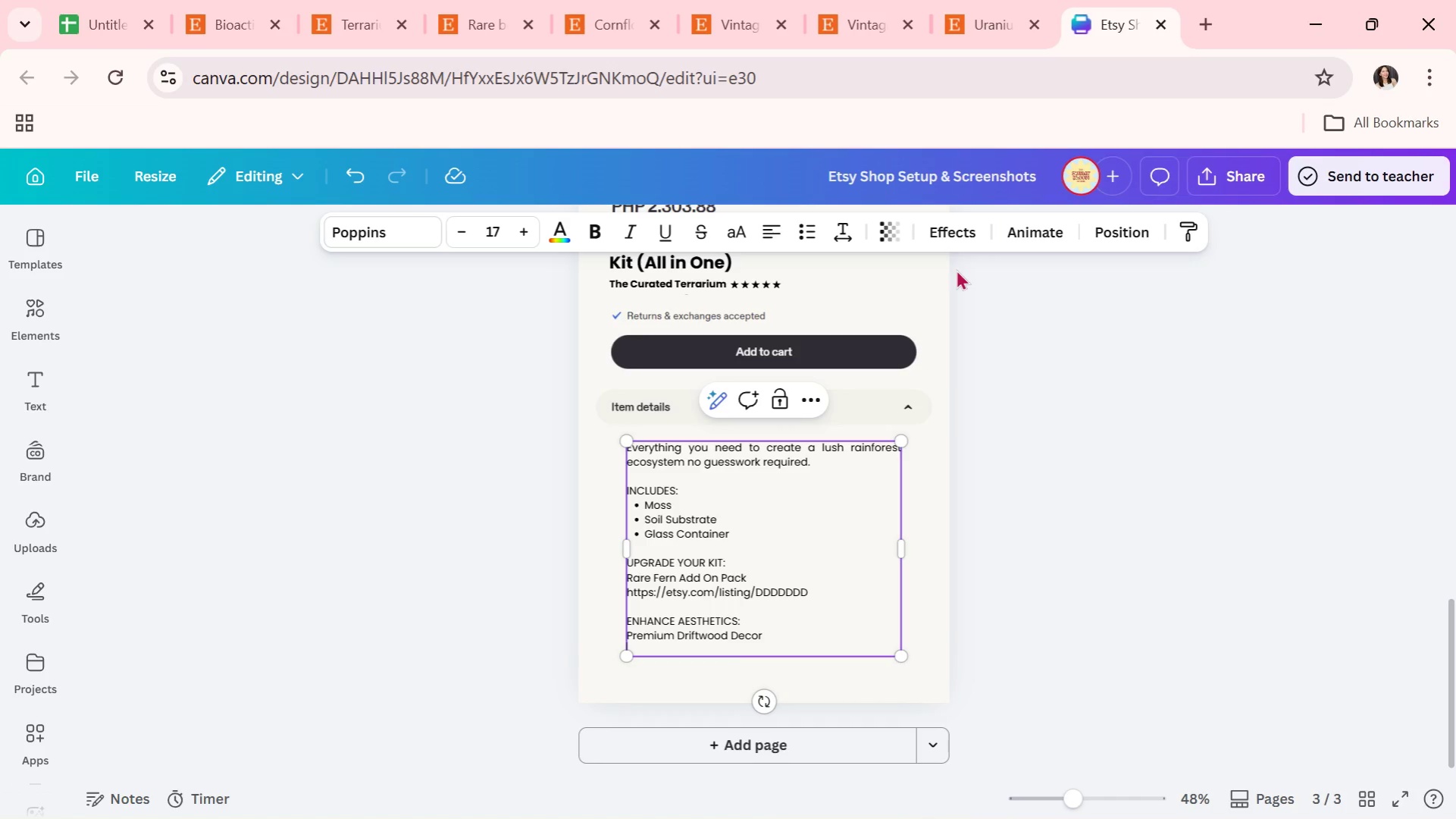 
key(Shift+Enter)
 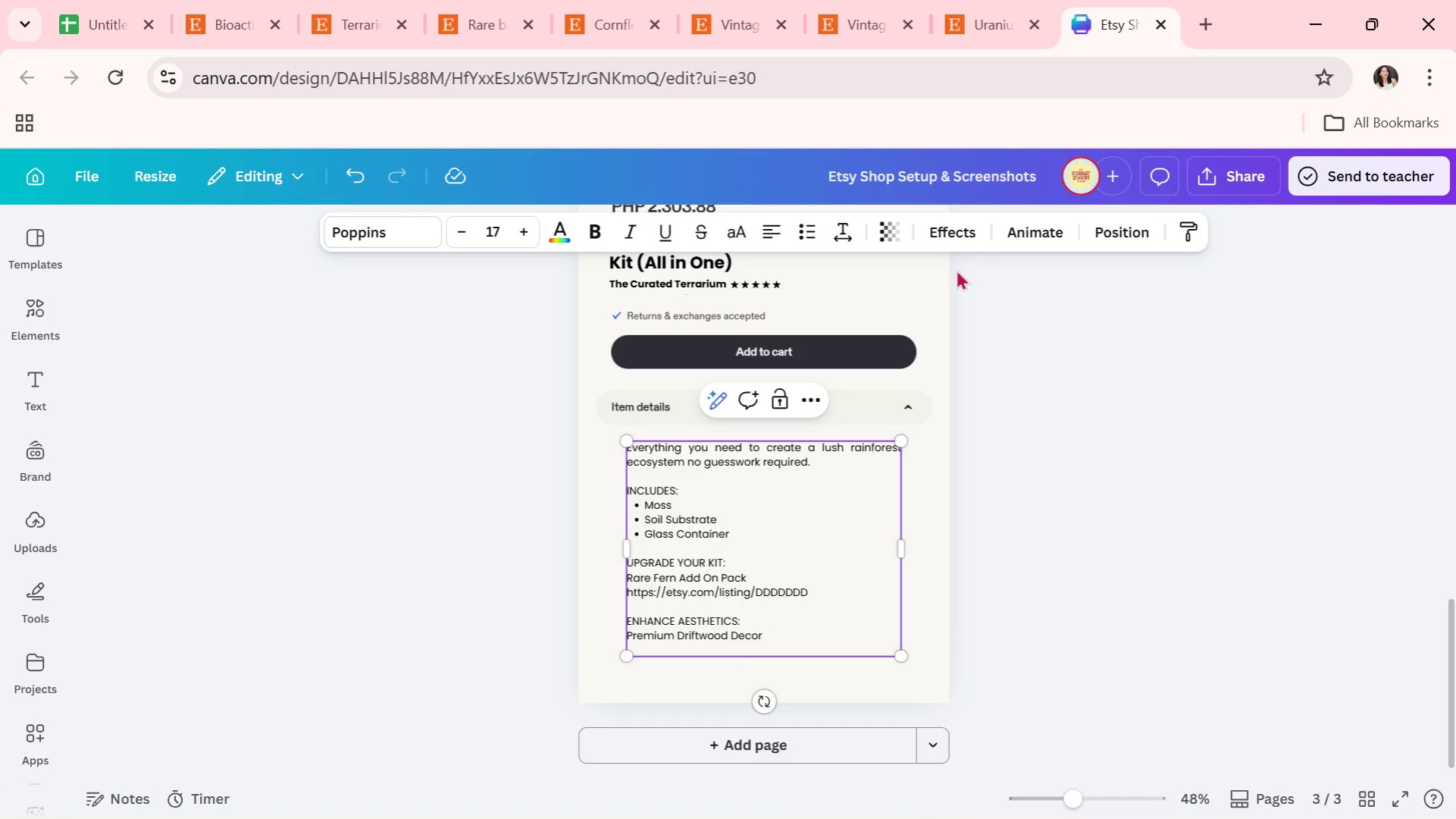 
type(https:??)
key(Backspace)
key(Backspace)
type(//etsy.com/listing/EEEEEEE)
 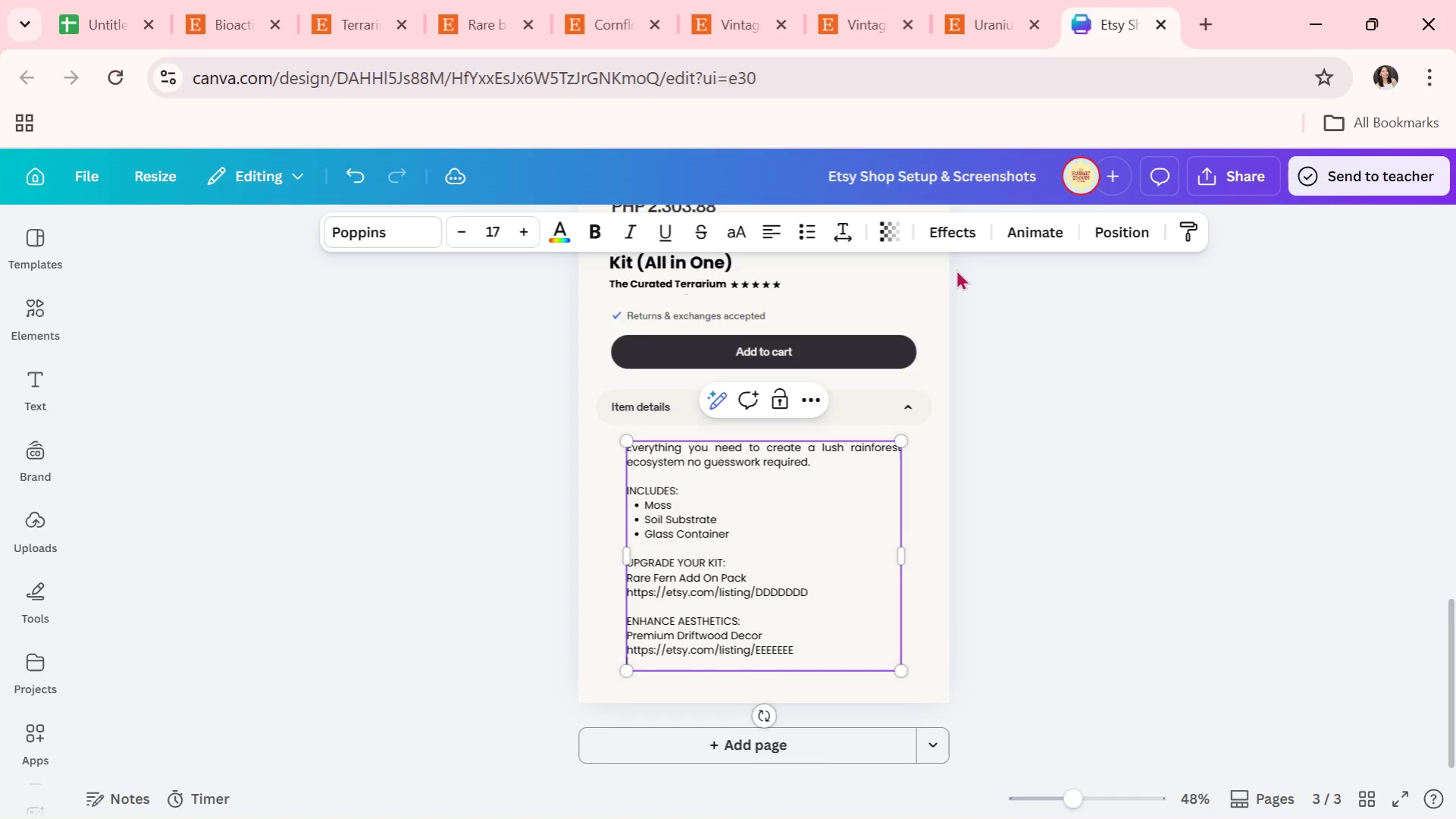 
key(Shift+Enter)
 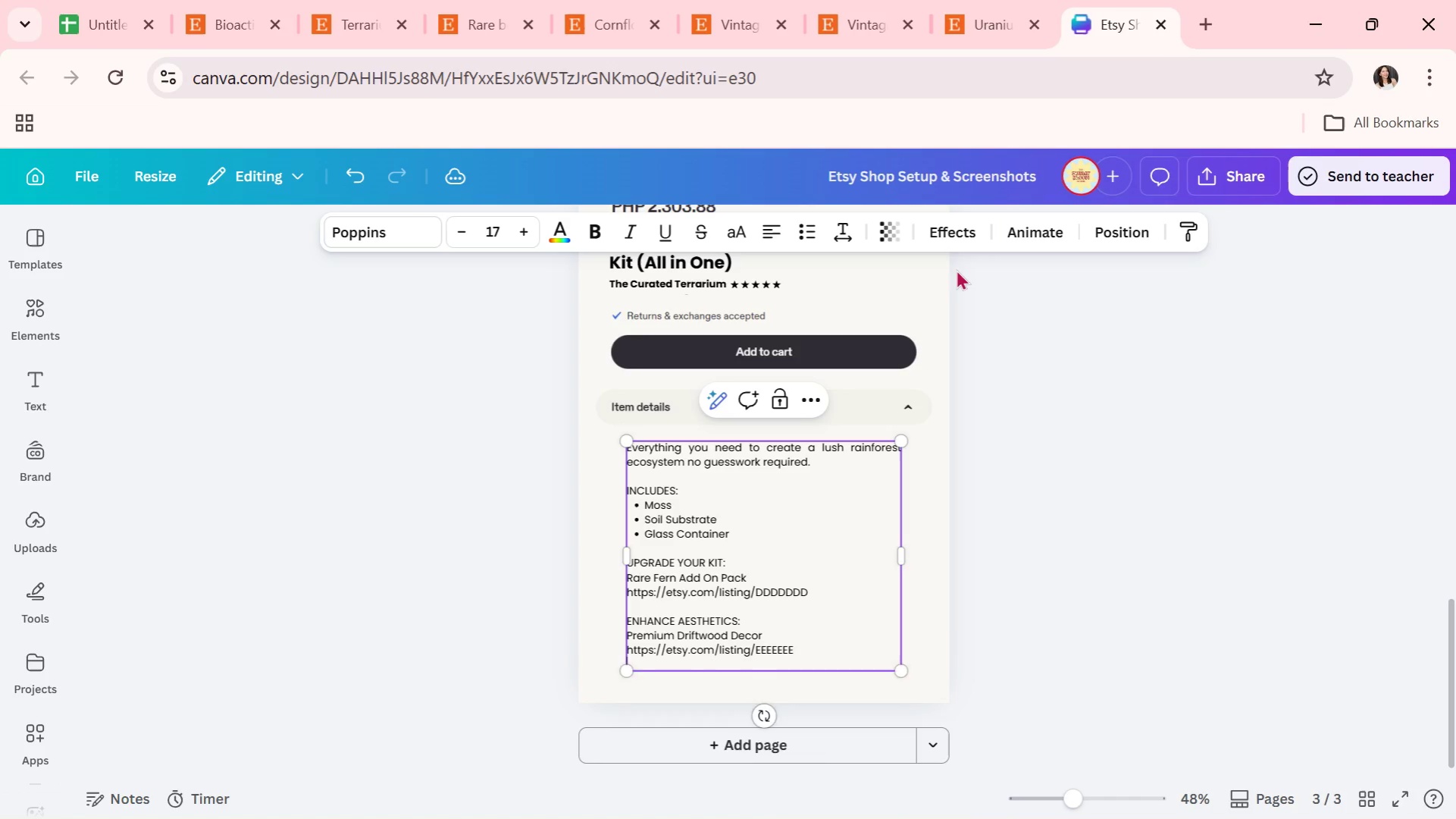 
key(Shift+Enter)
 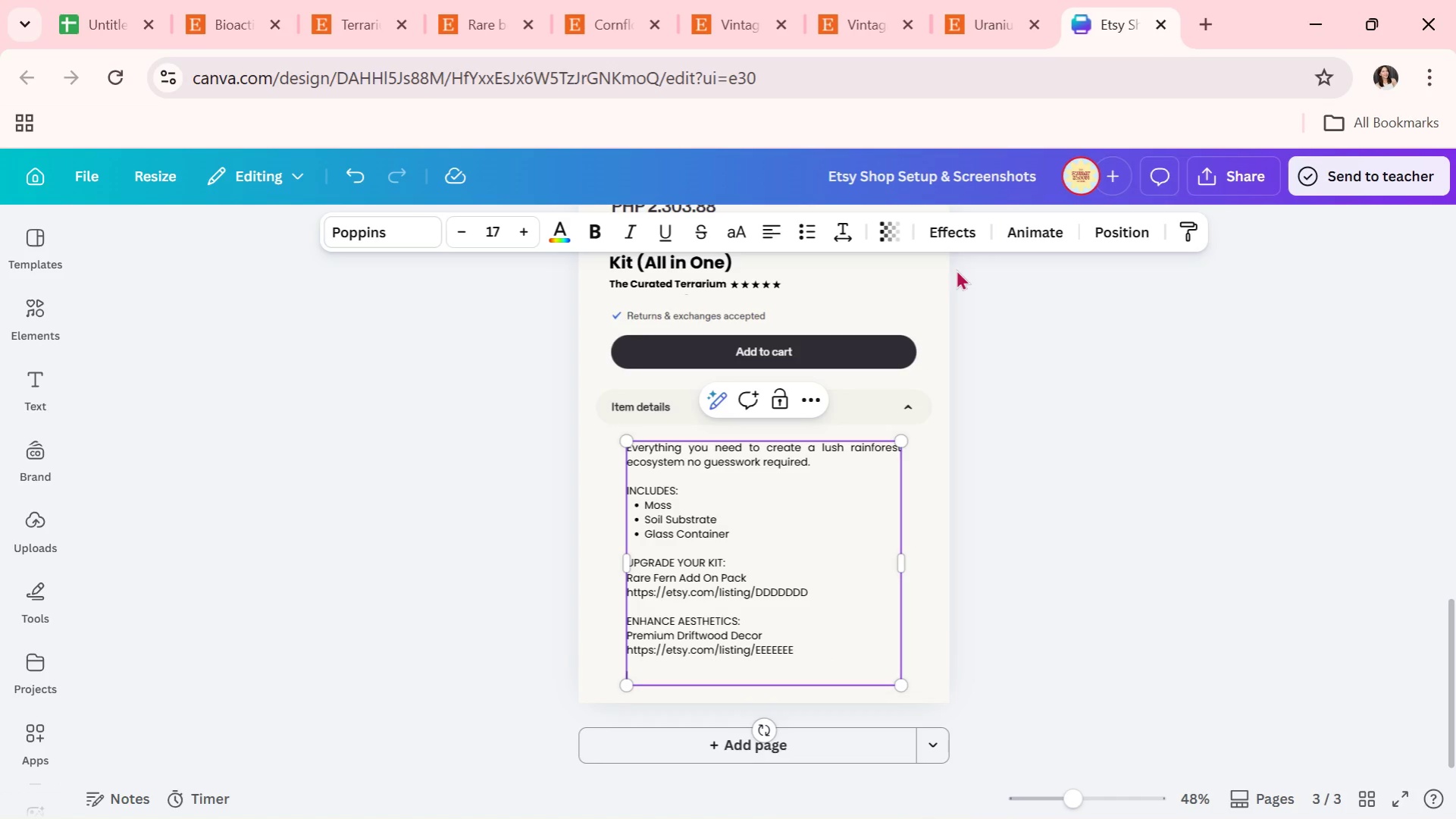 
type(Designed for effortless setupp)
key(Backspace)
type( stungin)
key(Backspace)
key(Backspace)
key(Backspace)
type(ning )
 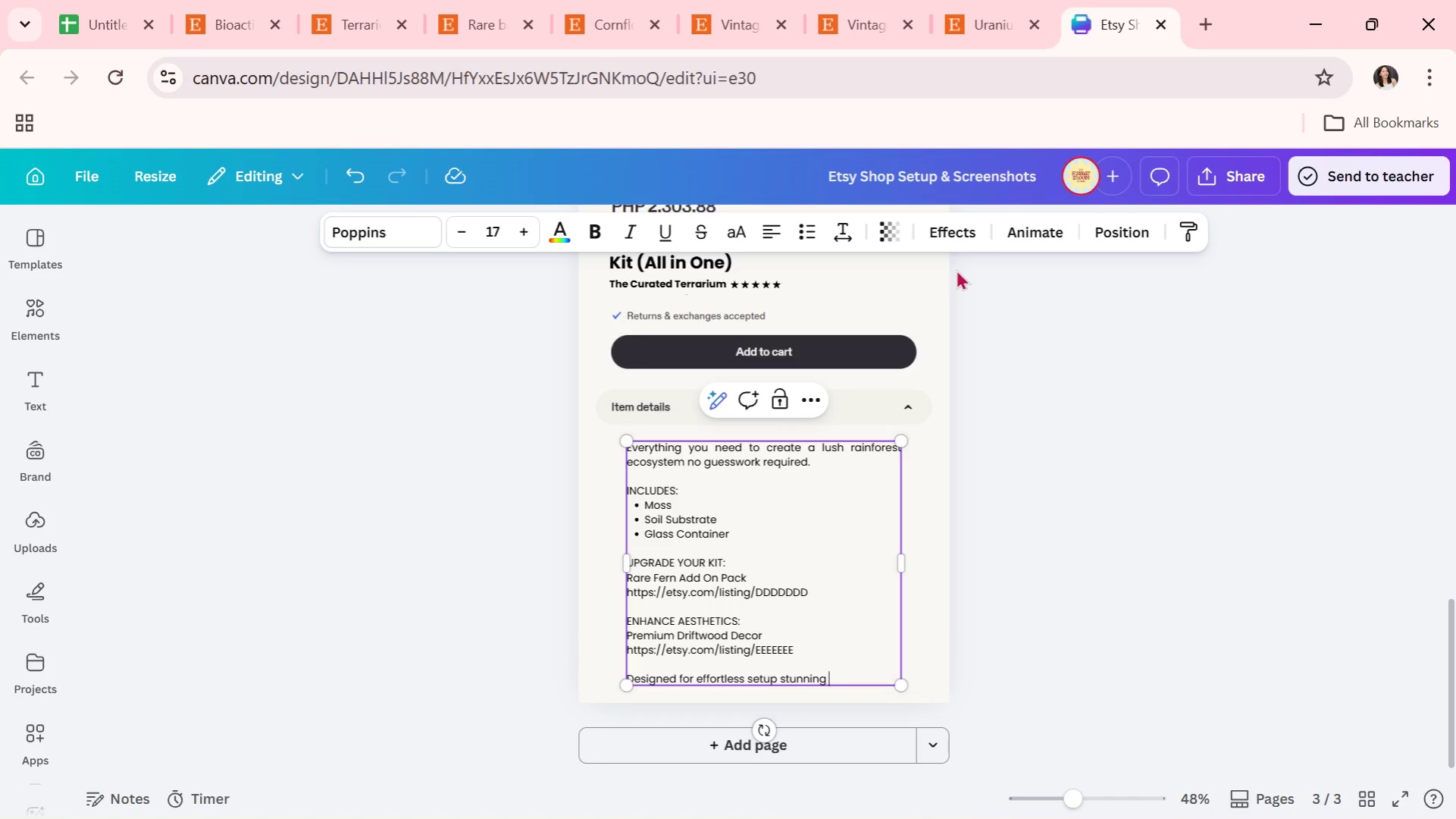 
type(results/)
key(Backspace)
type(.)
 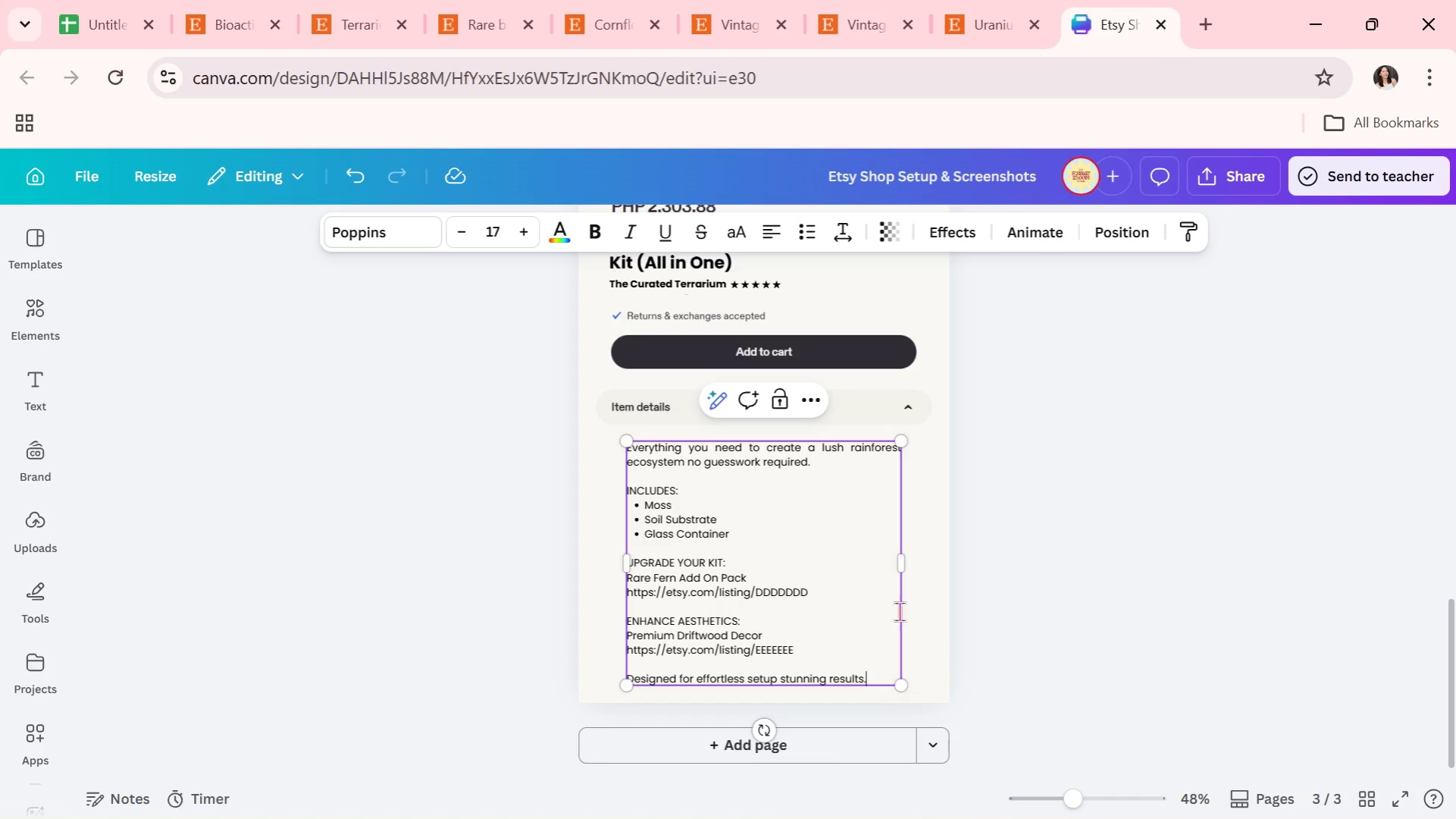 
left_click([1127, 517])
 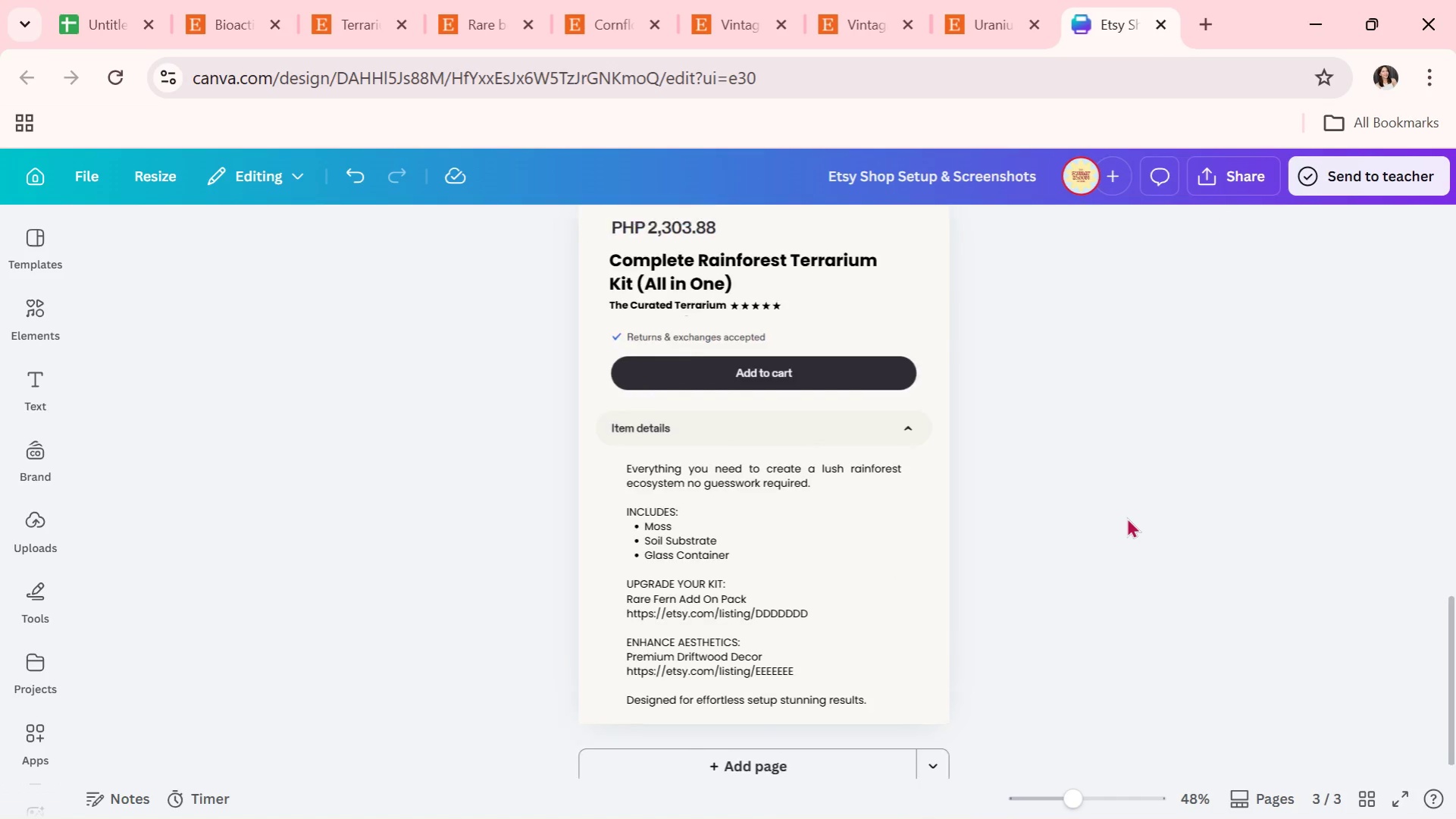 
scroll: coordinate [1126, 517], scroll_direction: up, amount: 4.0
 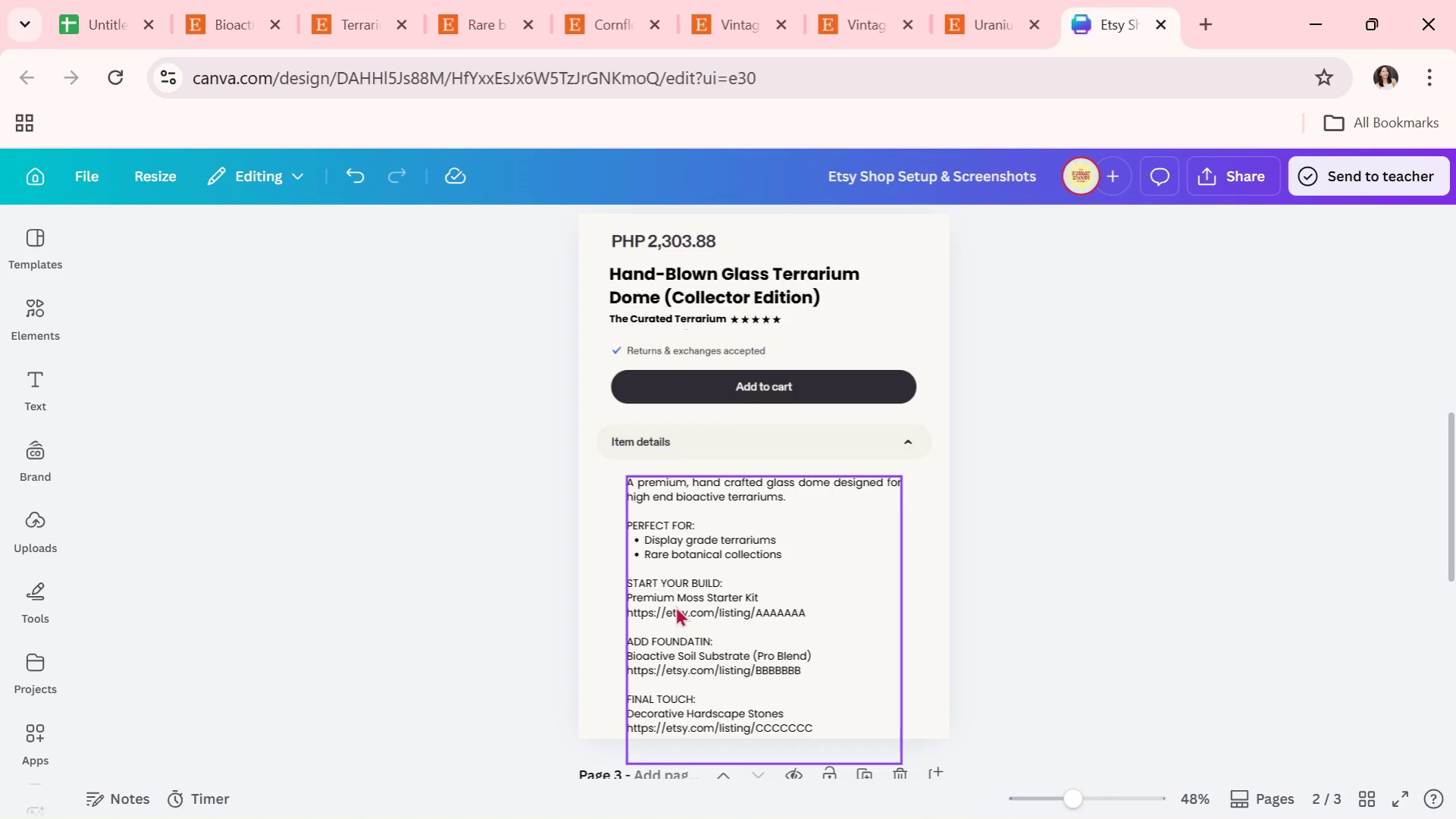 
wait(48.99)
 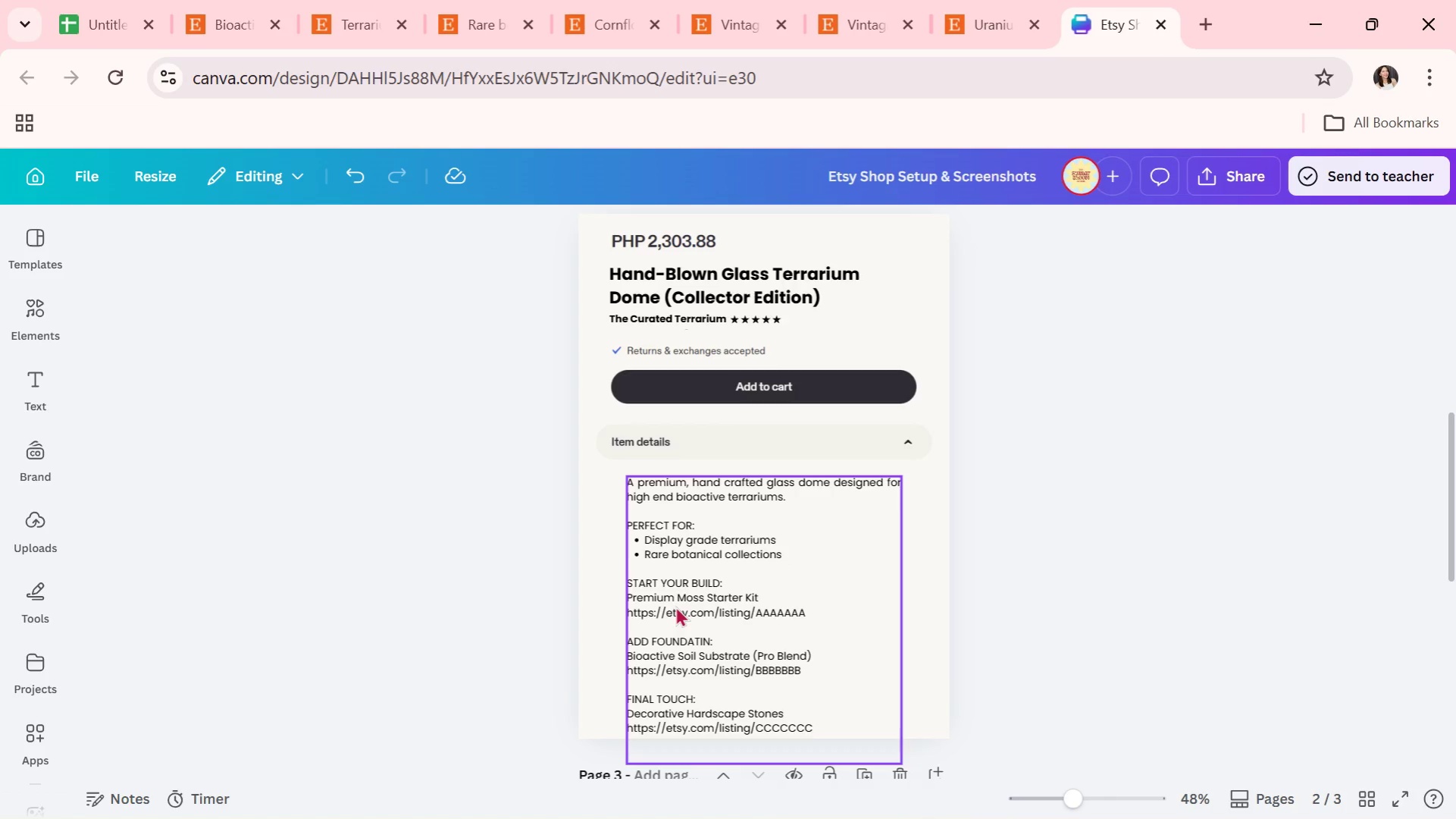 
left_click([823, 666])
 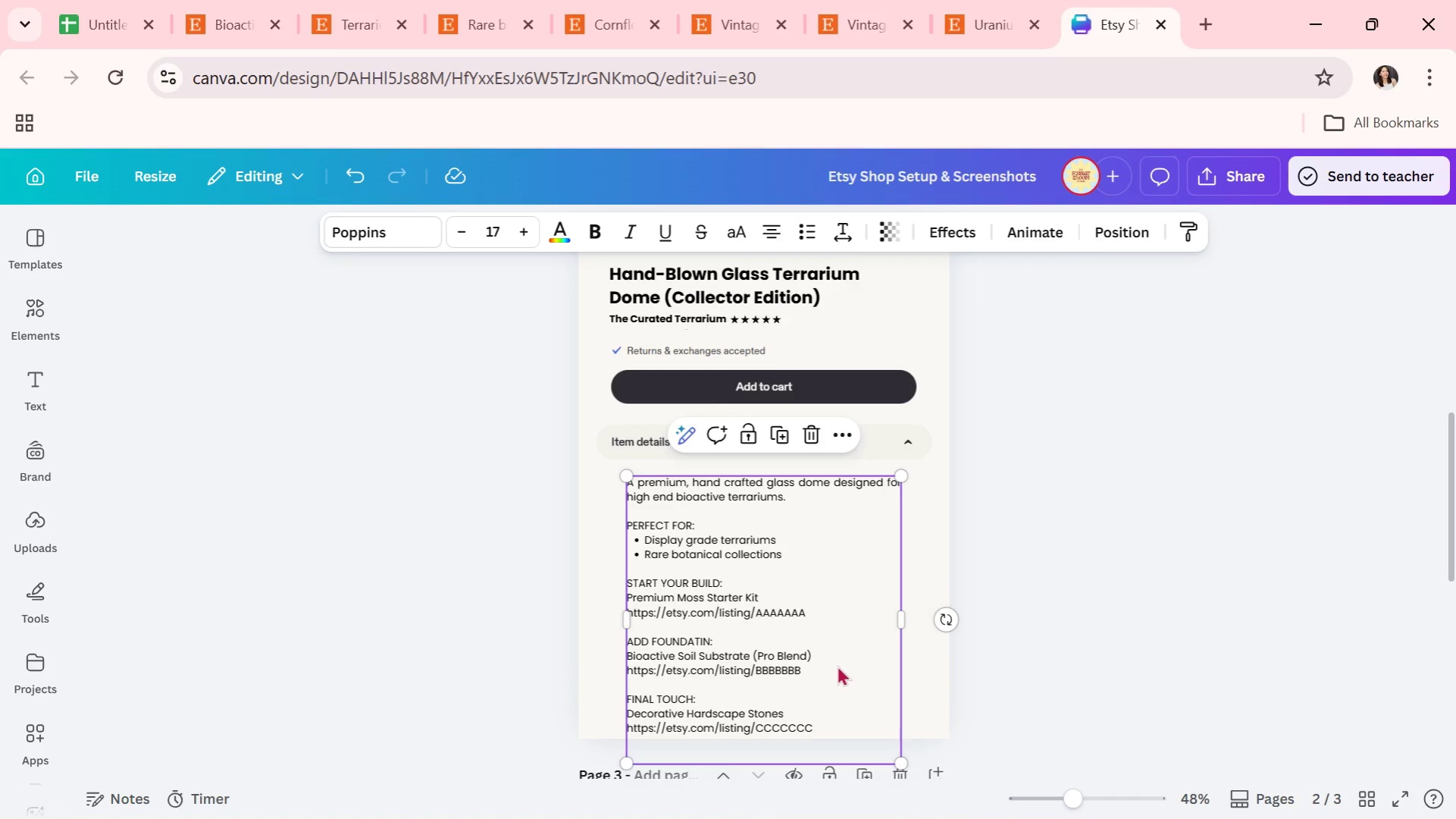 
left_click_drag(start_coordinate=[837, 665], to_coordinate=[822, 651])
 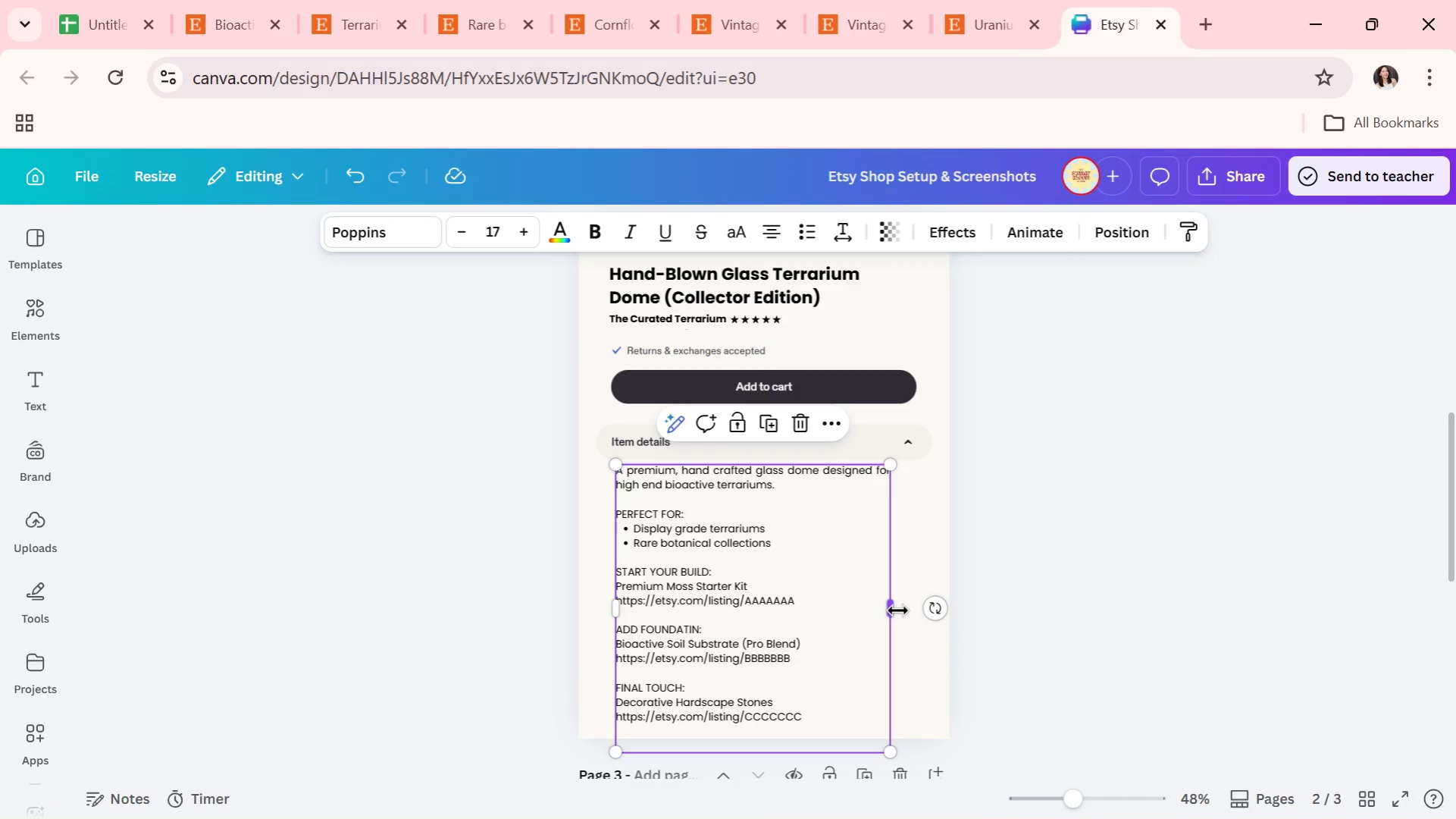 
left_click_drag(start_coordinate=[897, 610], to_coordinate=[929, 611])
 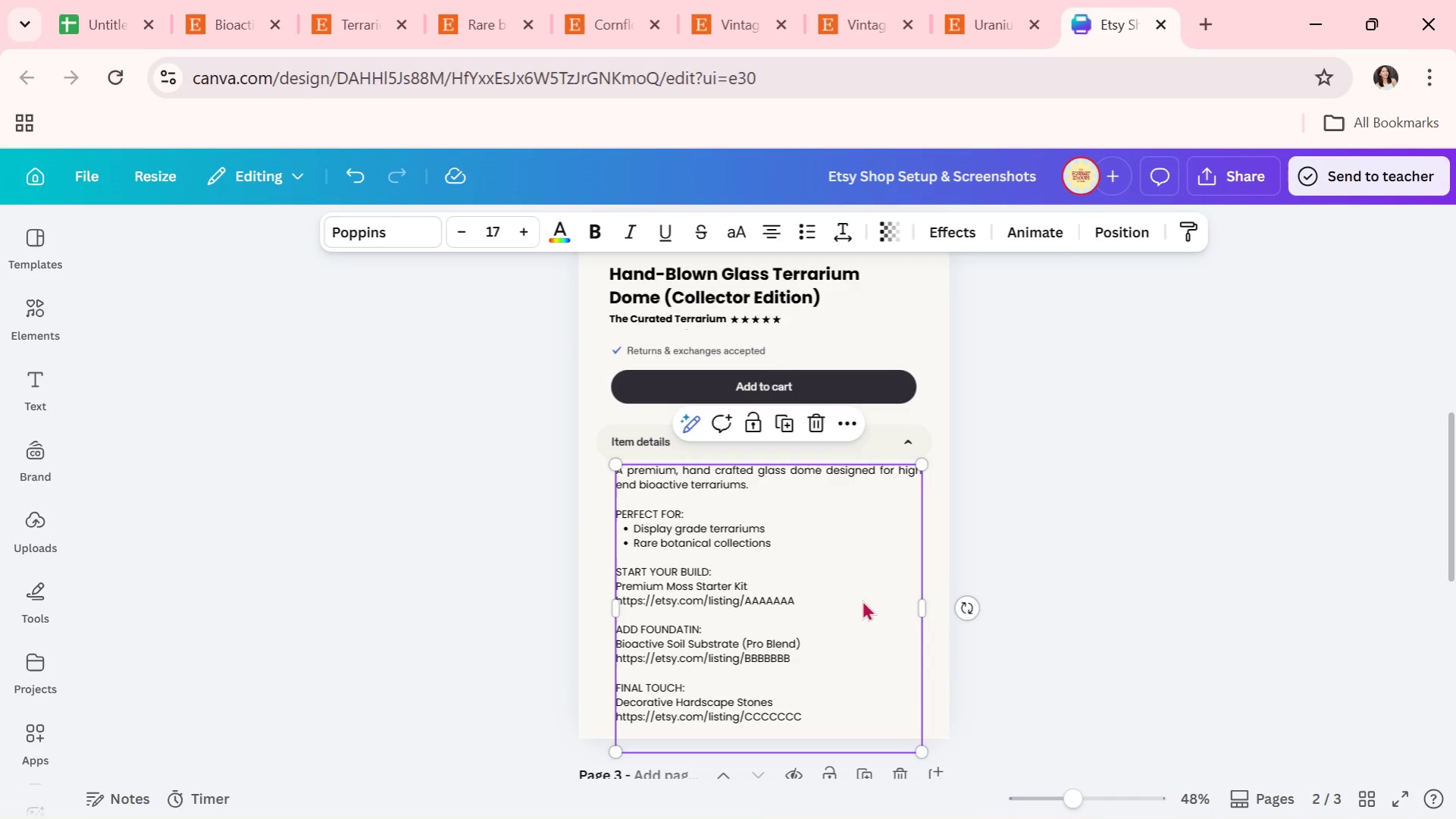 
left_click_drag(start_coordinate=[862, 600], to_coordinate=[857, 606])
 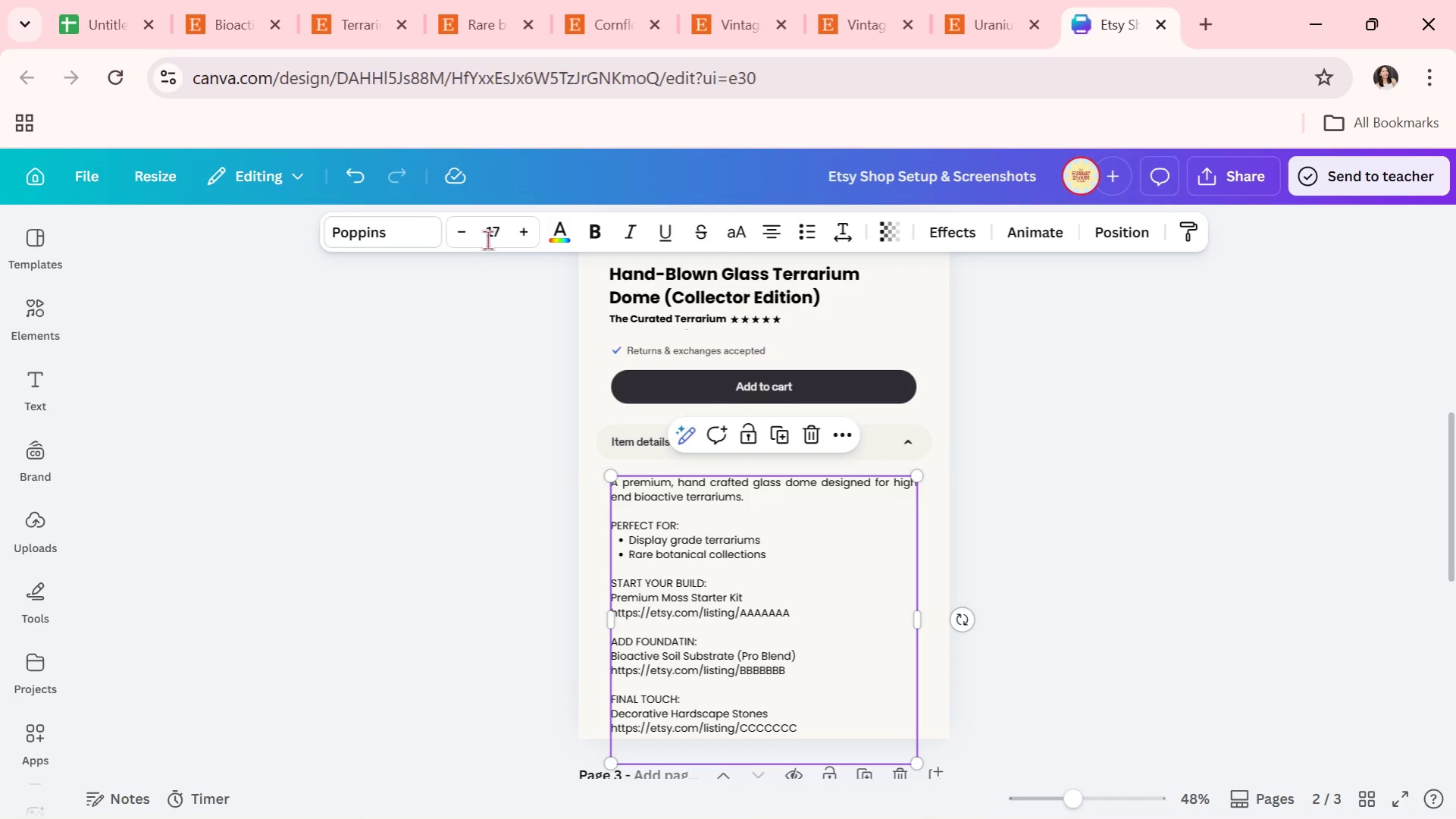 
left_click([490, 237])
 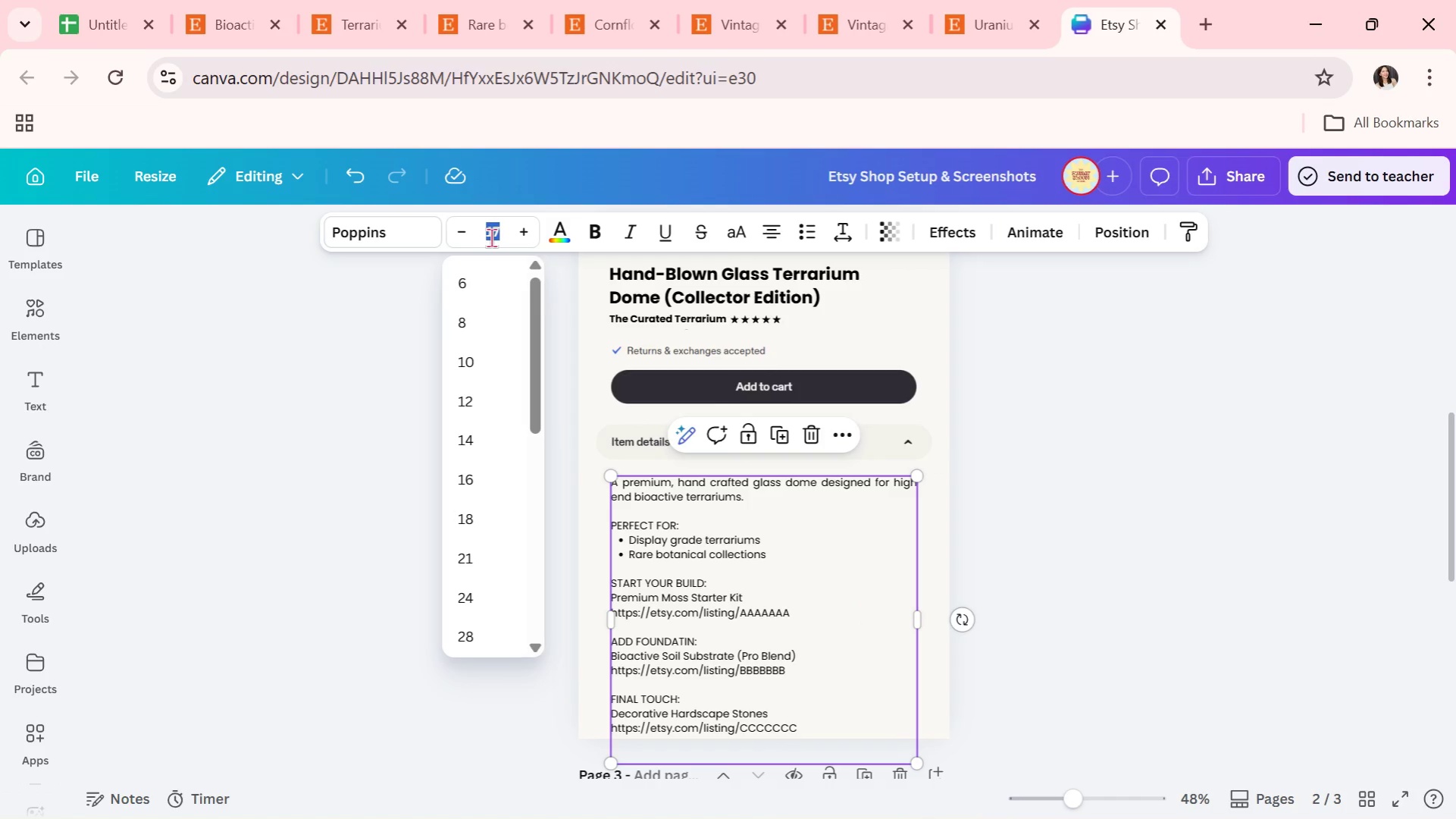 
type(16)
 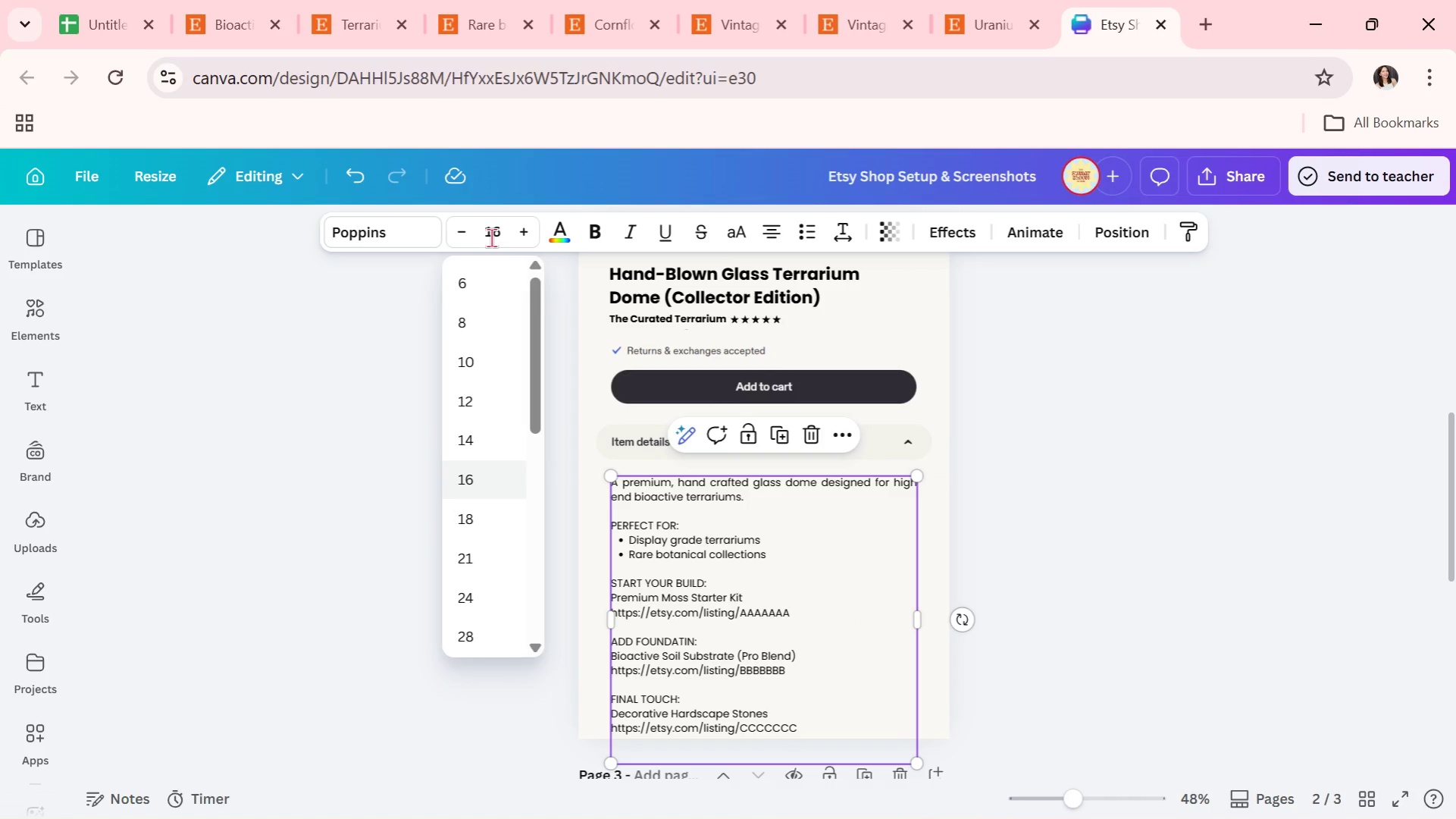 
key(Enter)
 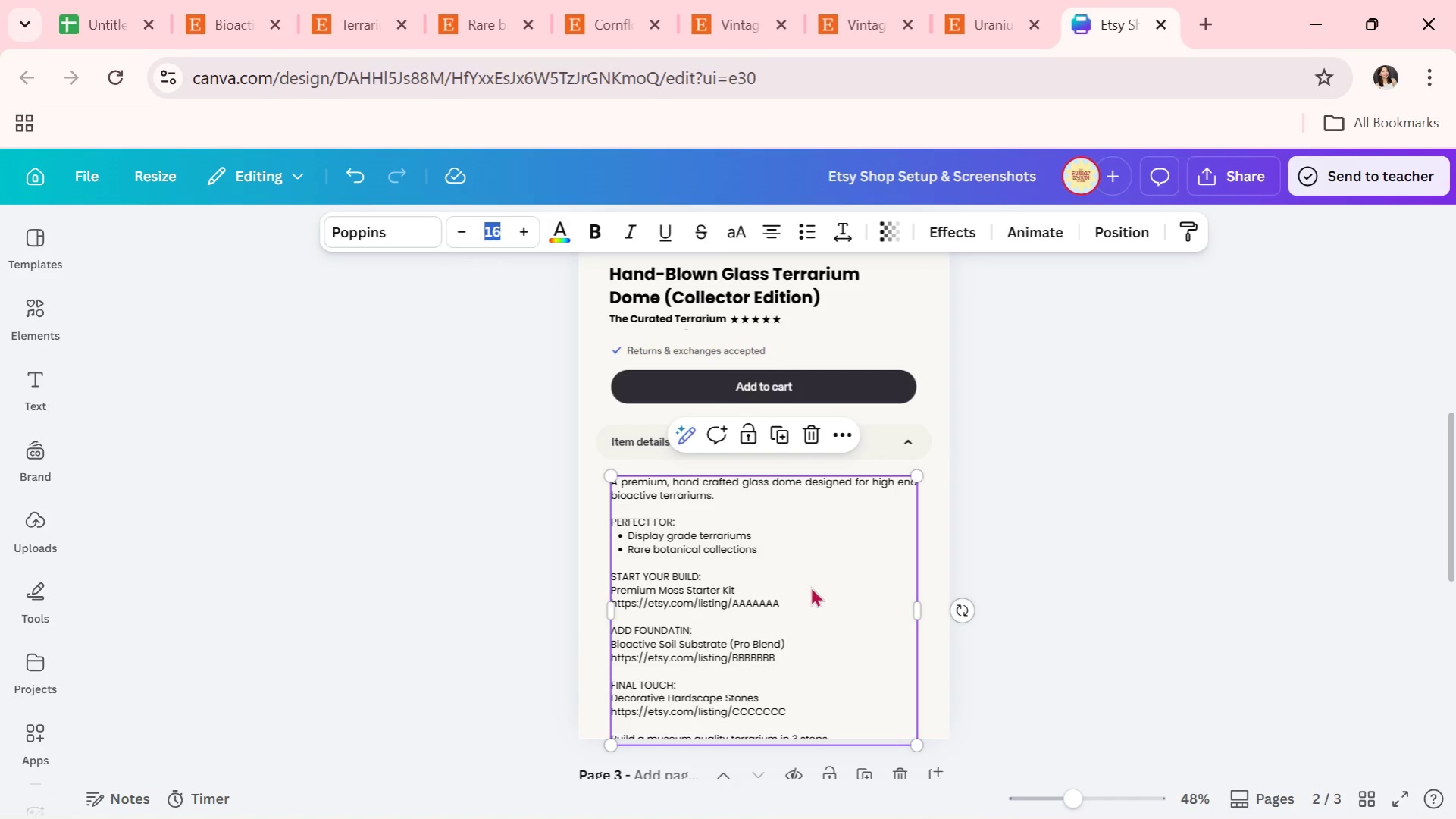 
left_click_drag(start_coordinate=[800, 584], to_coordinate=[800, 573])
 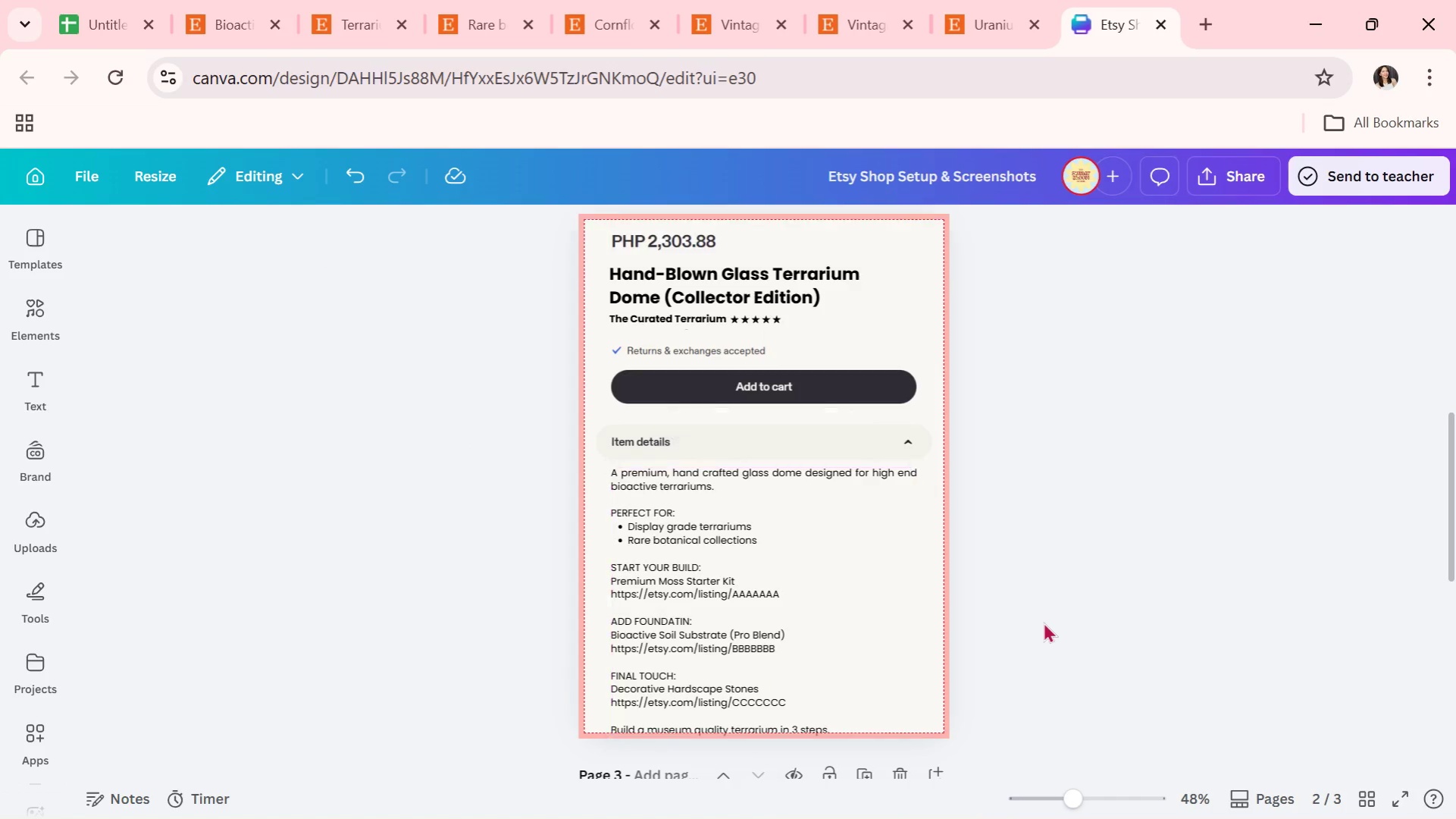 
double_click([1043, 622])
 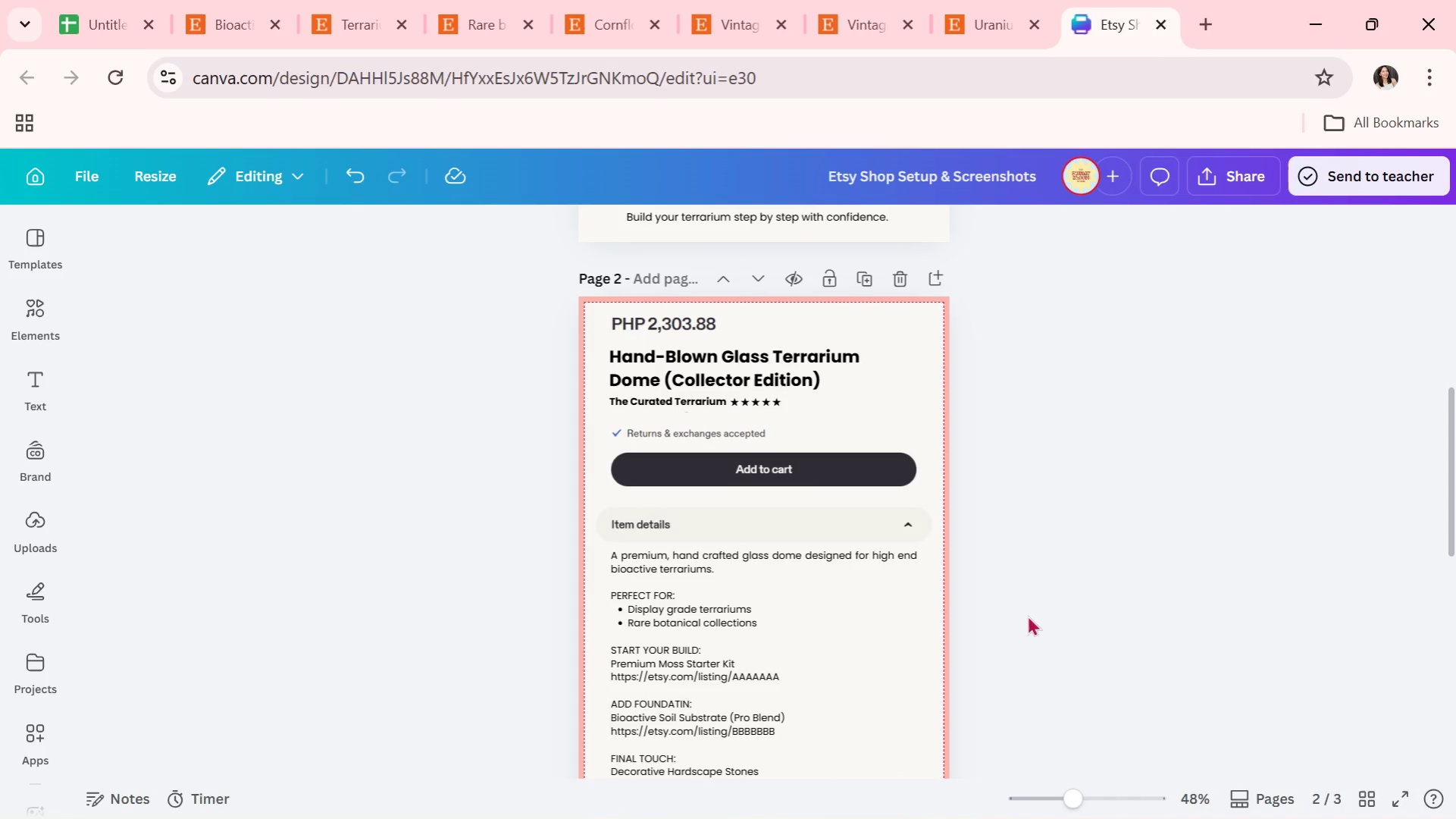 
left_click([776, 598])
 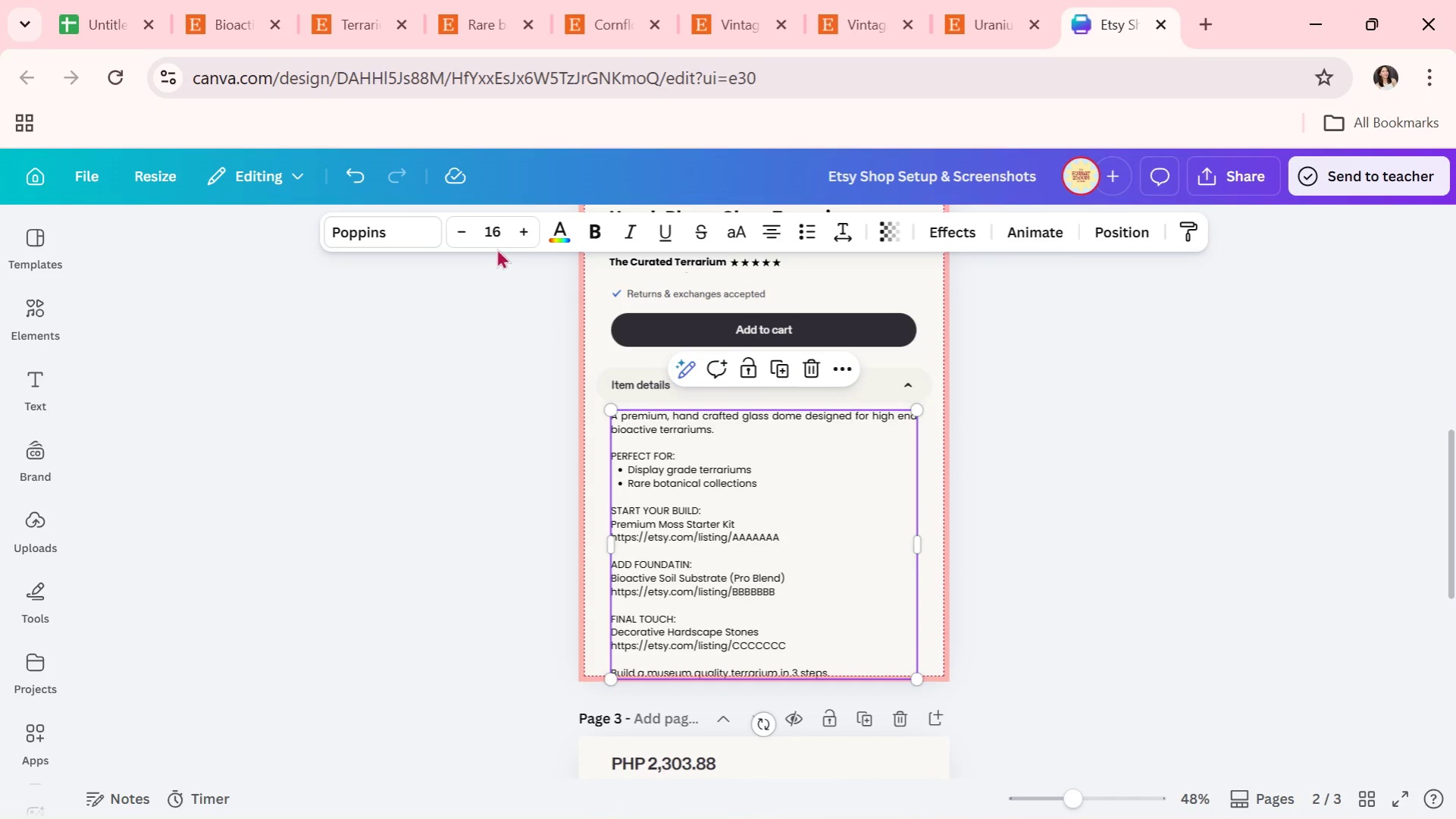 
left_click([493, 238])
 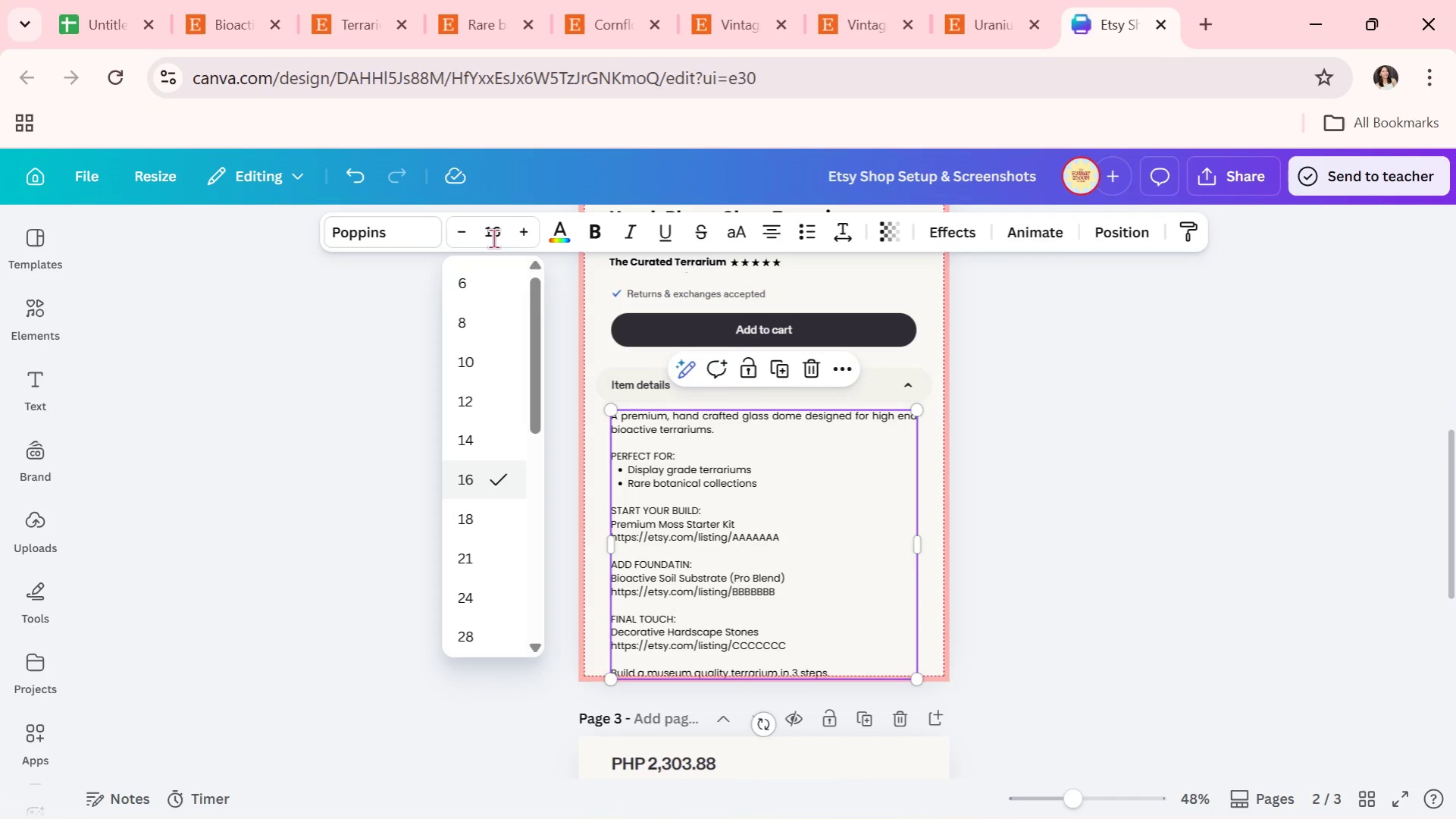 
left_click([493, 238])
 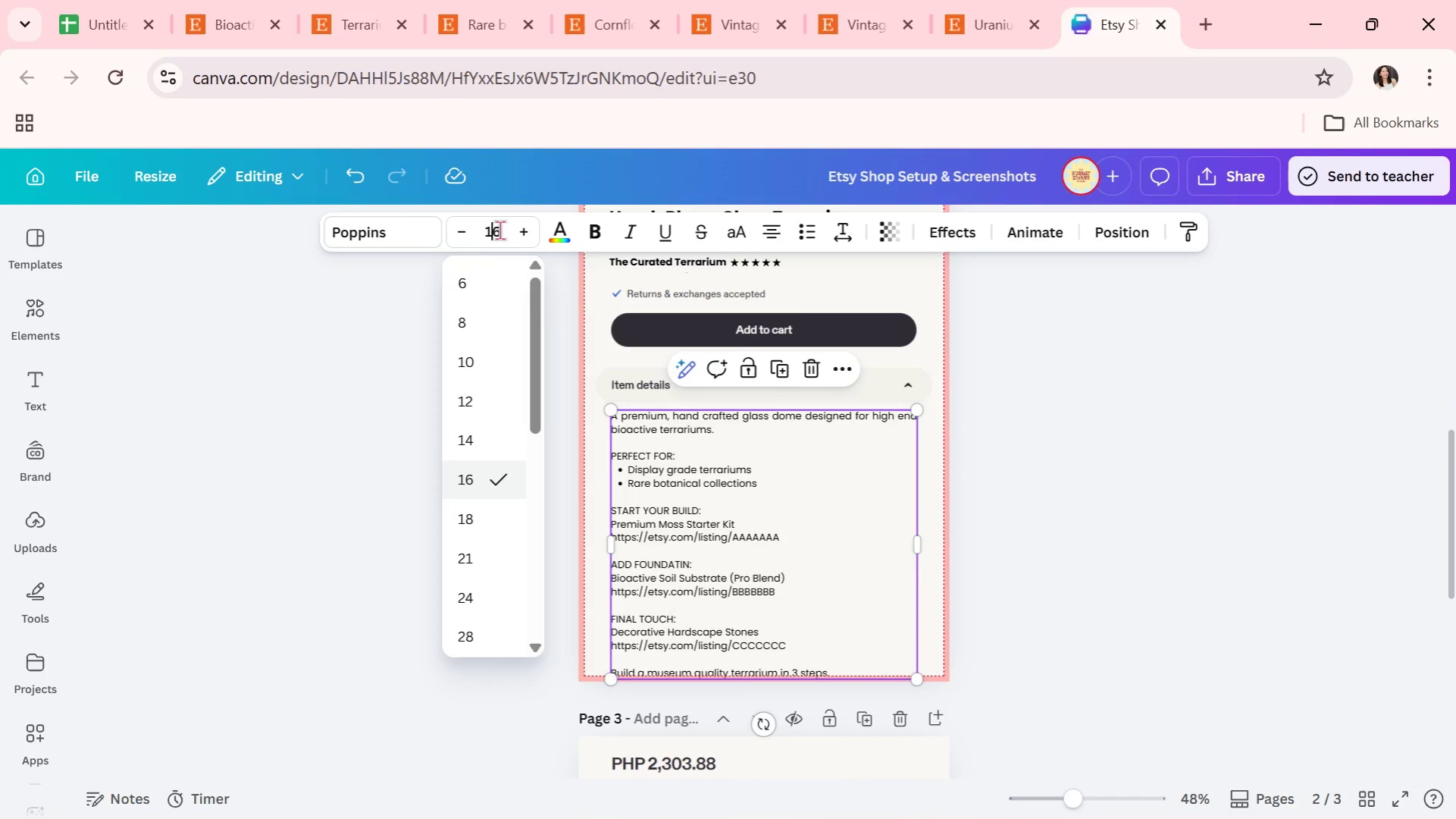 
left_click_drag(start_coordinate=[499, 228], to_coordinate=[474, 226])
 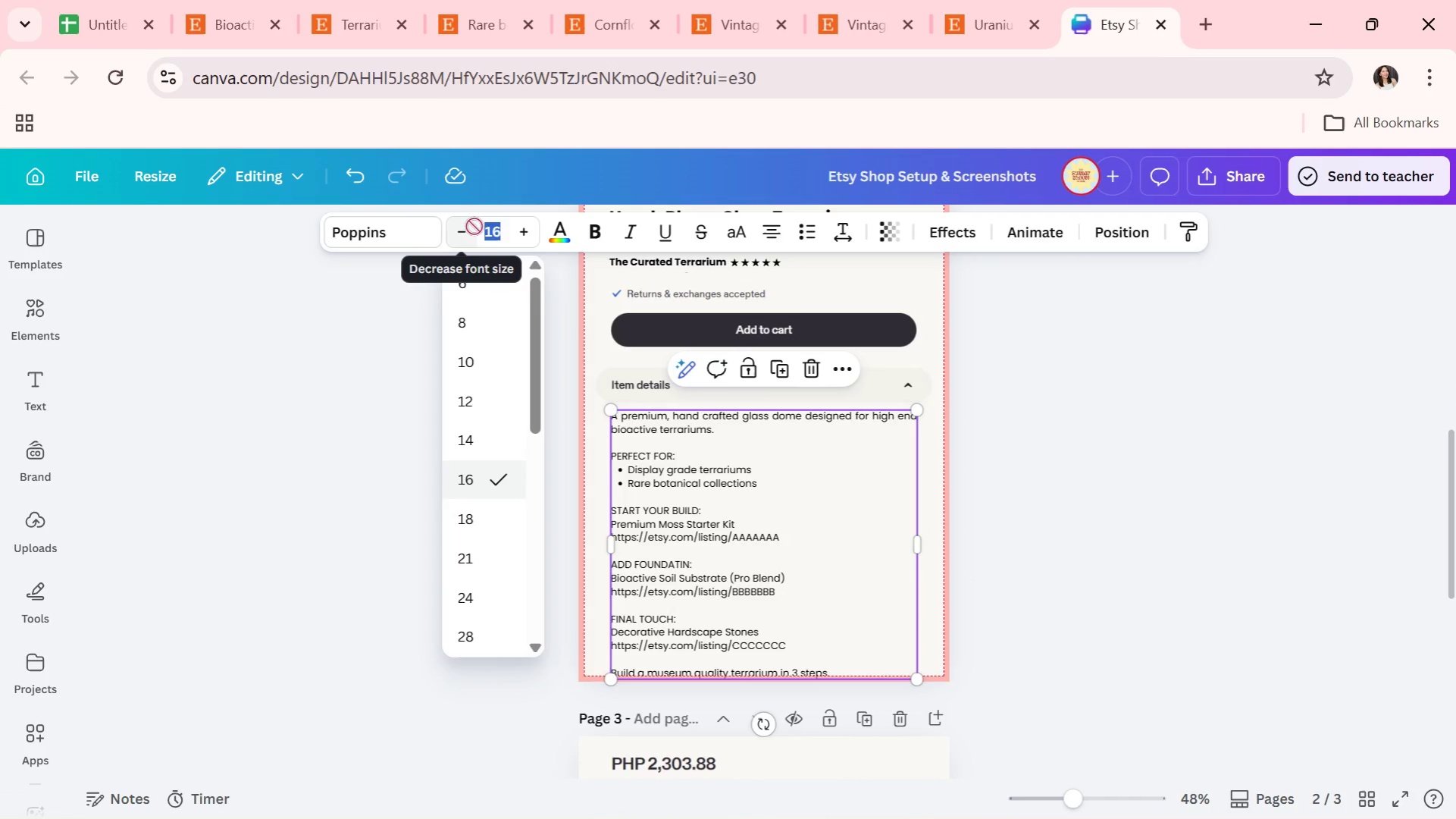 
type(15)
 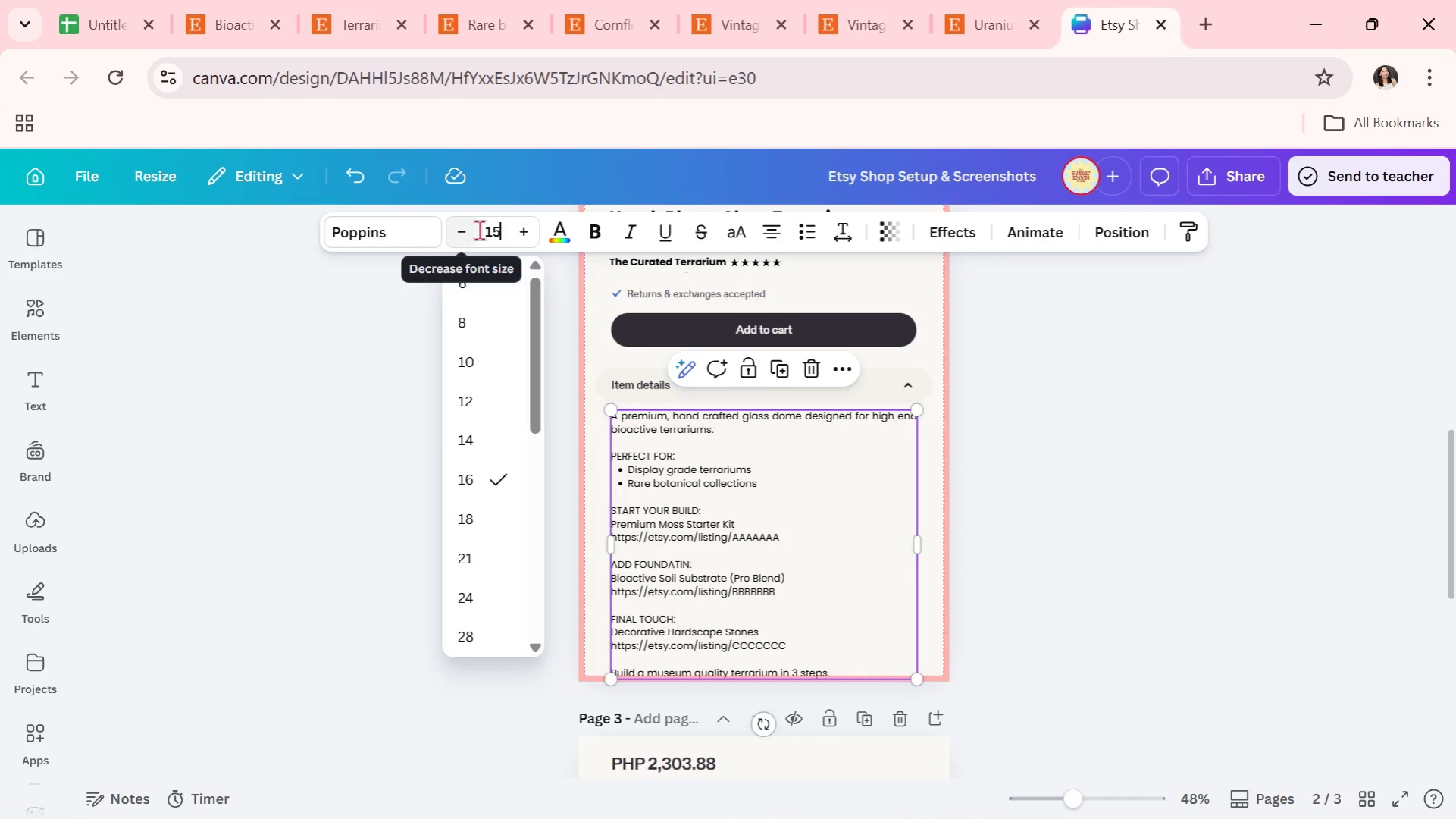 
key(Enter)
 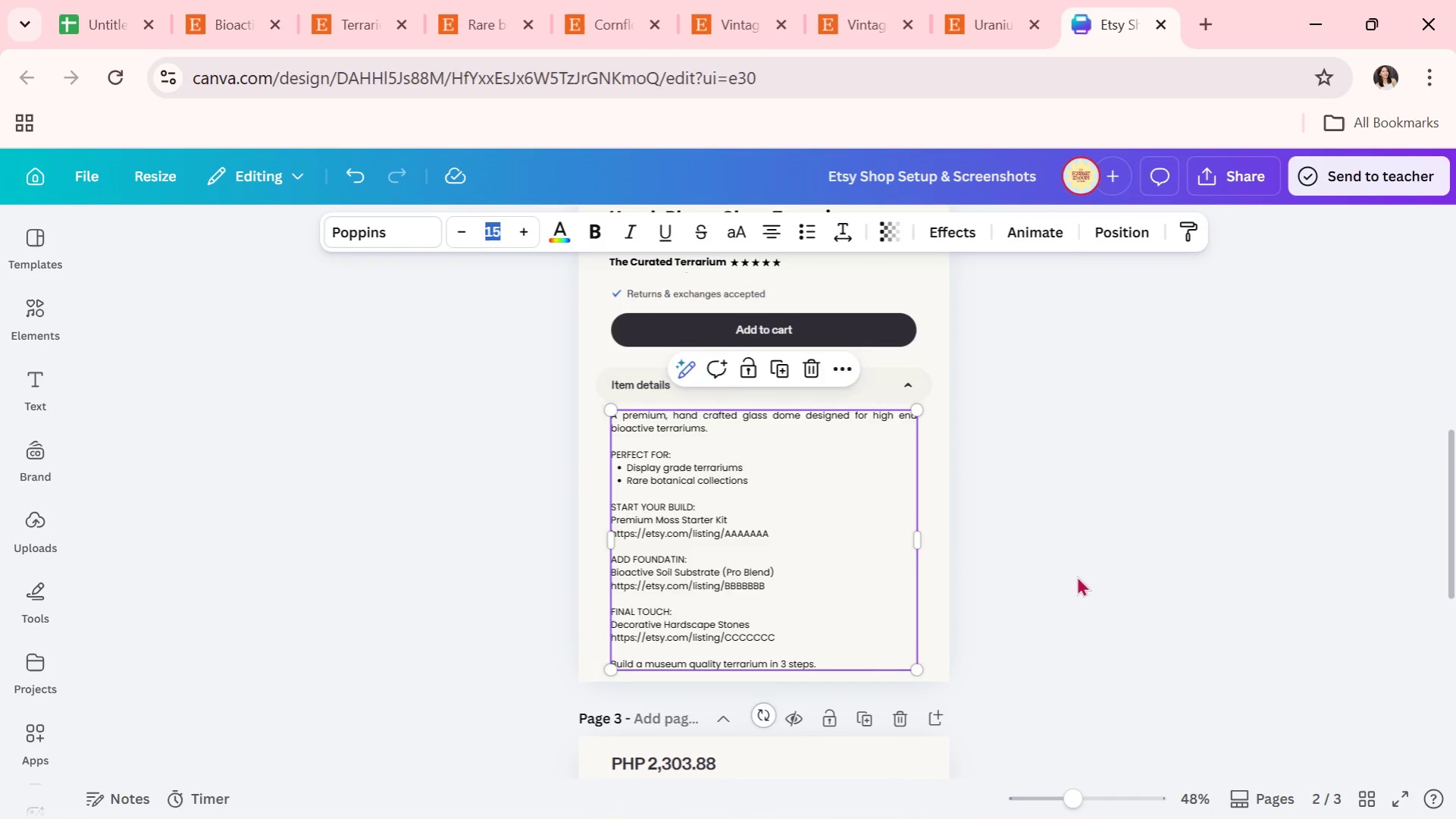 
double_click([1076, 576])
 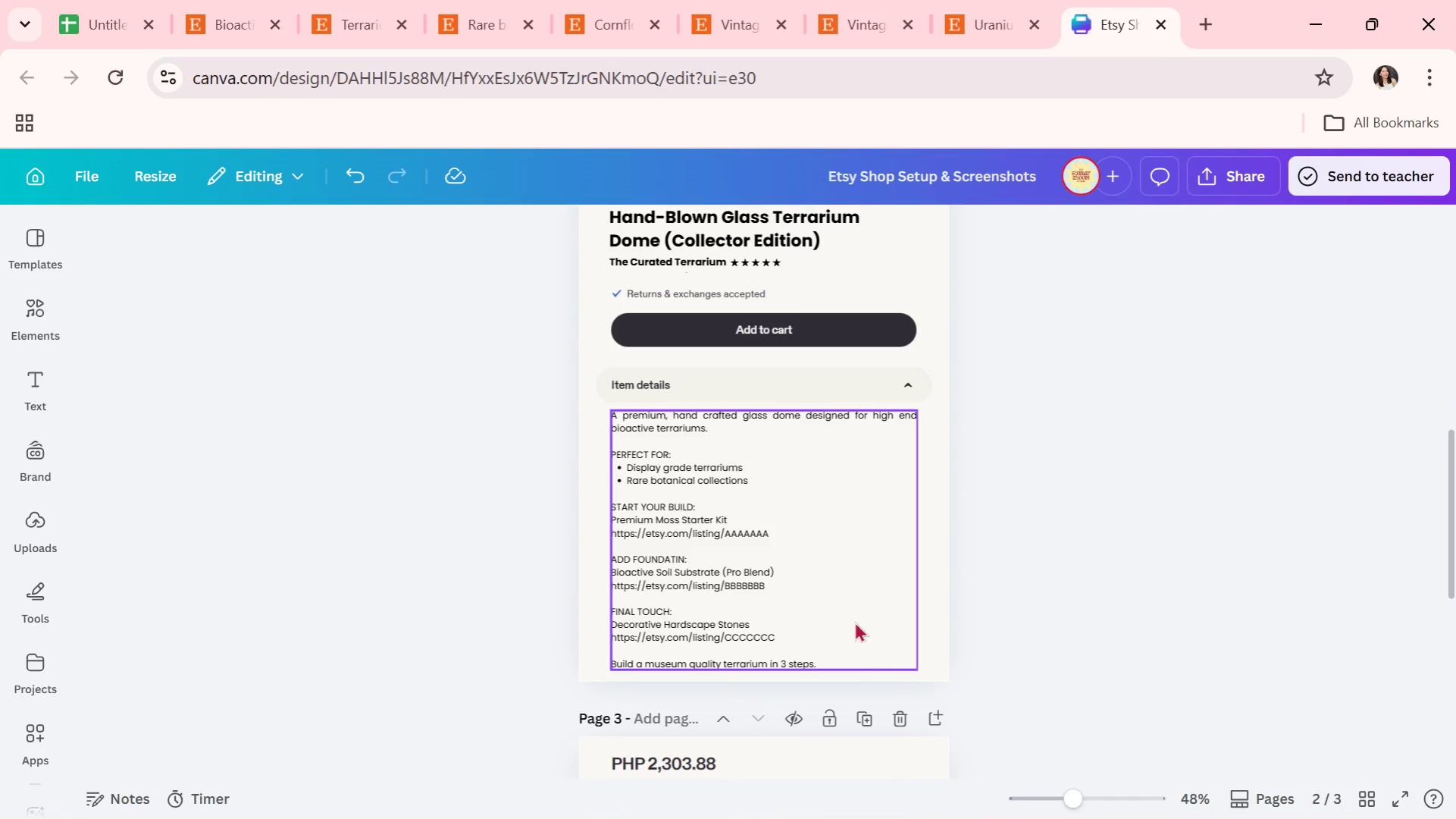 
left_click_drag(start_coordinate=[854, 610], to_coordinate=[854, 620])
 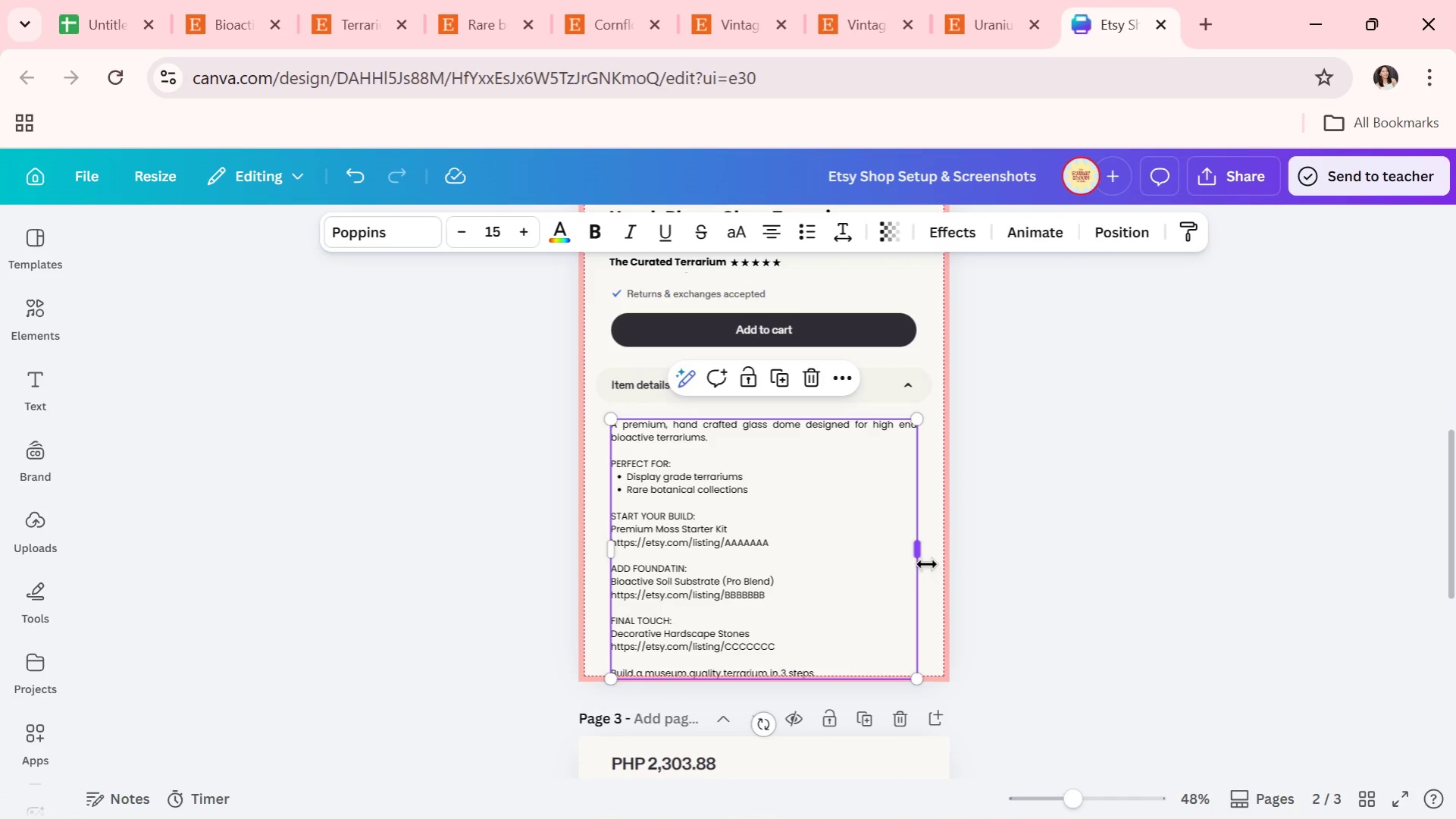 
left_click_drag(start_coordinate=[926, 562], to_coordinate=[897, 550])
 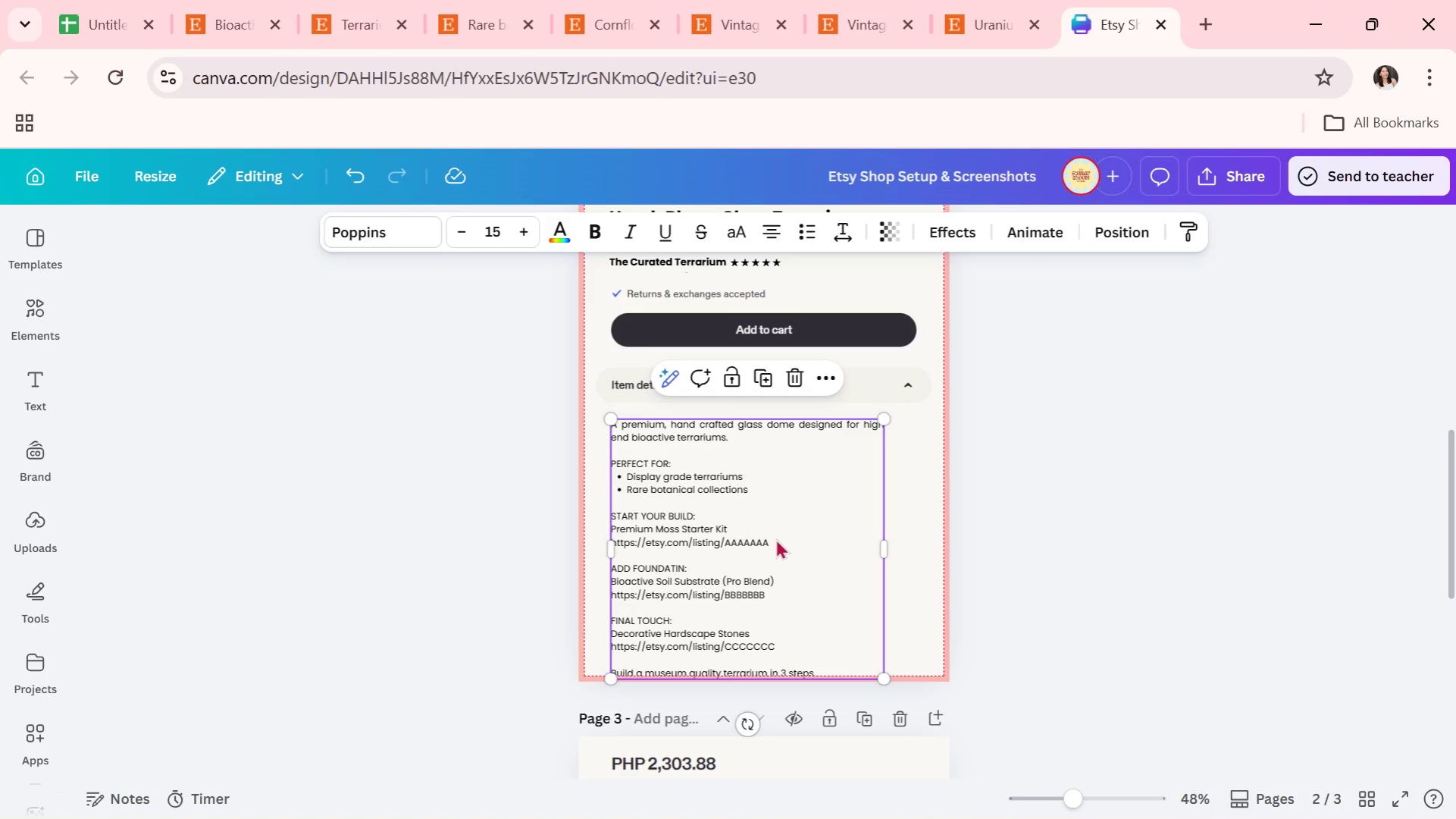 
left_click_drag(start_coordinate=[775, 538], to_coordinate=[790, 526])
 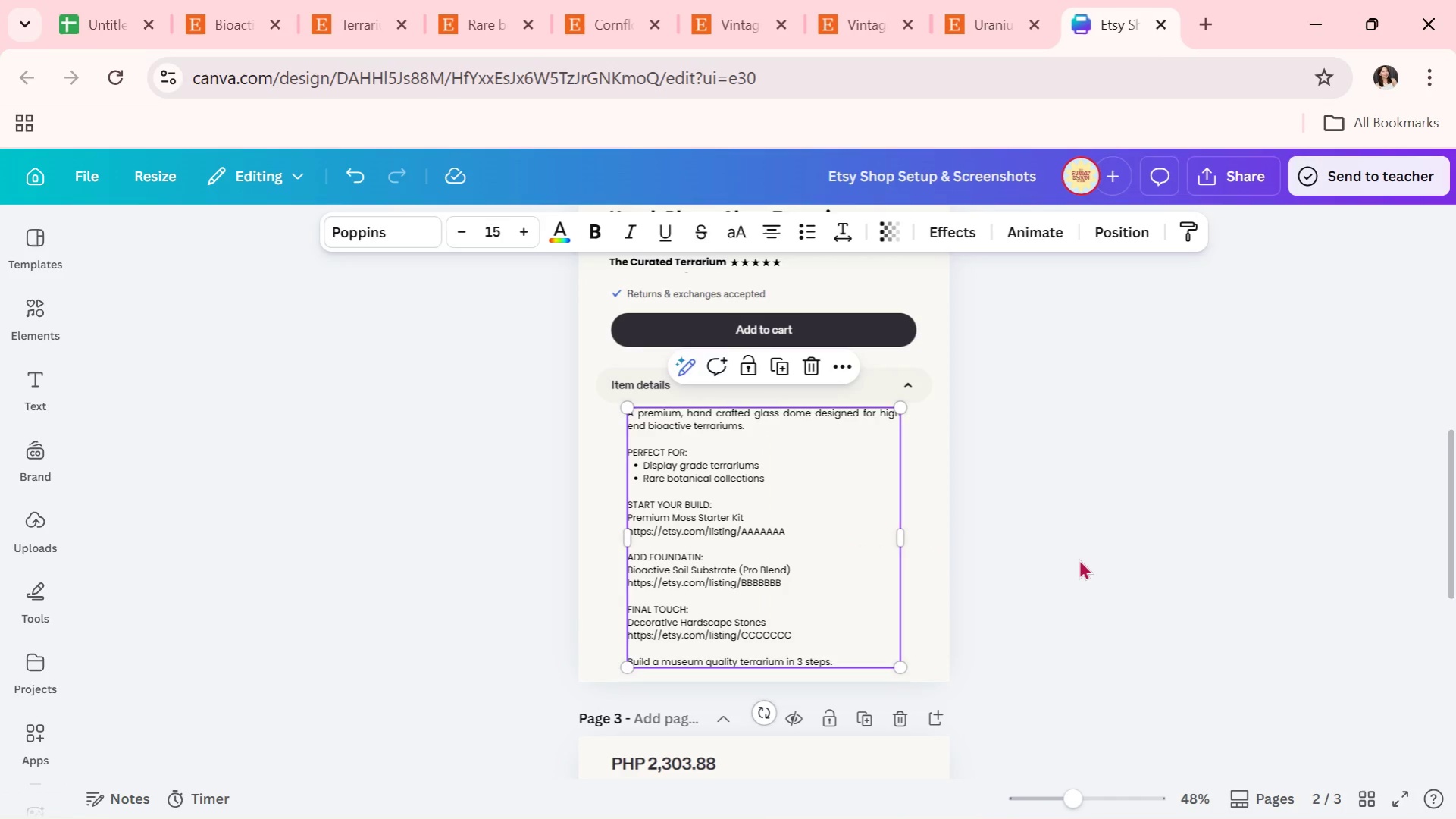 
left_click([1079, 559])
 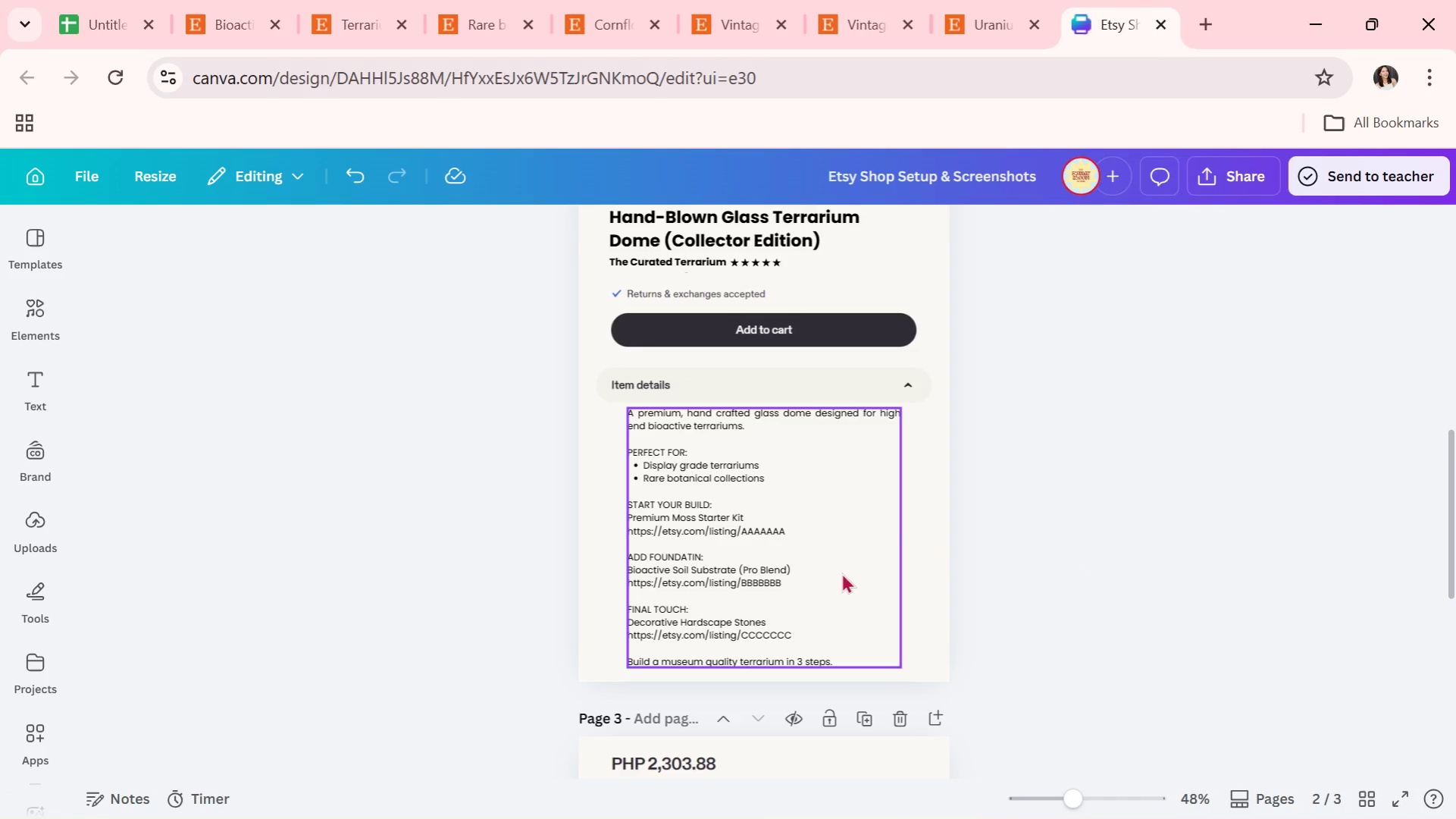 
left_click_drag(start_coordinate=[823, 567], to_coordinate=[806, 571])
 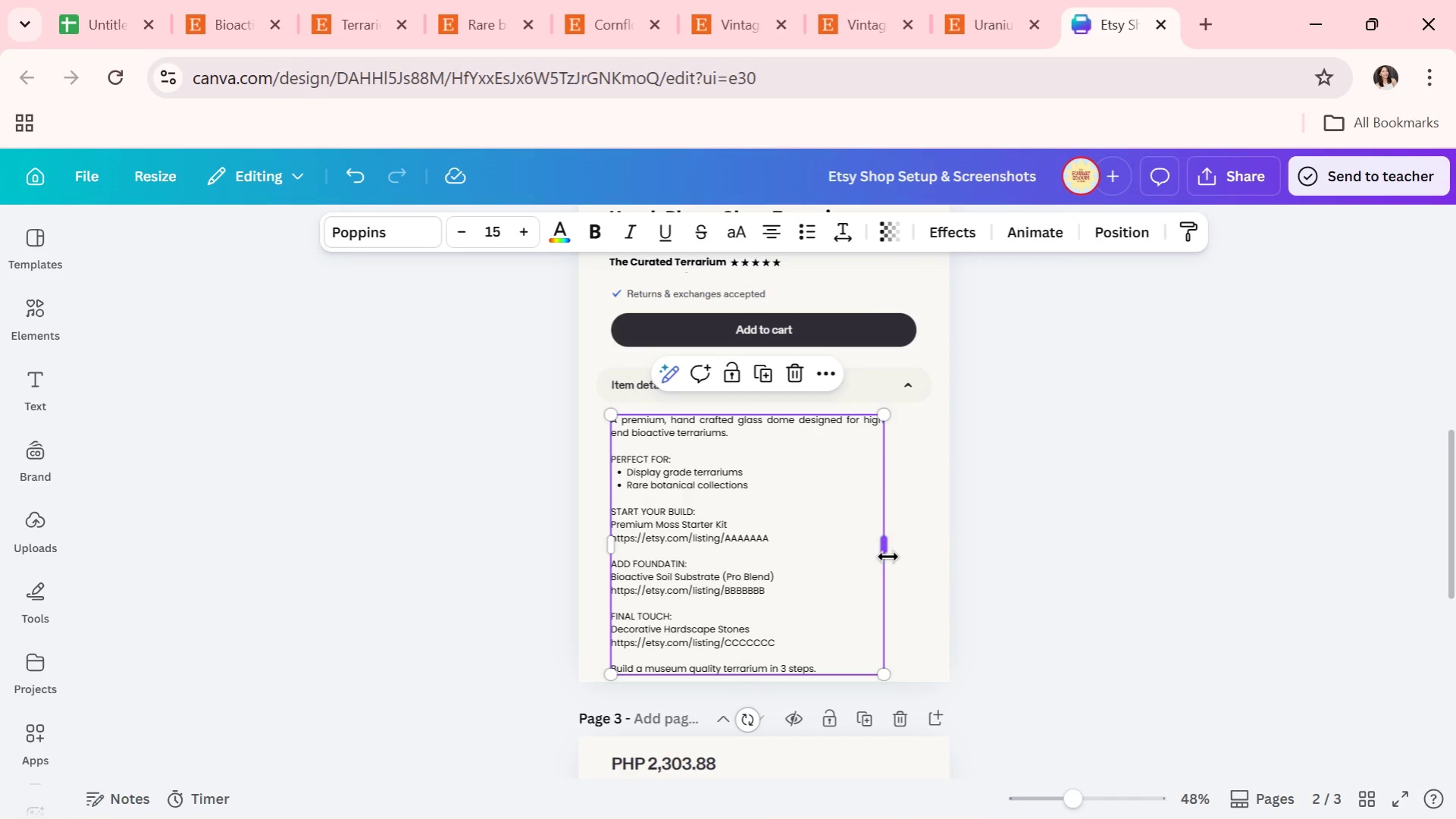 
left_click_drag(start_coordinate=[888, 553], to_coordinate=[916, 551])
 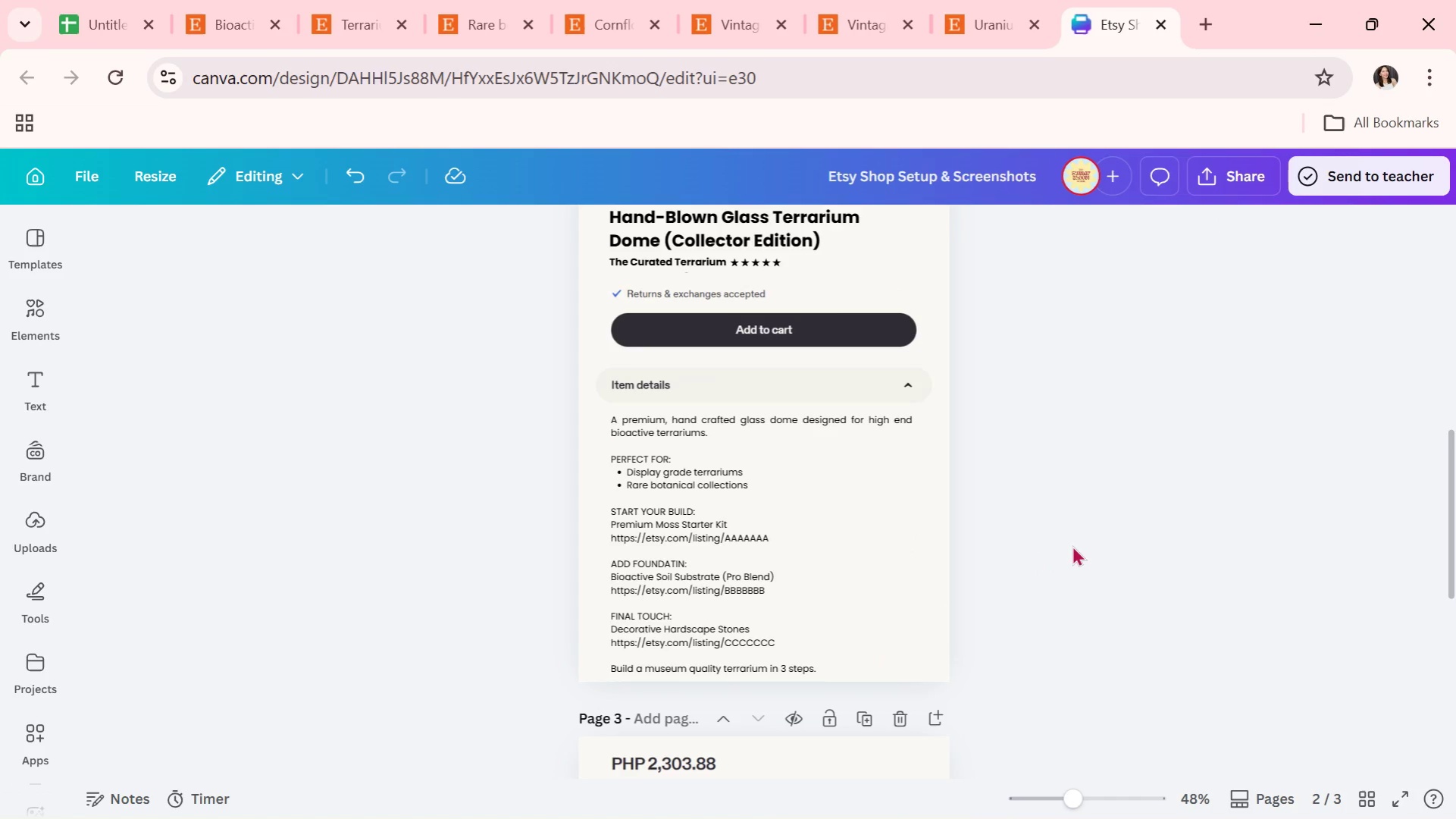 
double_click([1072, 545])
 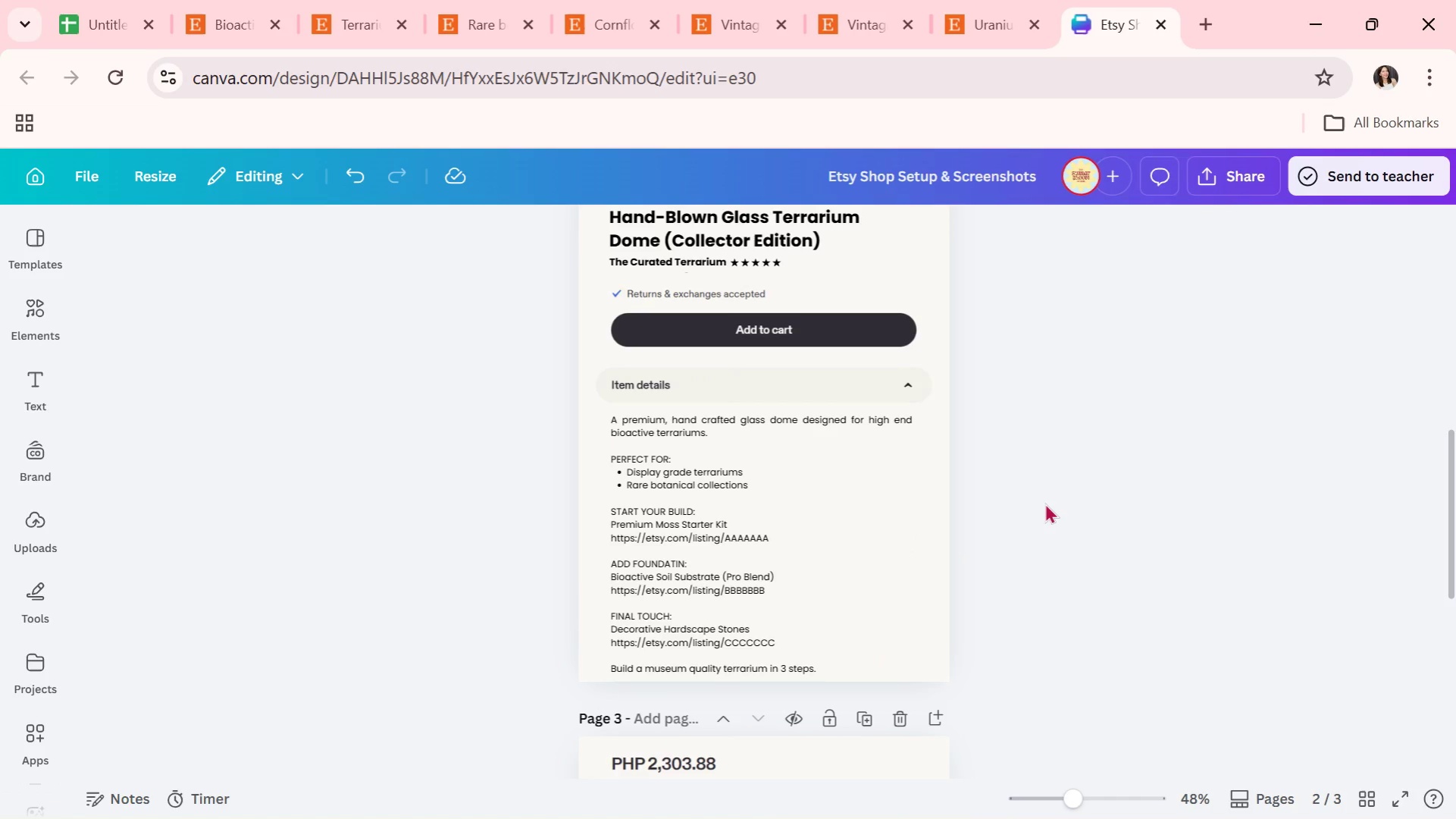 
scroll: coordinate [1040, 507], scroll_direction: up, amount: 5.0
 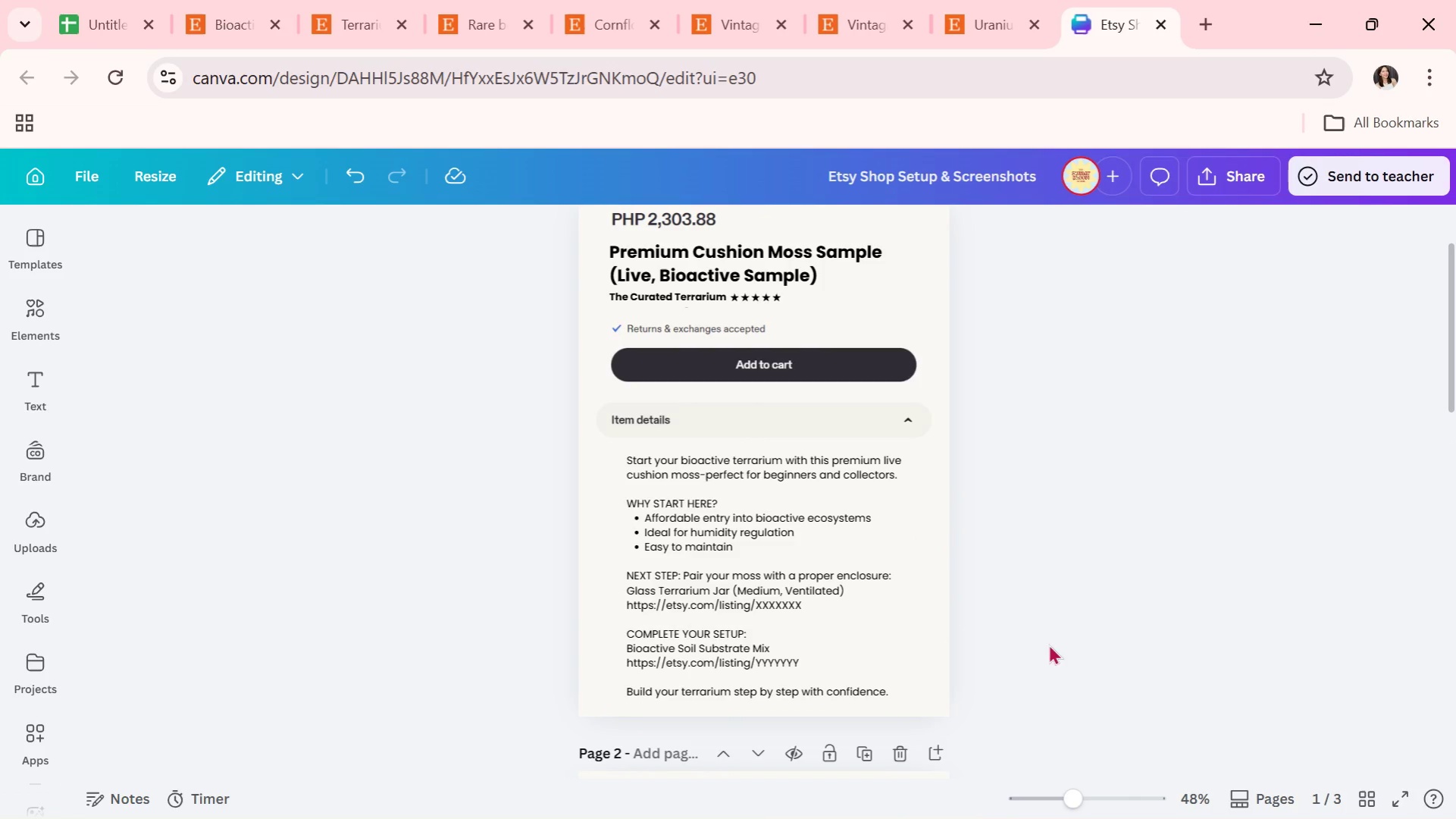 
left_click([852, 633])
 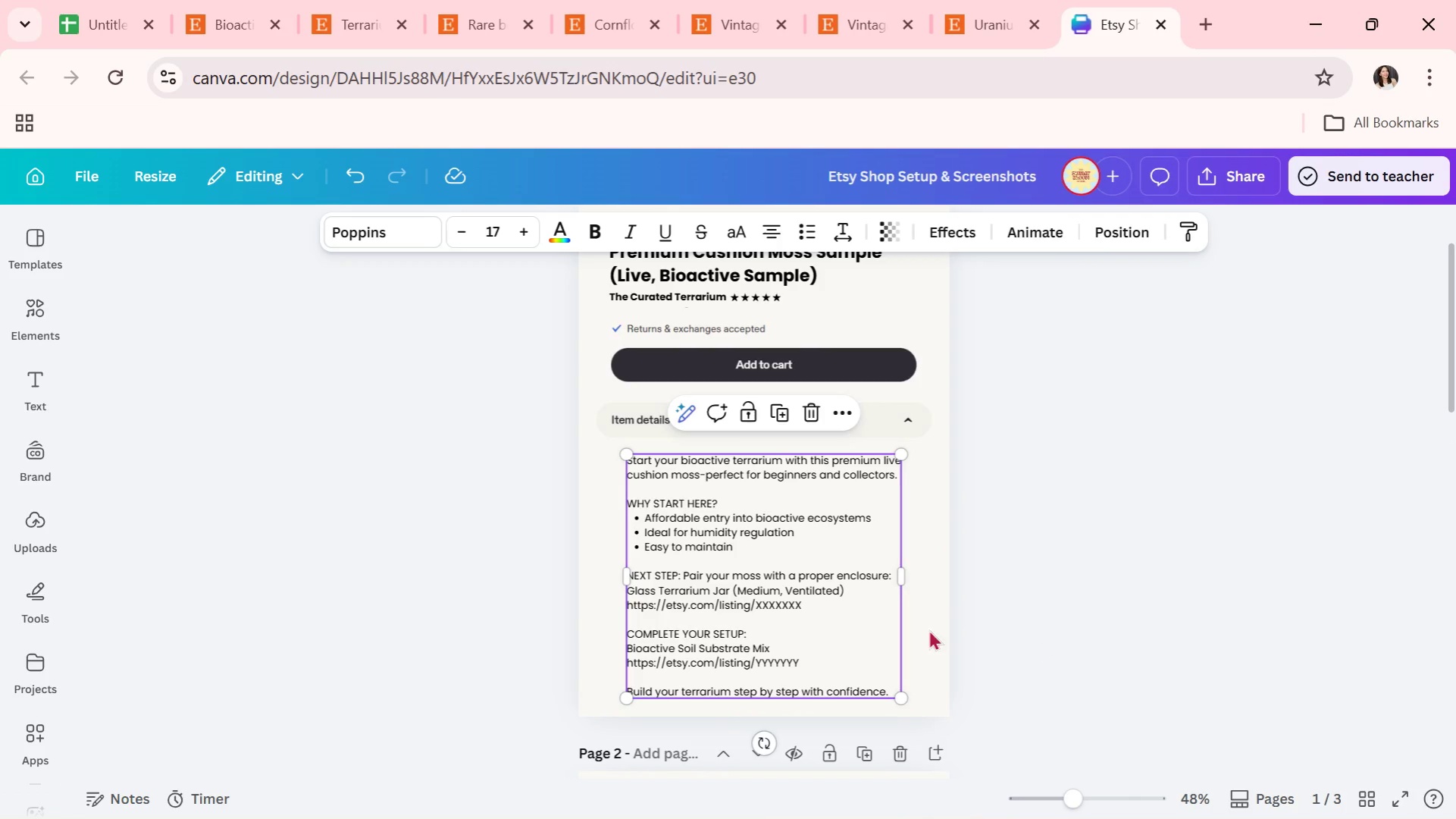 
left_click([1119, 629])
 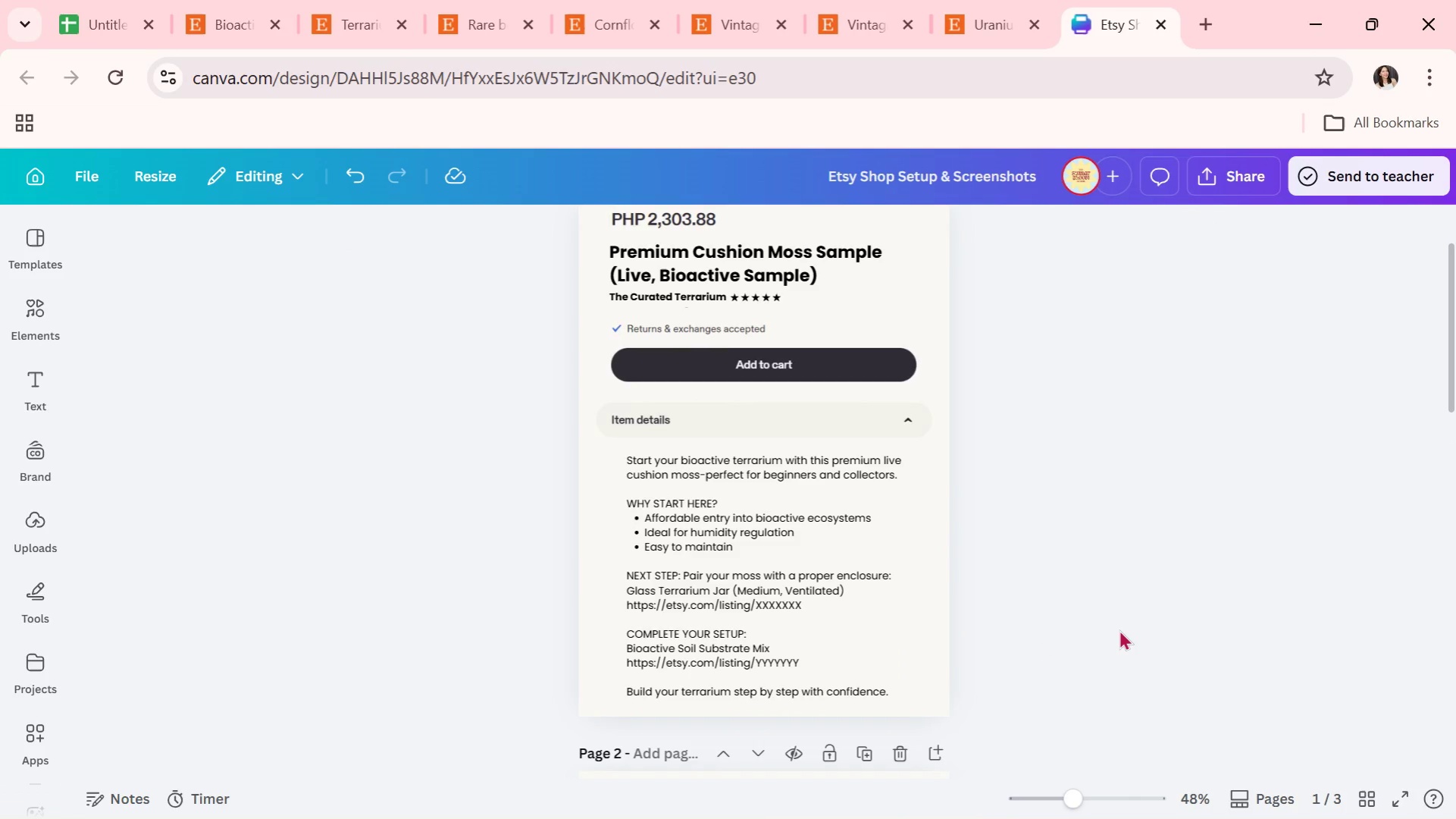 
scroll: coordinate [1119, 629], scroll_direction: down, amount: 4.0
 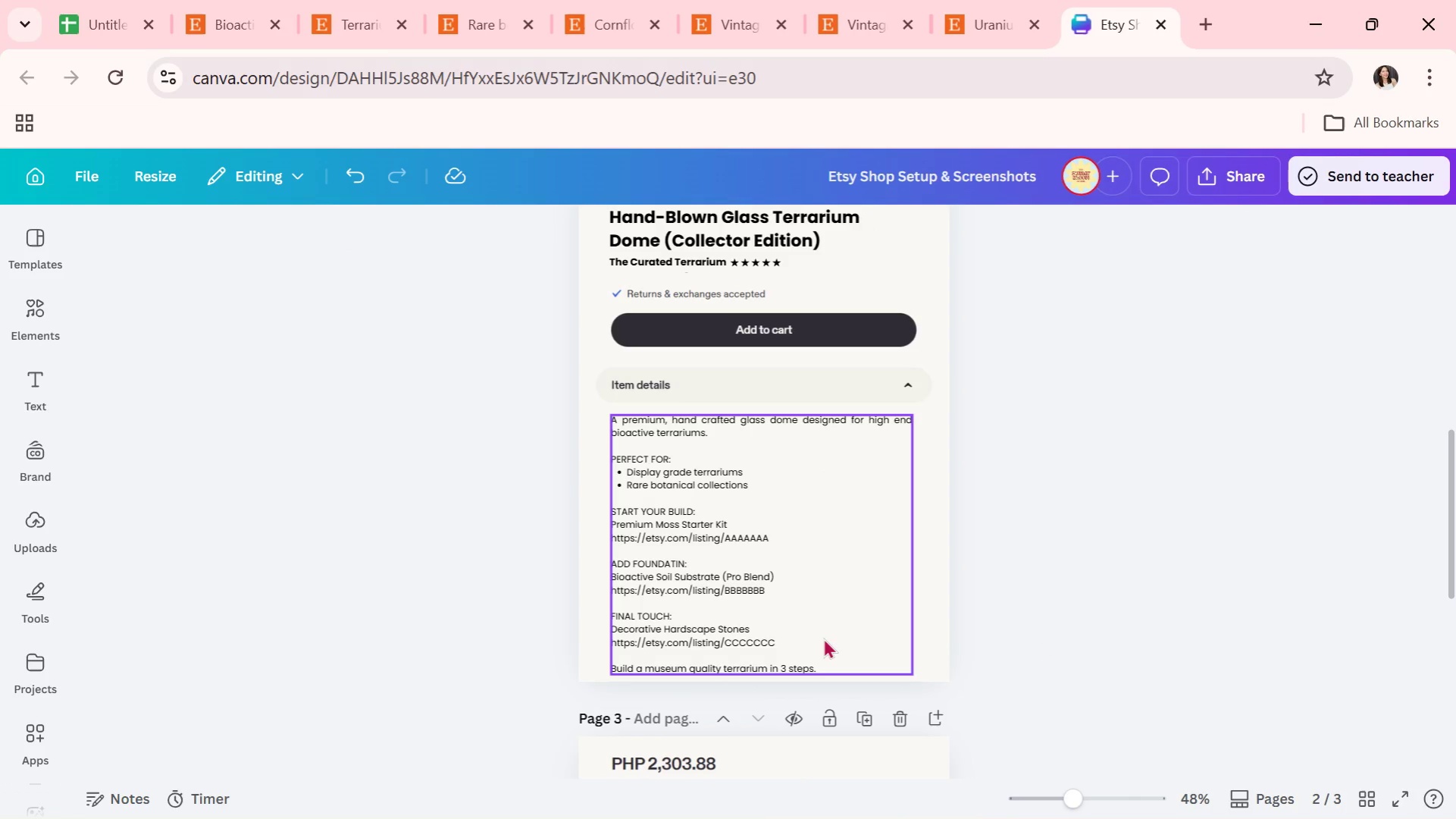 
left_click([823, 638])
 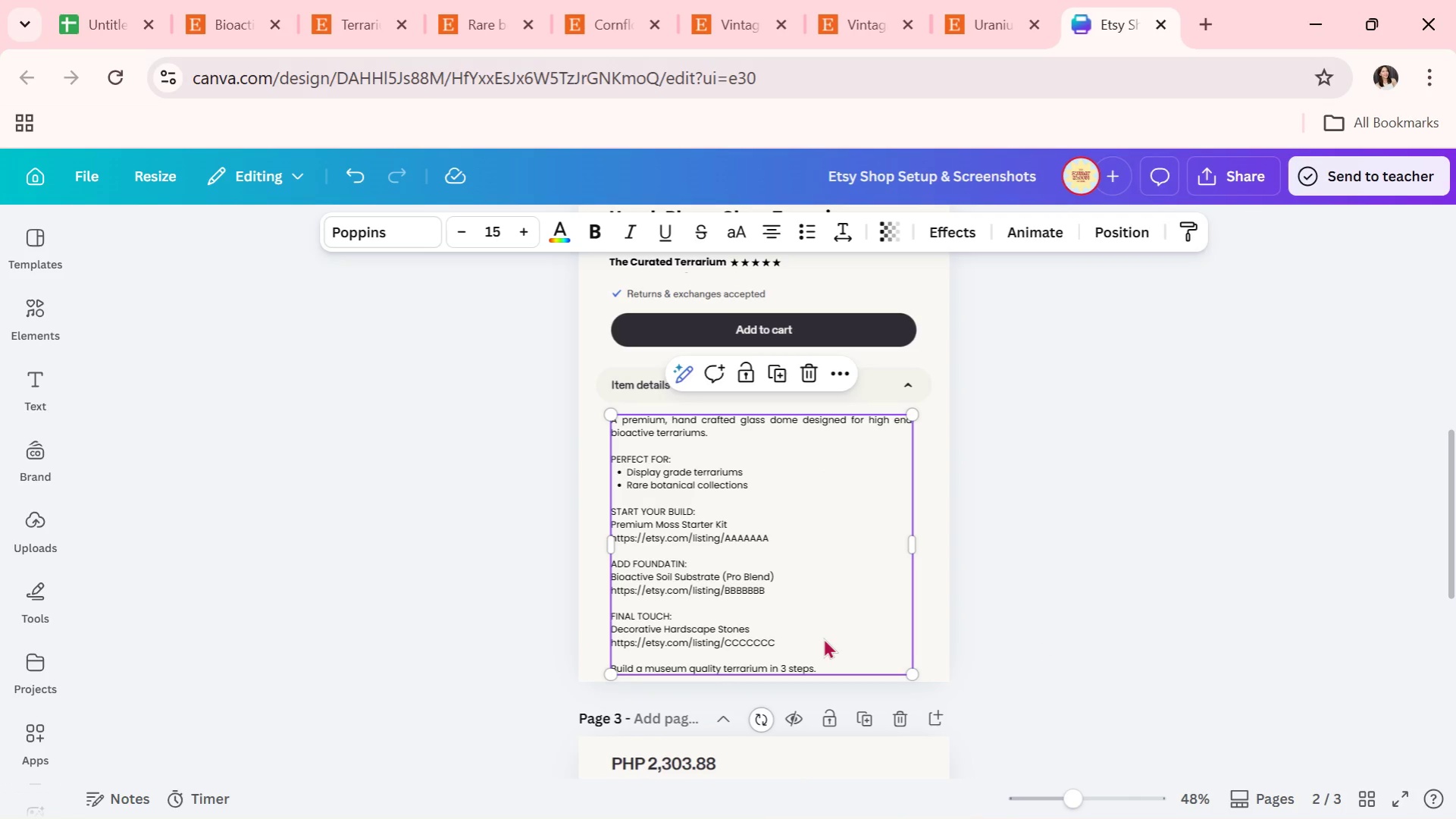 
left_click([1020, 601])
 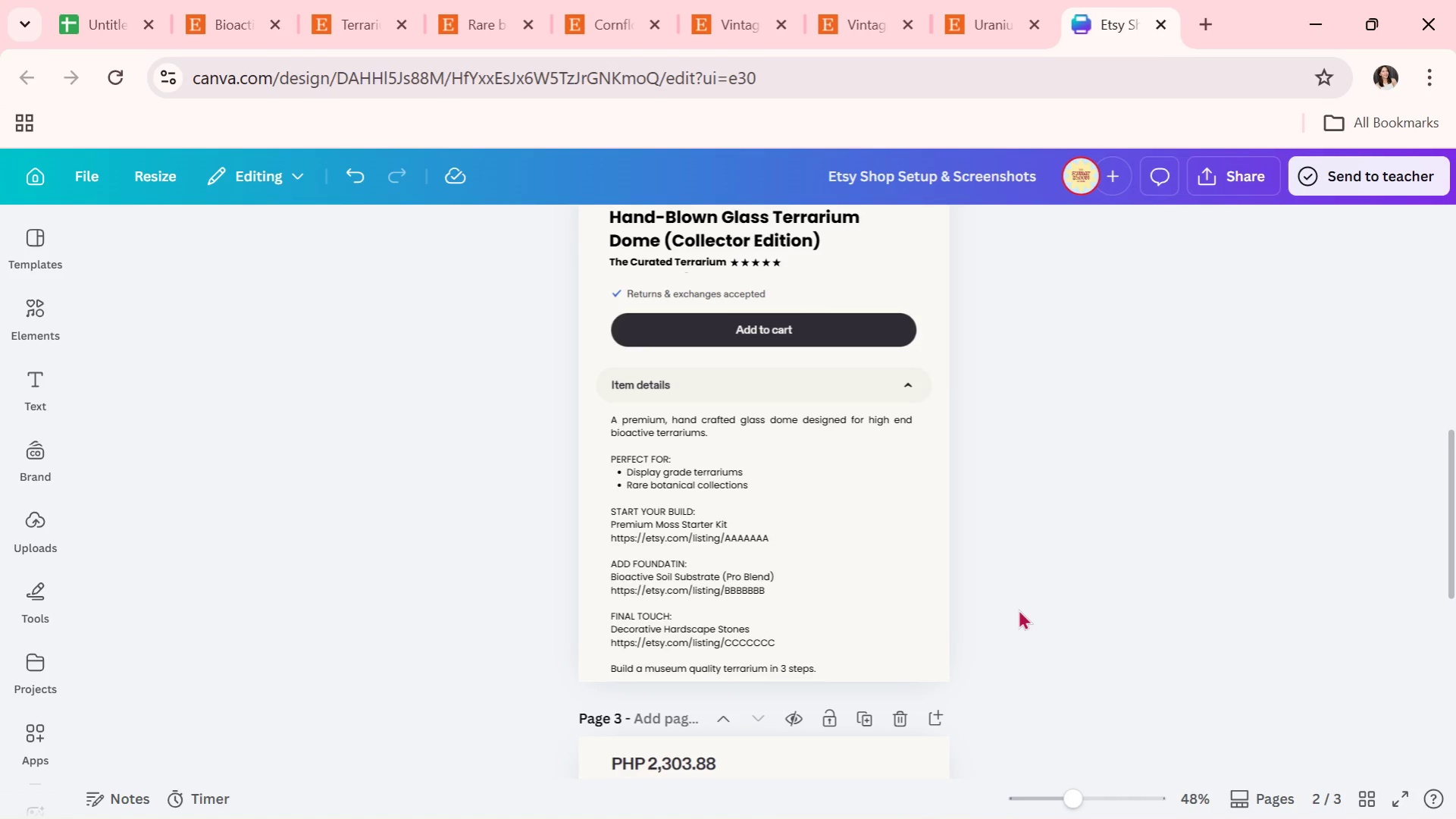 
scroll: coordinate [1018, 610], scroll_direction: down, amount: 5.0
 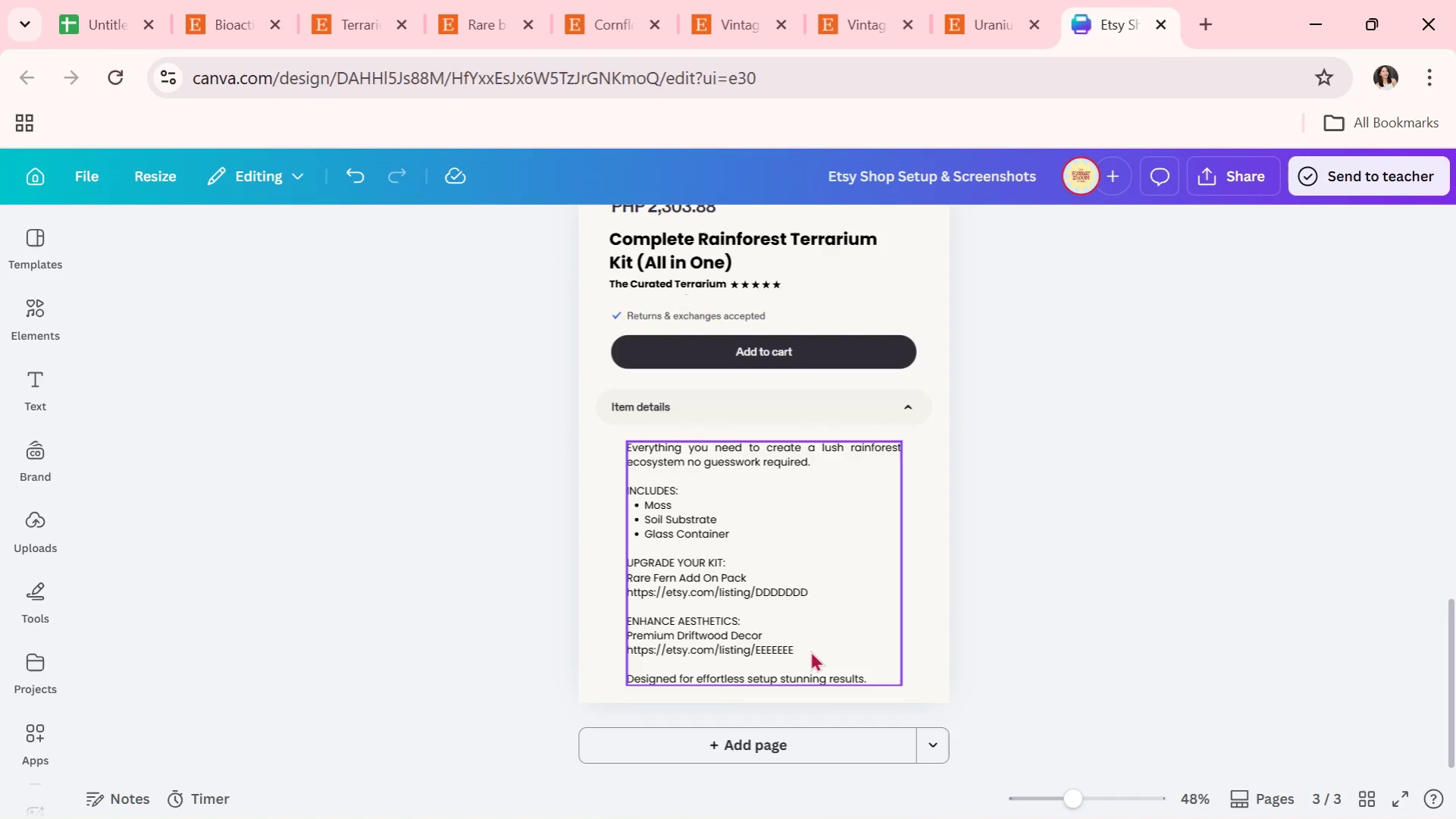 
left_click([810, 651])
 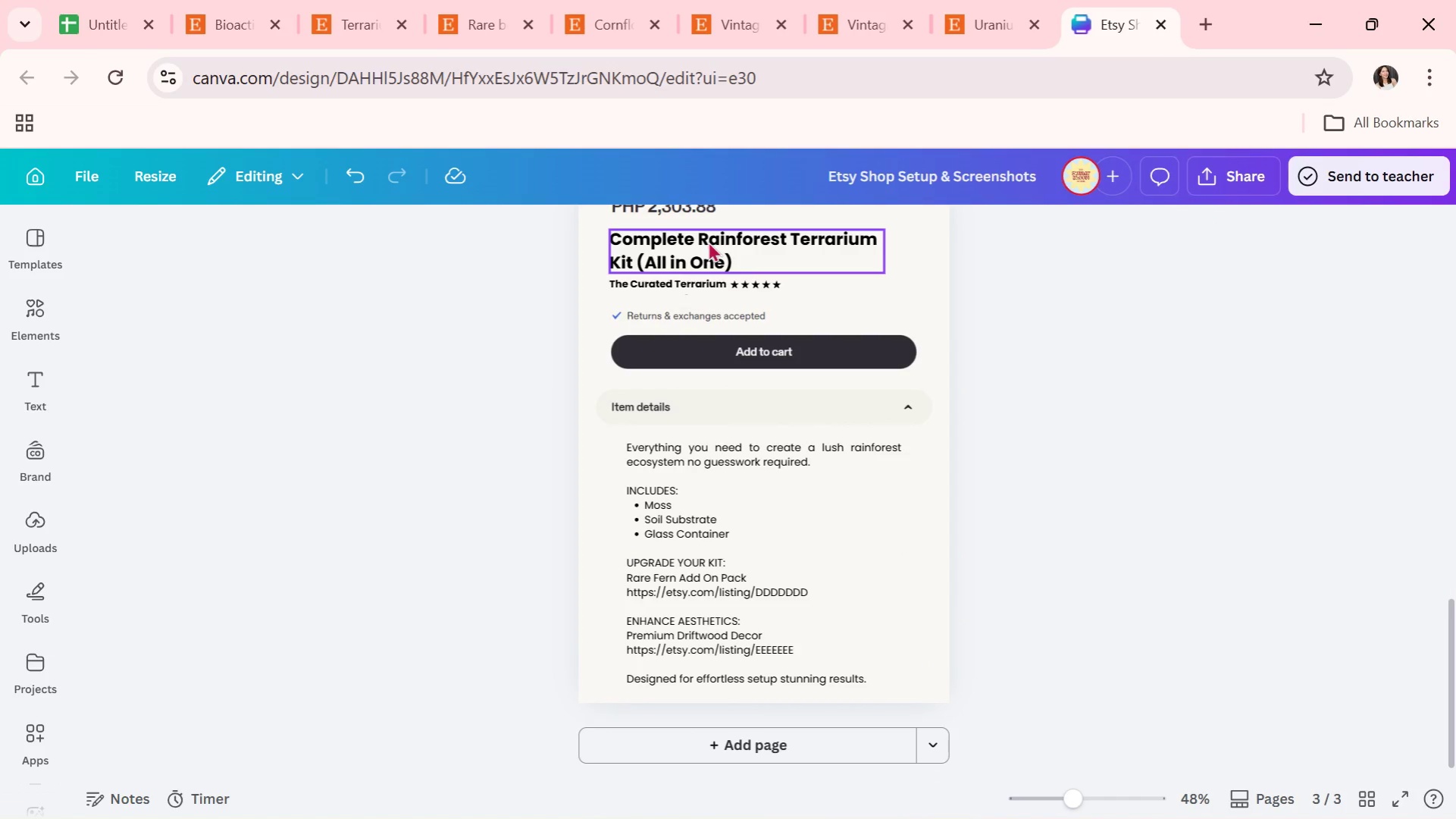 
left_click([769, 260])
 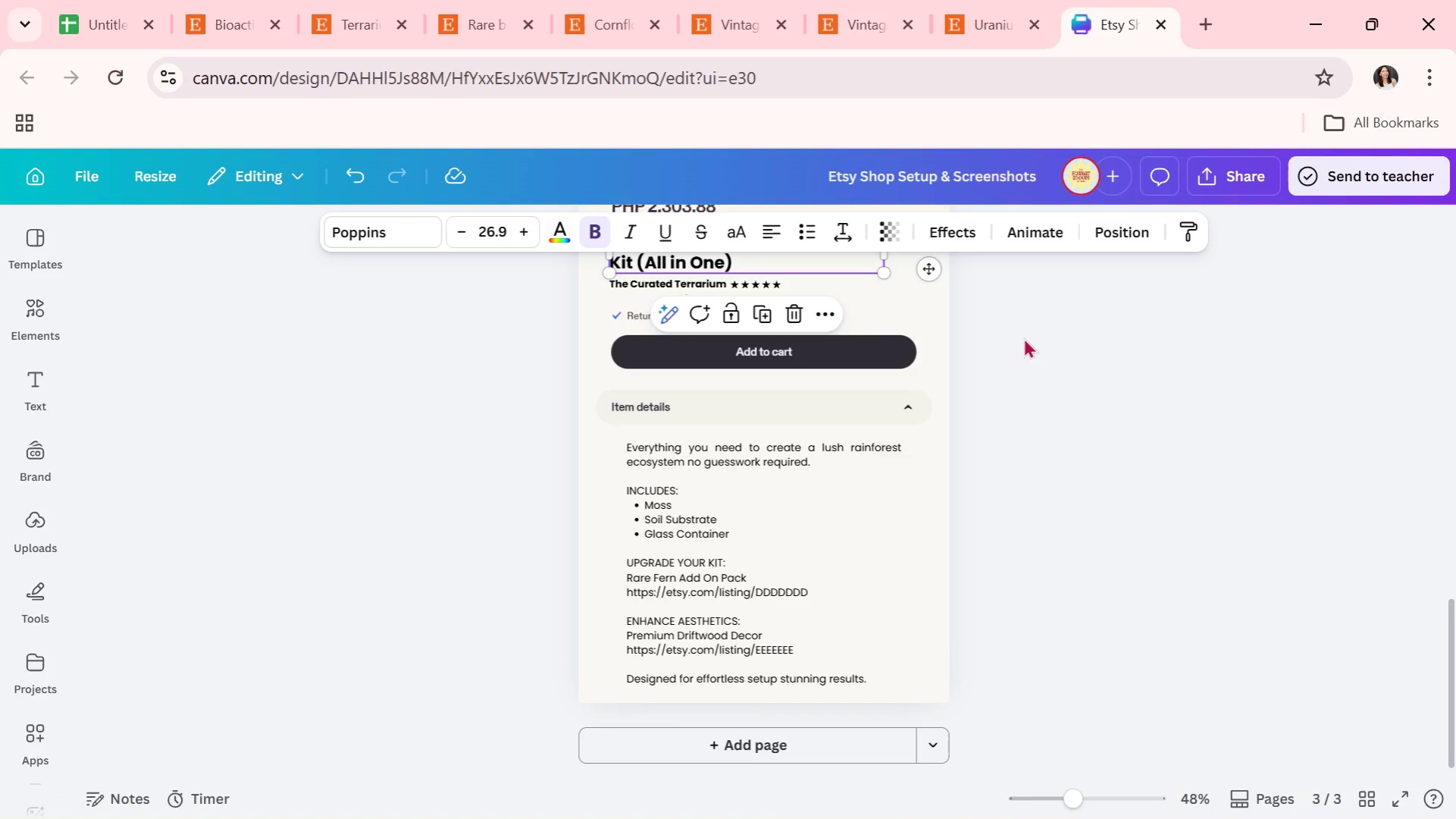 
scroll: coordinate [1023, 347], scroll_direction: up, amount: 1.0
 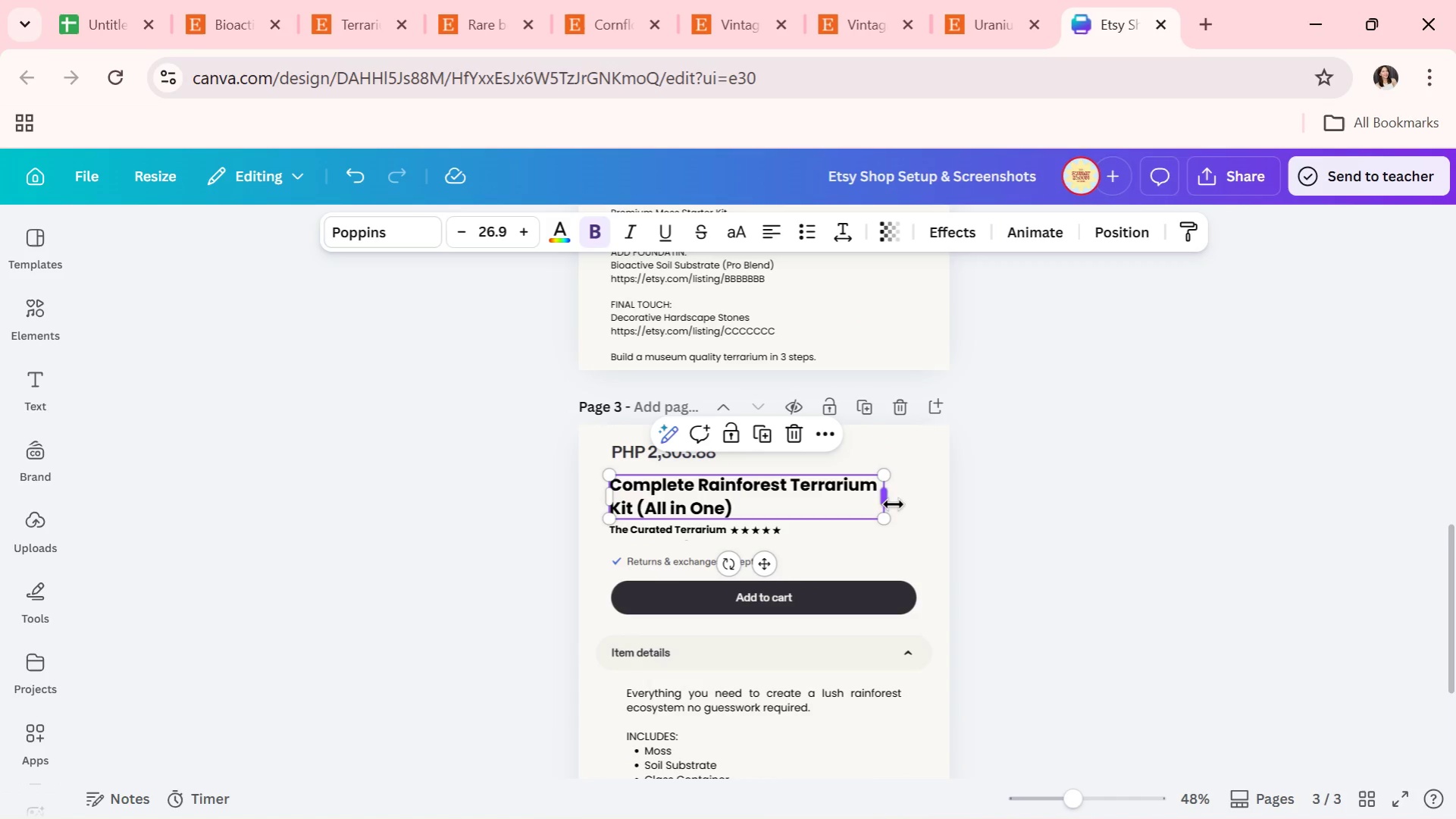 
left_click_drag(start_coordinate=[893, 504], to_coordinate=[928, 501])
 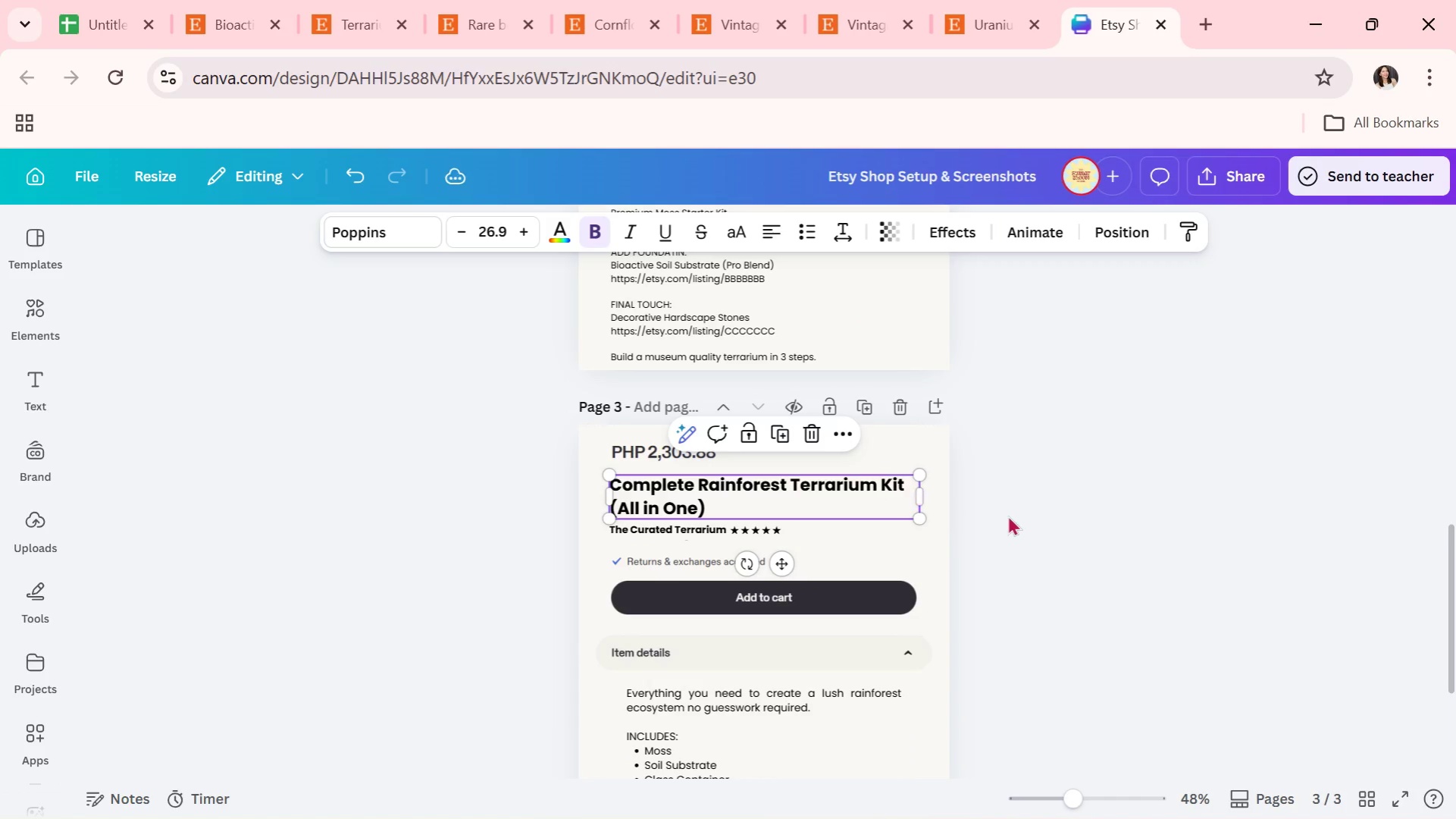 
left_click([1007, 515])
 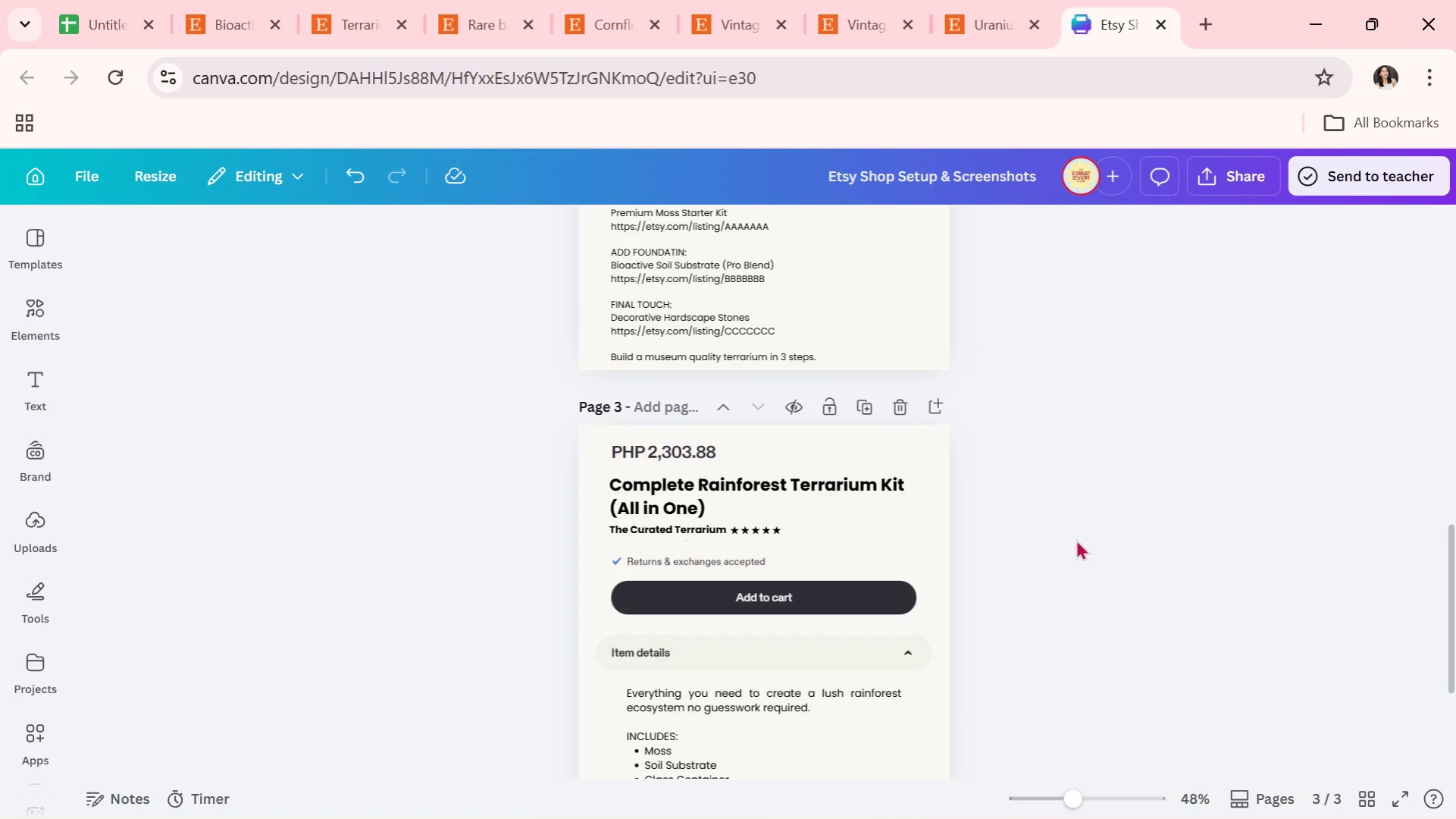 
scroll: coordinate [1076, 539], scroll_direction: up, amount: 4.0
 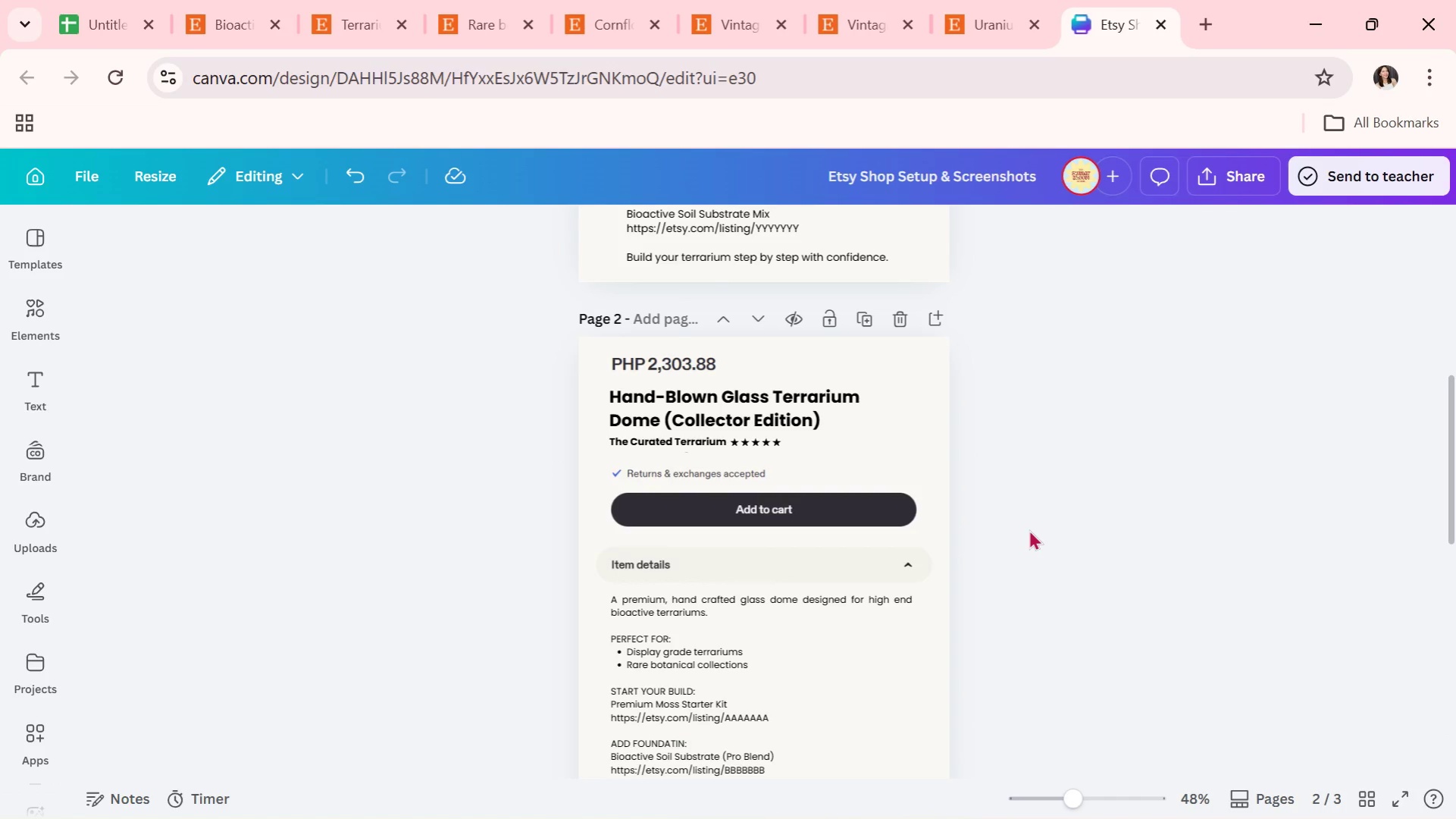 
scroll: coordinate [1029, 529], scroll_direction: down, amount: 3.0
 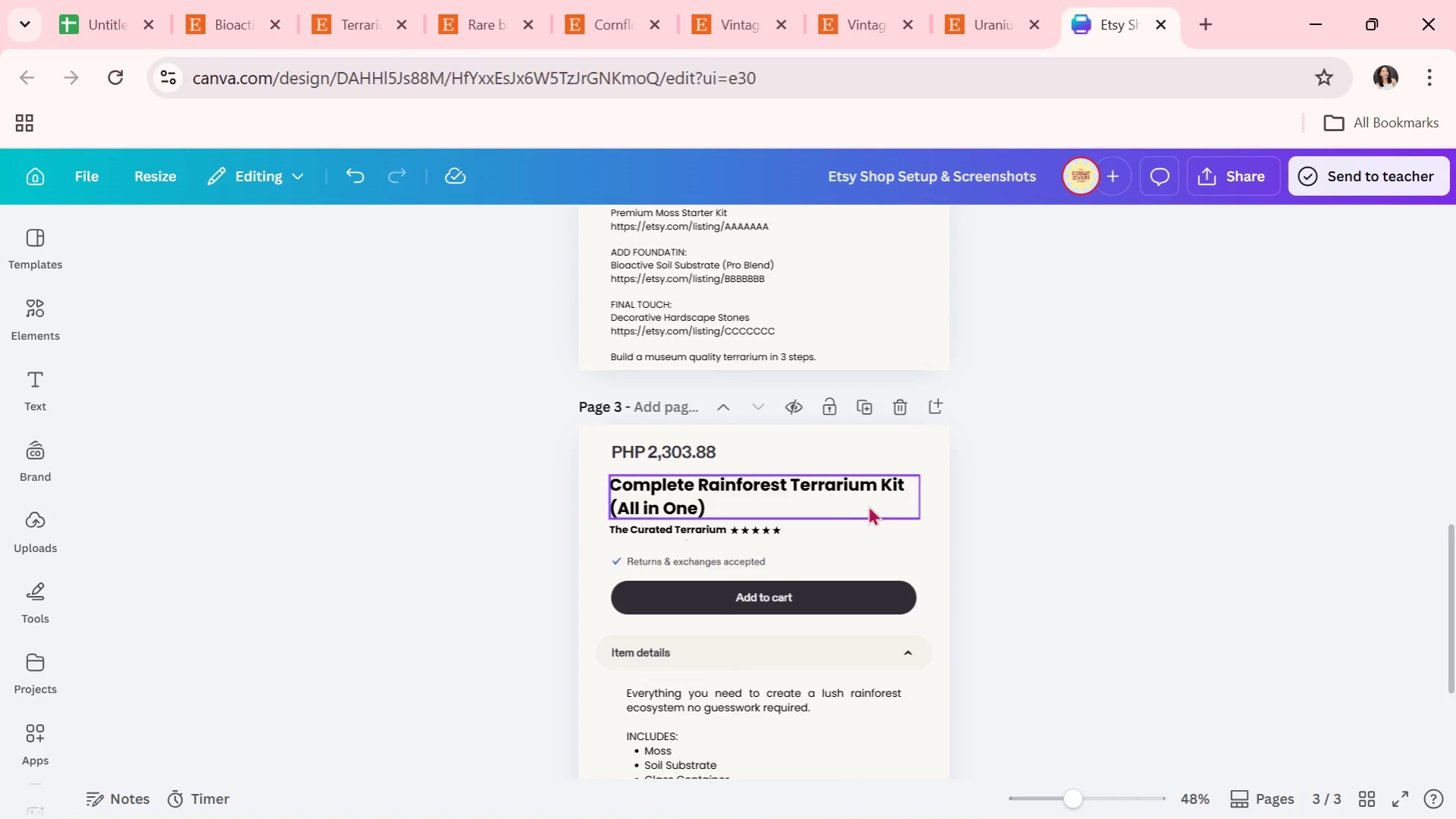 
left_click([870, 504])
 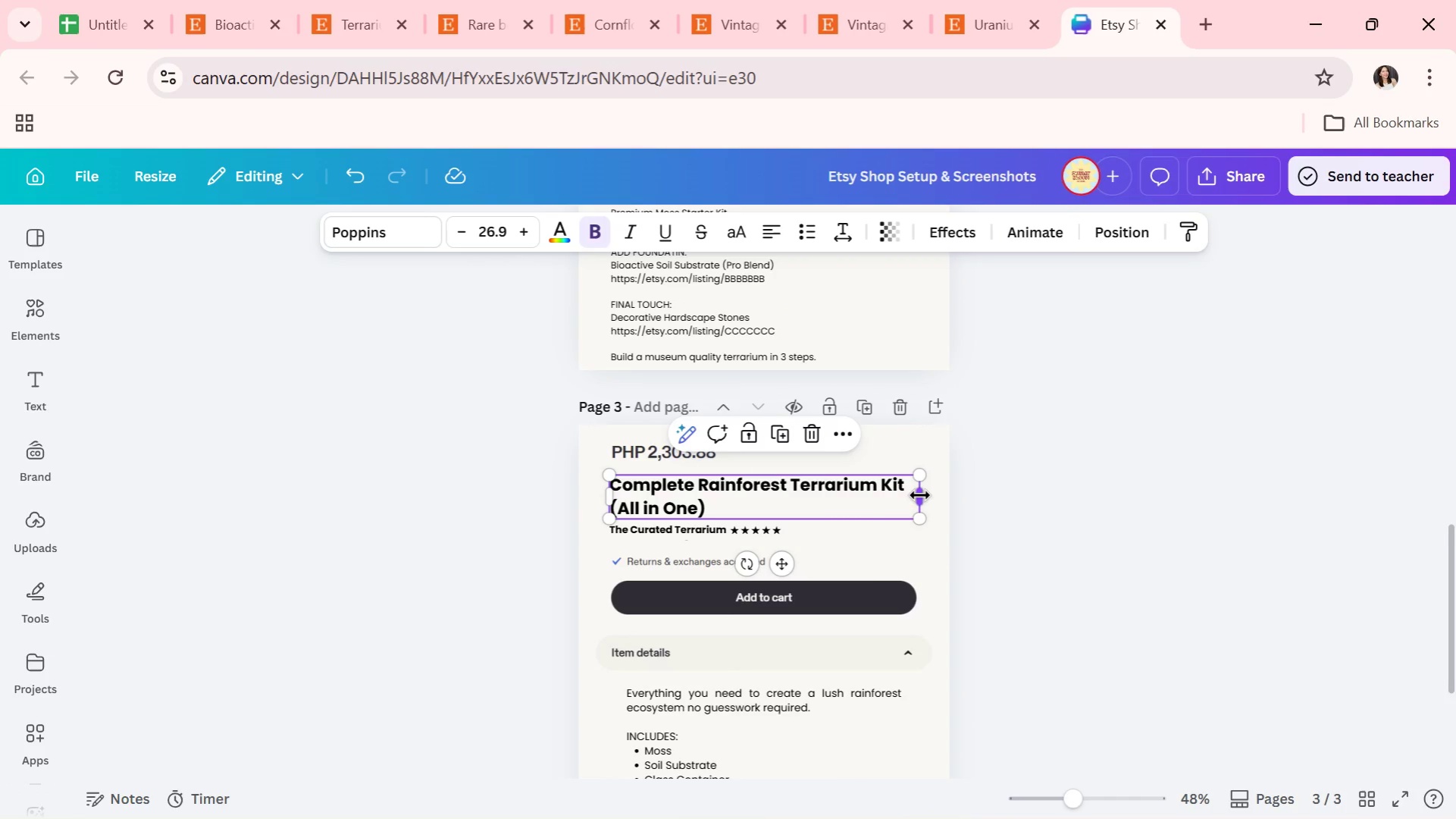 
left_click_drag(start_coordinate=[922, 494], to_coordinate=[863, 491])
 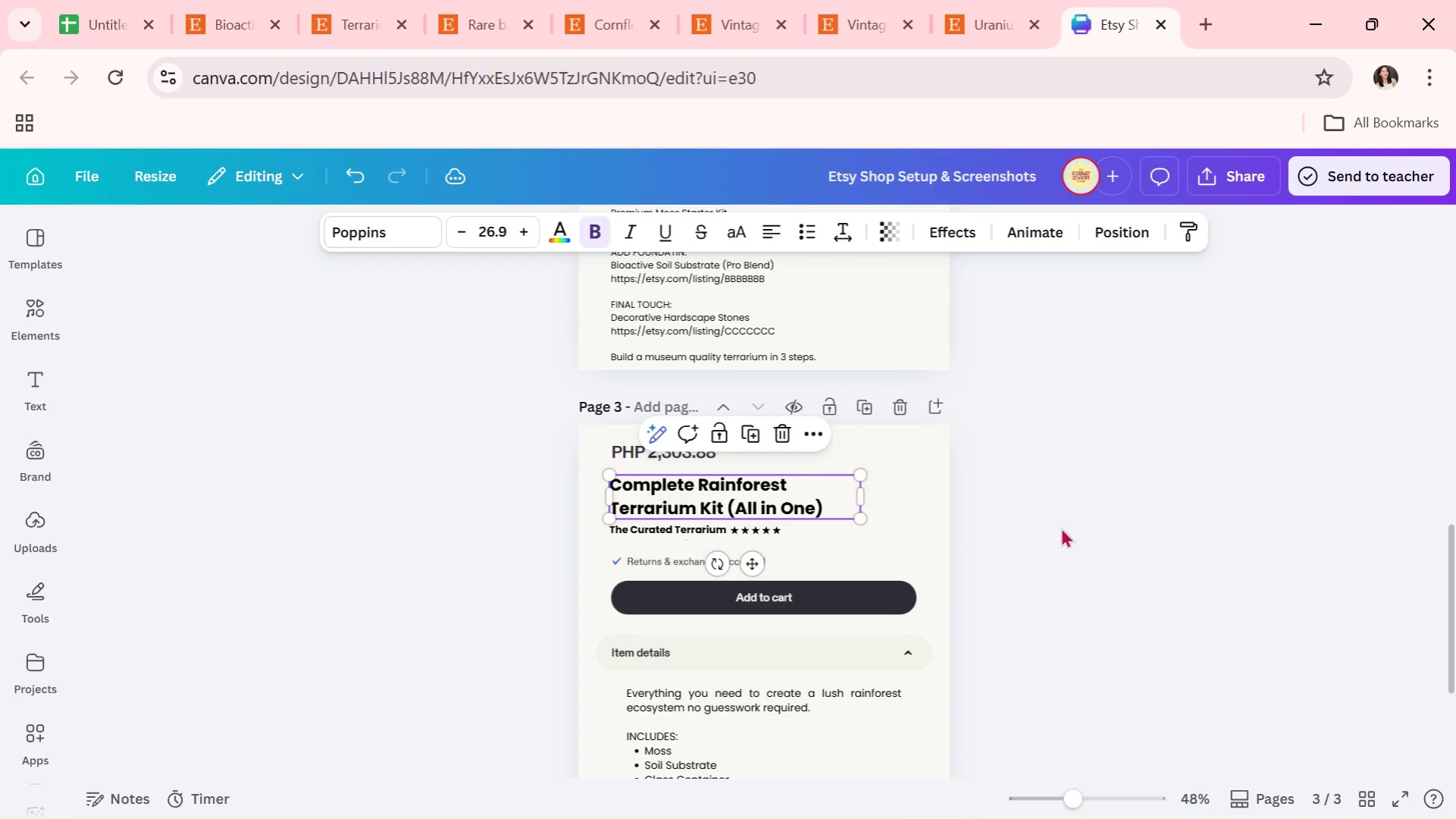 
left_click([1060, 527])
 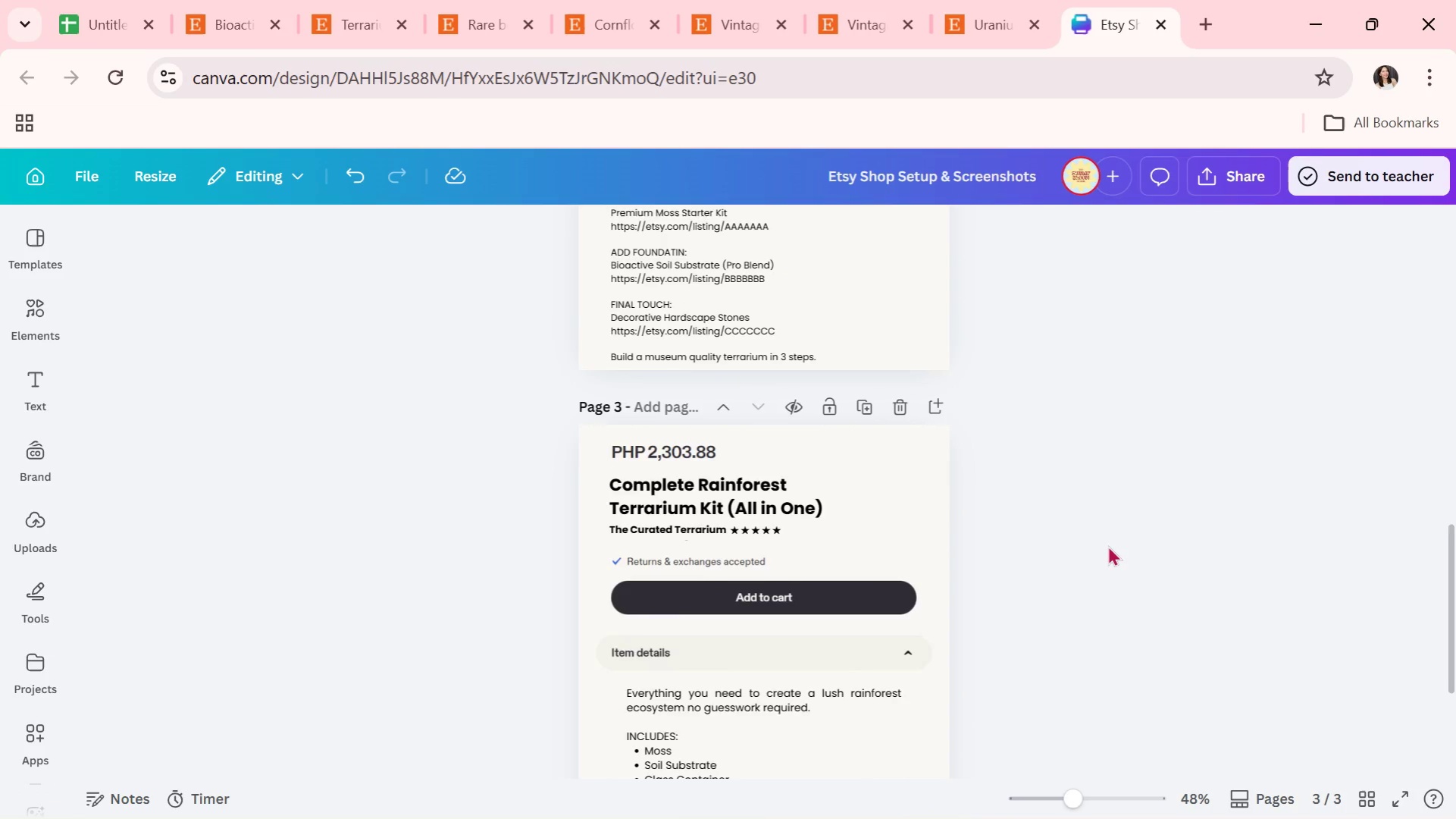 
scroll: coordinate [1107, 545], scroll_direction: down, amount: 1.0
 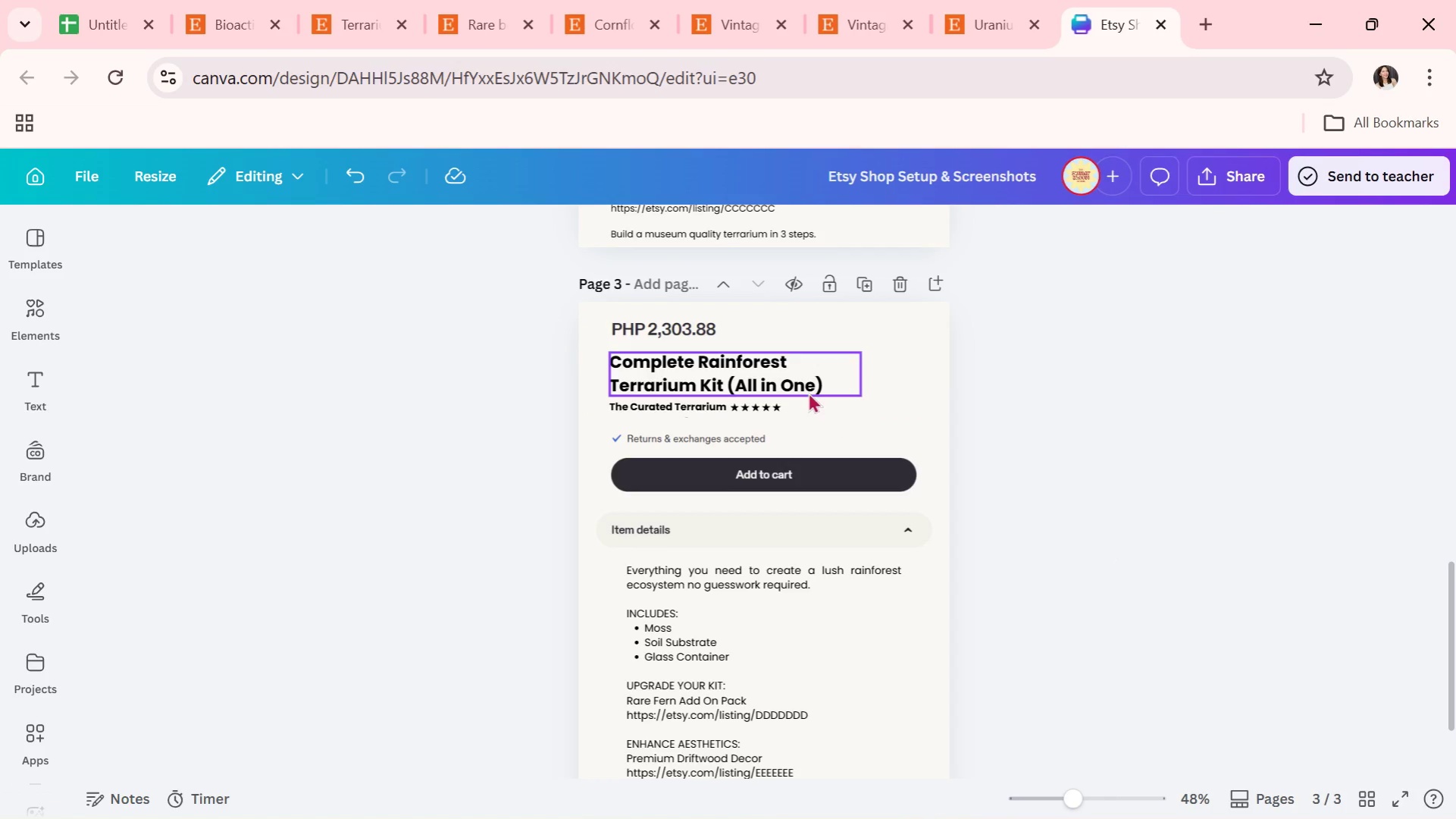 
left_click([810, 388])
 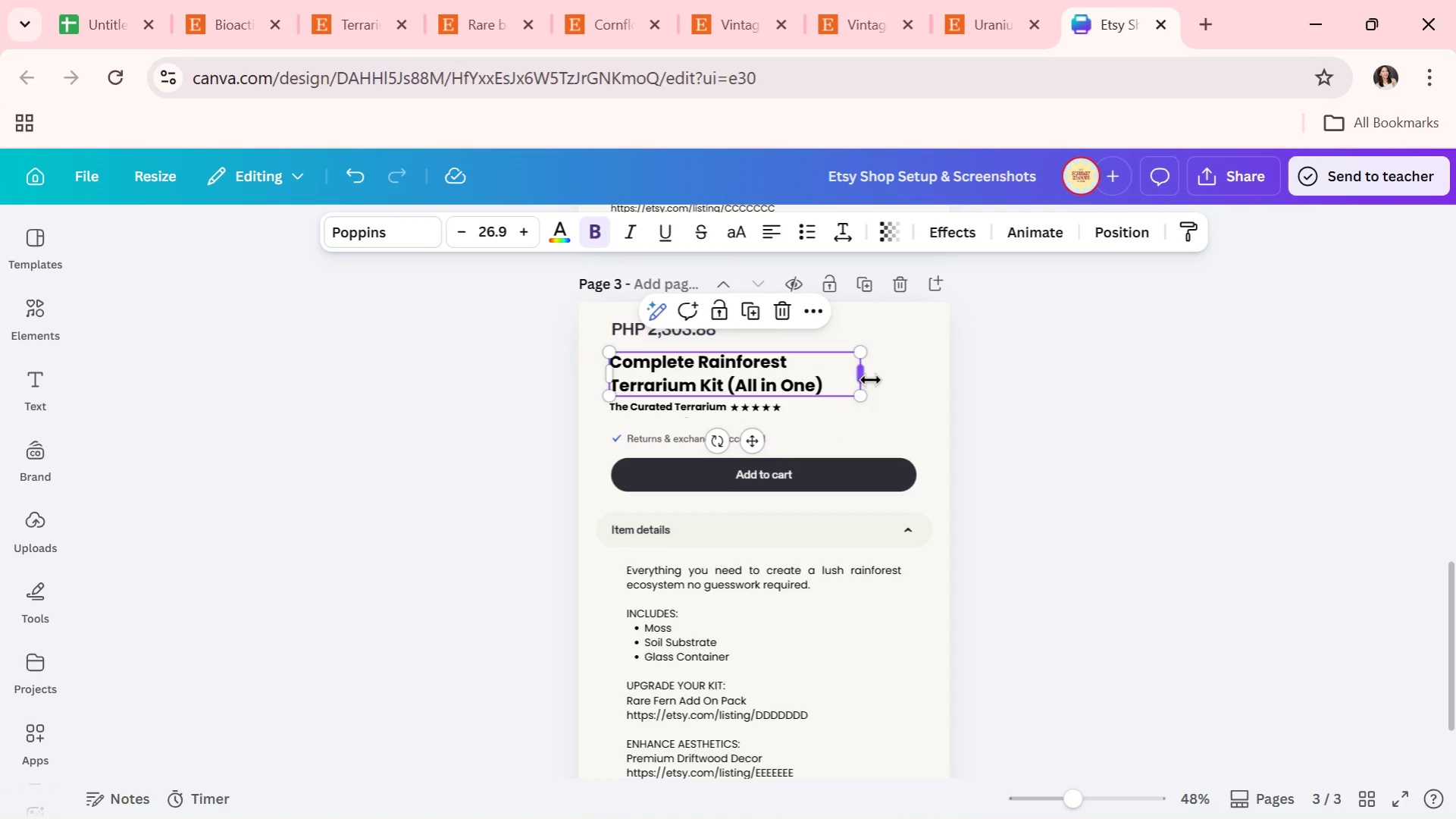 
left_click_drag(start_coordinate=[870, 380], to_coordinate=[917, 374])
 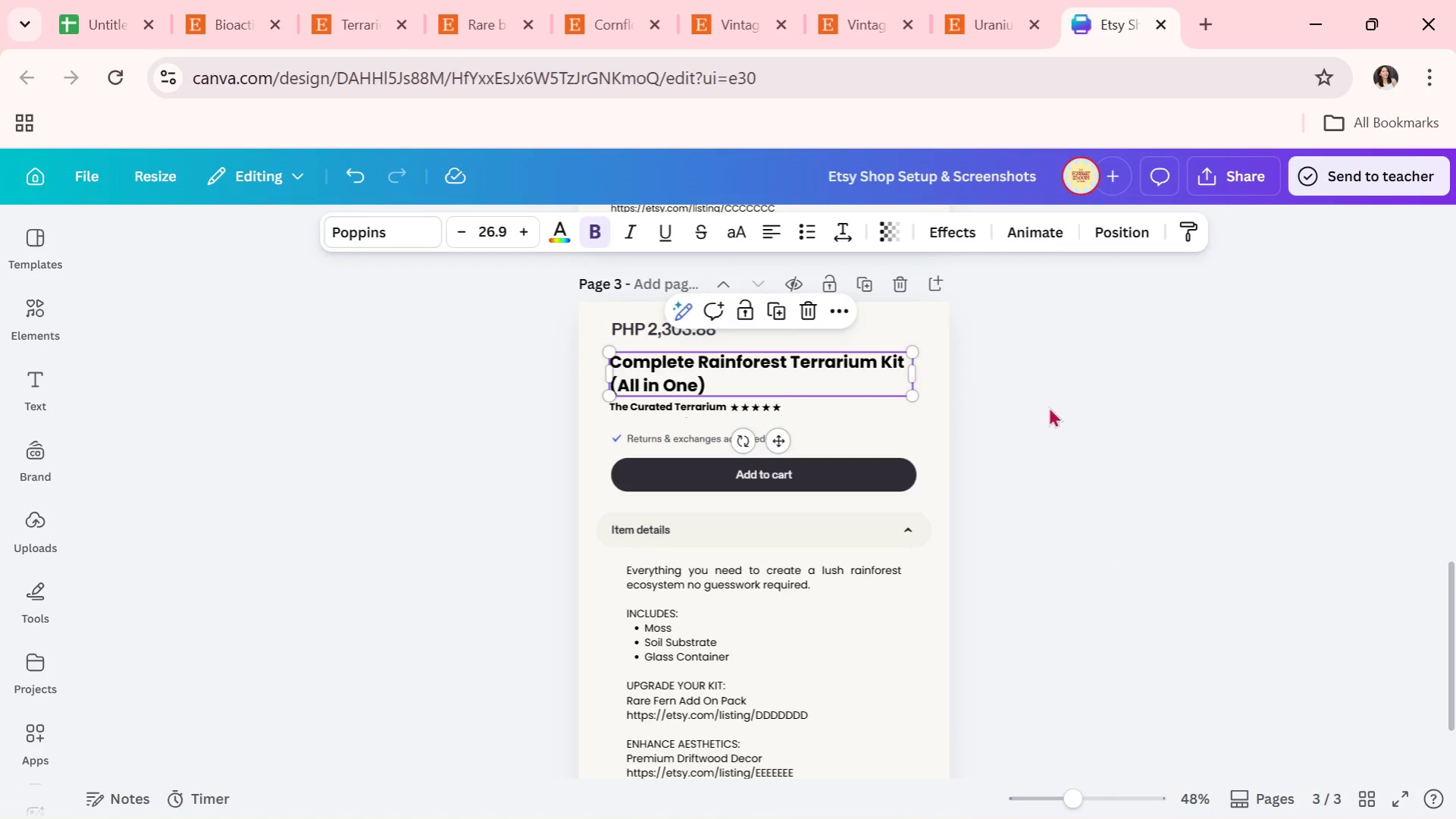 
left_click([1048, 404])
 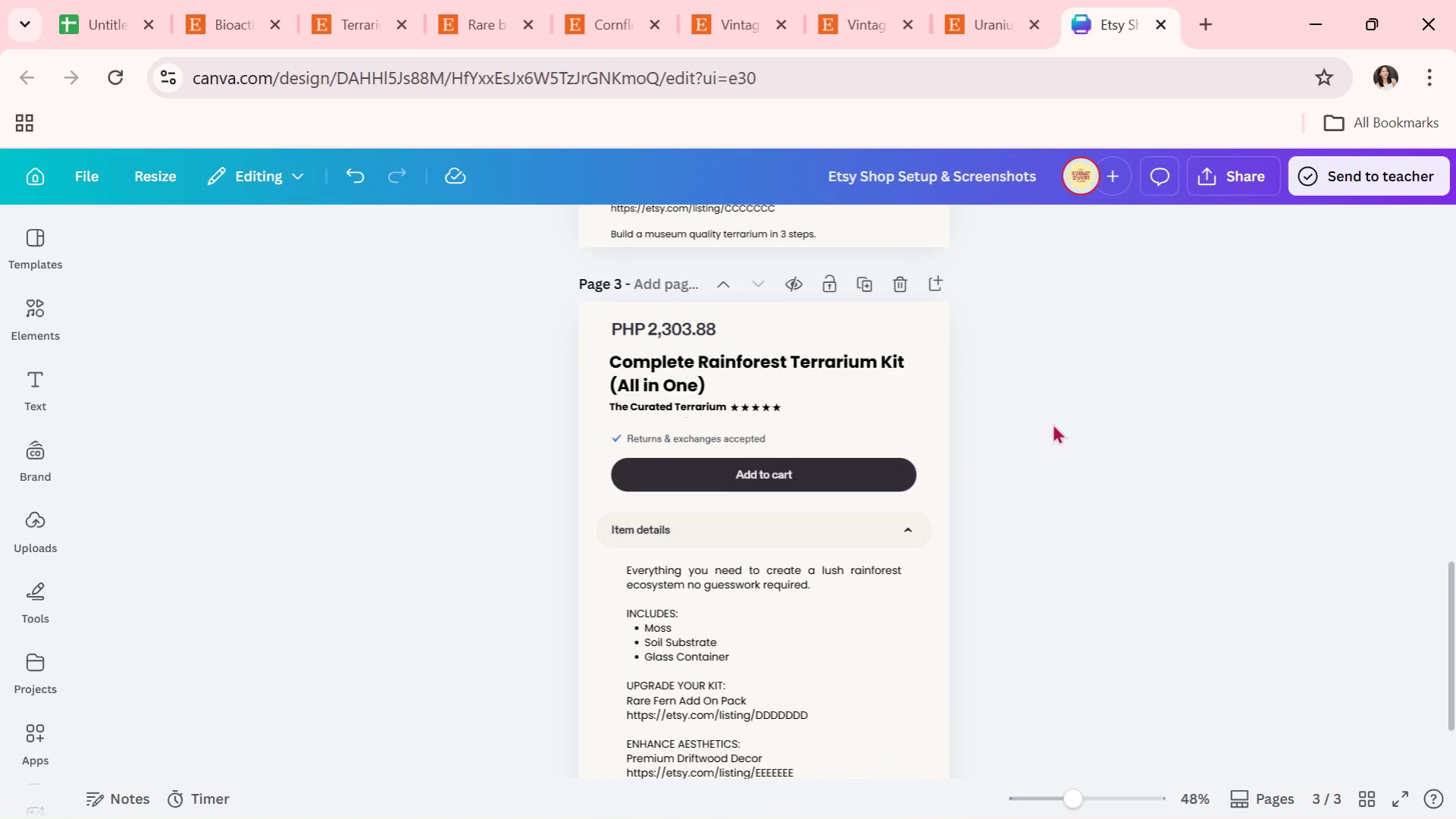 
scroll: coordinate [1069, 498], scroll_direction: up, amount: 9.0
 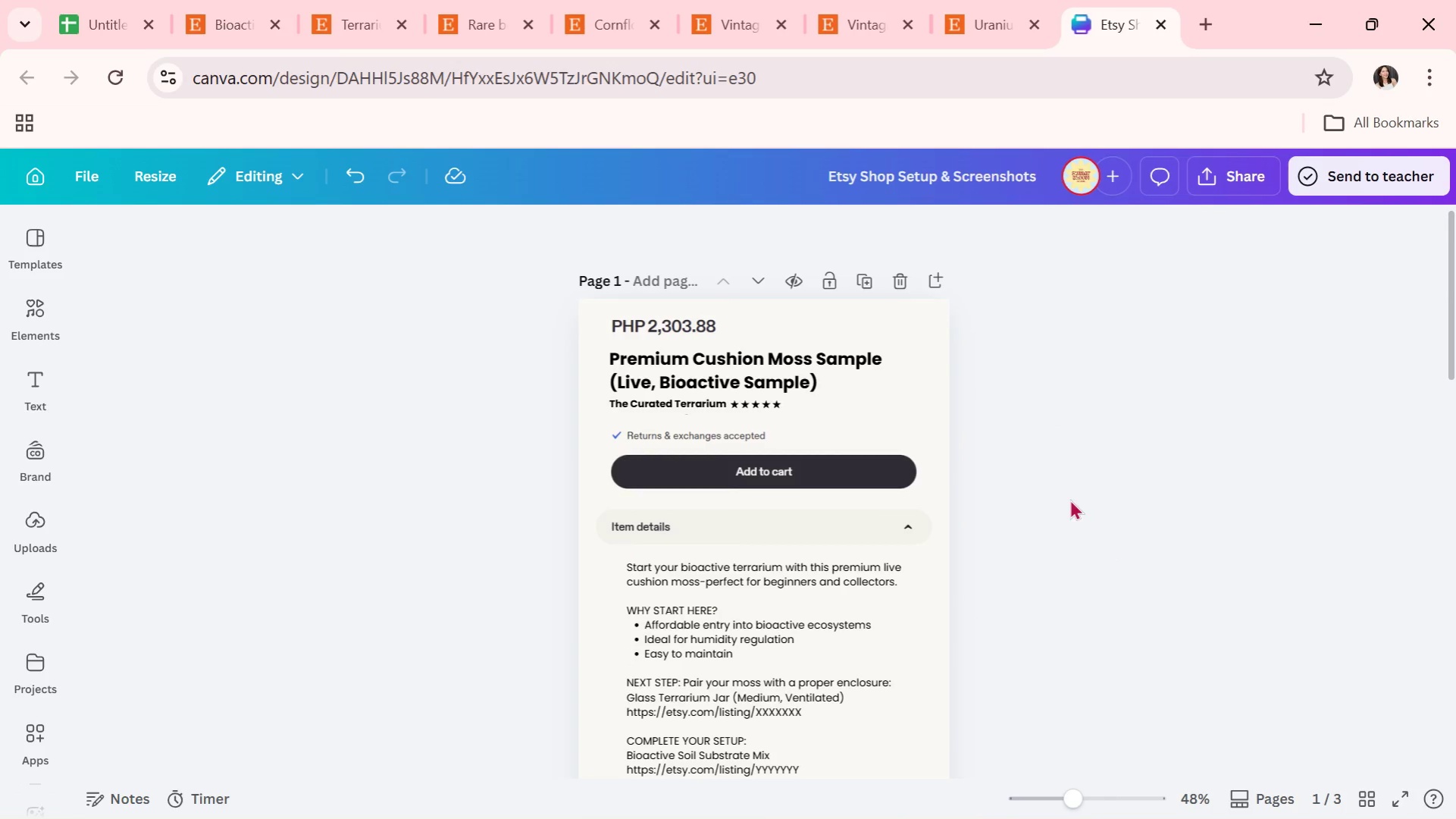 
scroll: coordinate [1070, 497], scroll_direction: down, amount: 9.0
 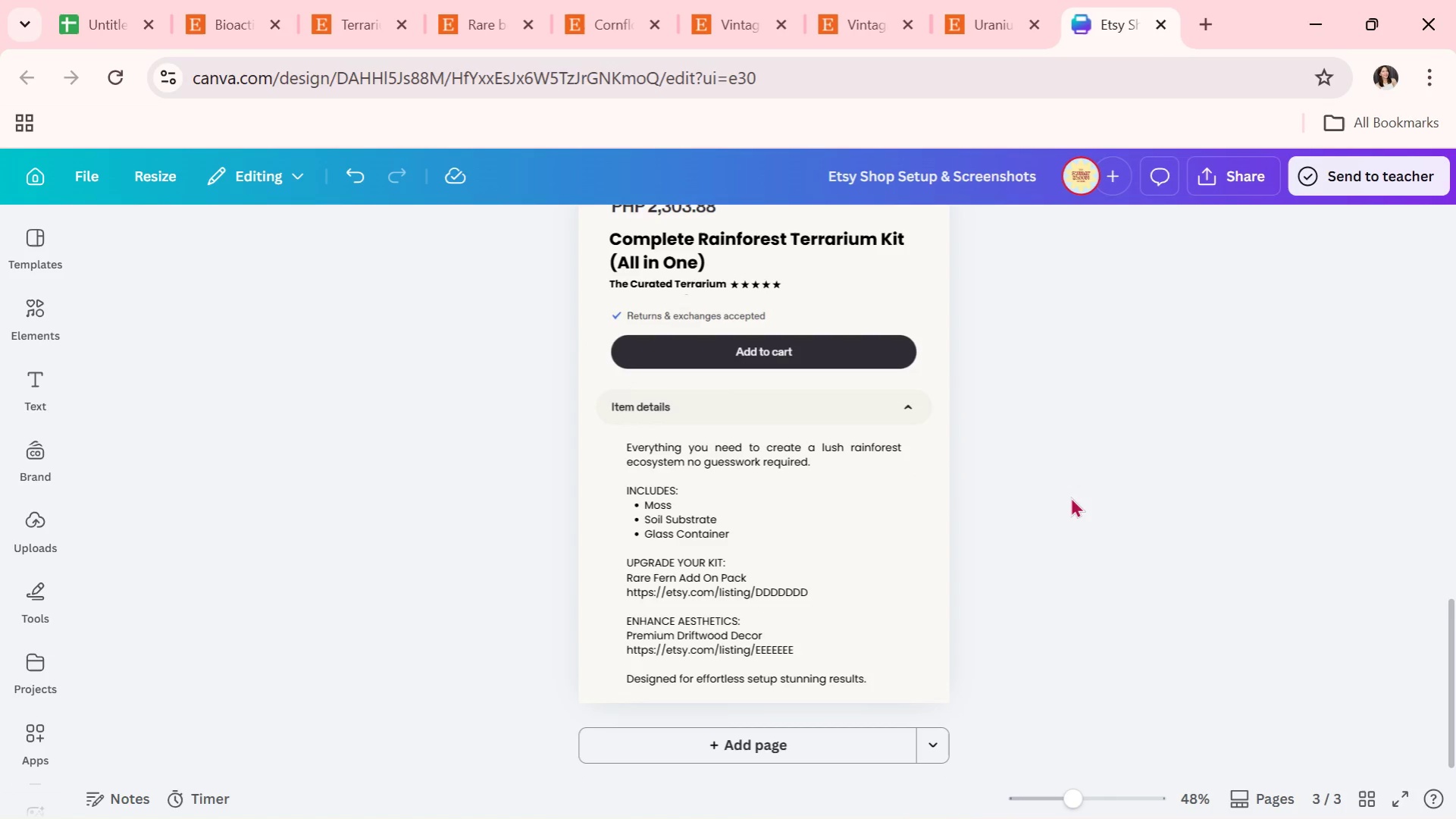 
scroll: coordinate [1070, 497], scroll_direction: none, amount: 0.0
 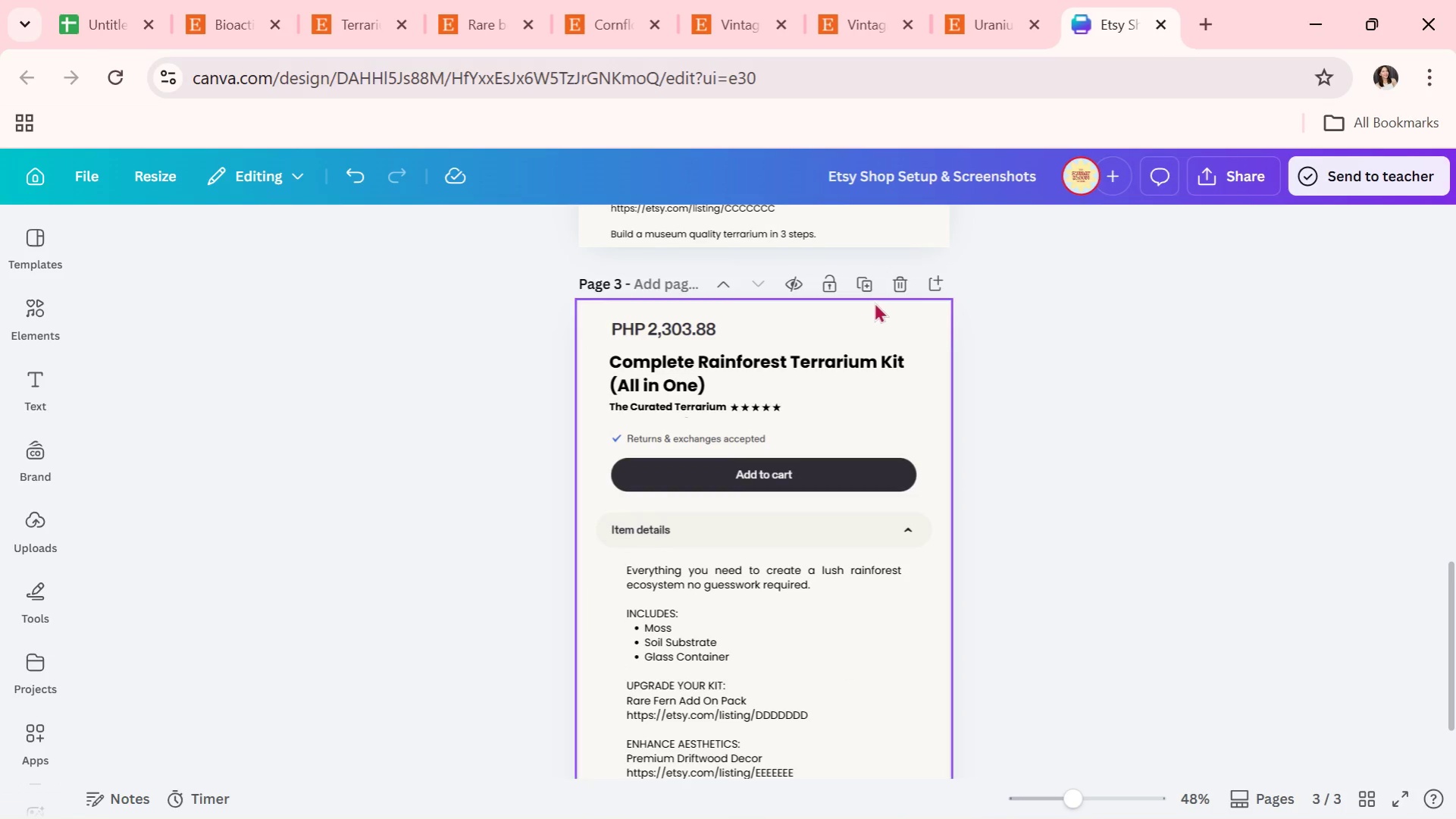 
left_click([865, 284])
 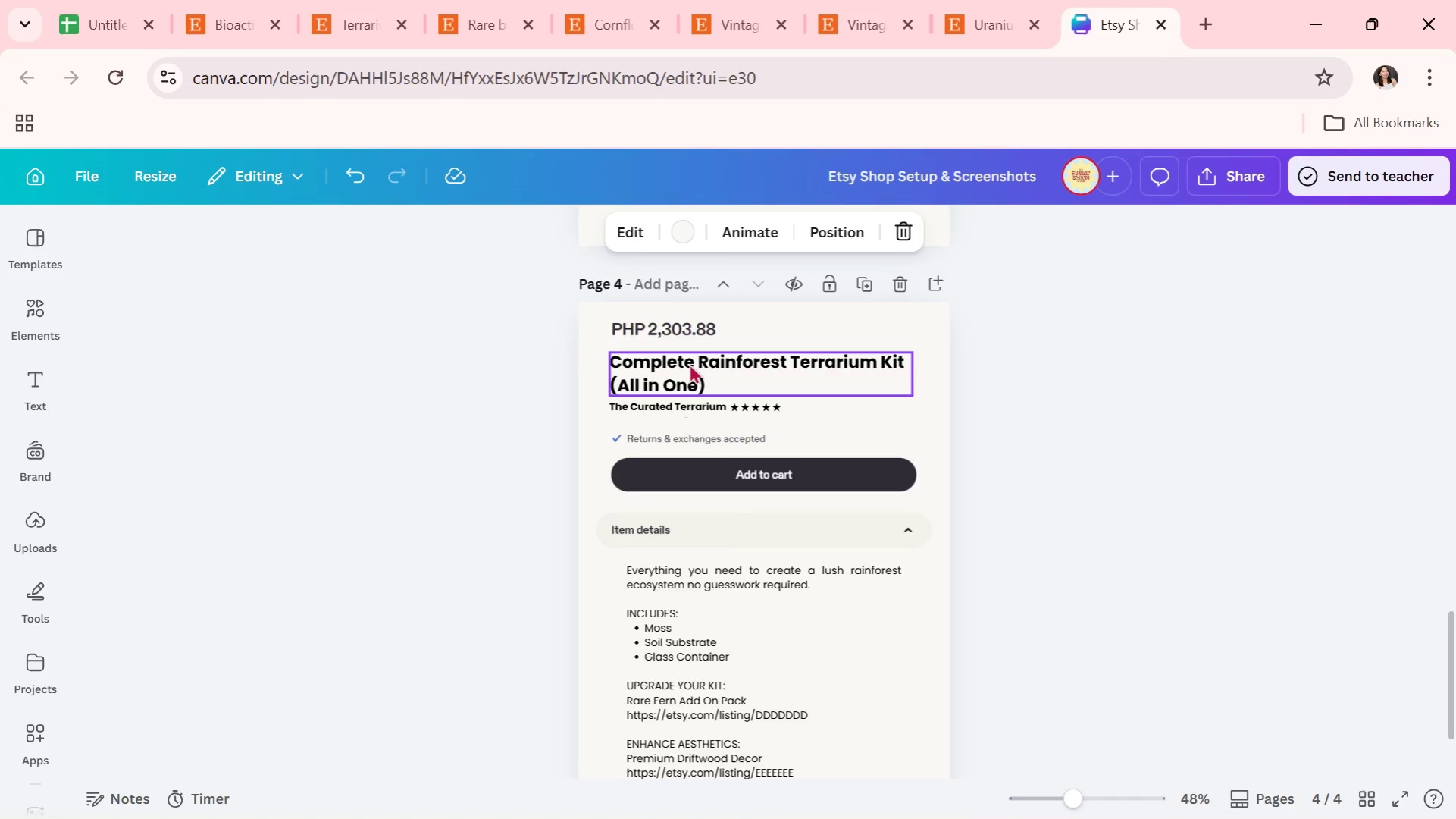 
wait(6.81)
 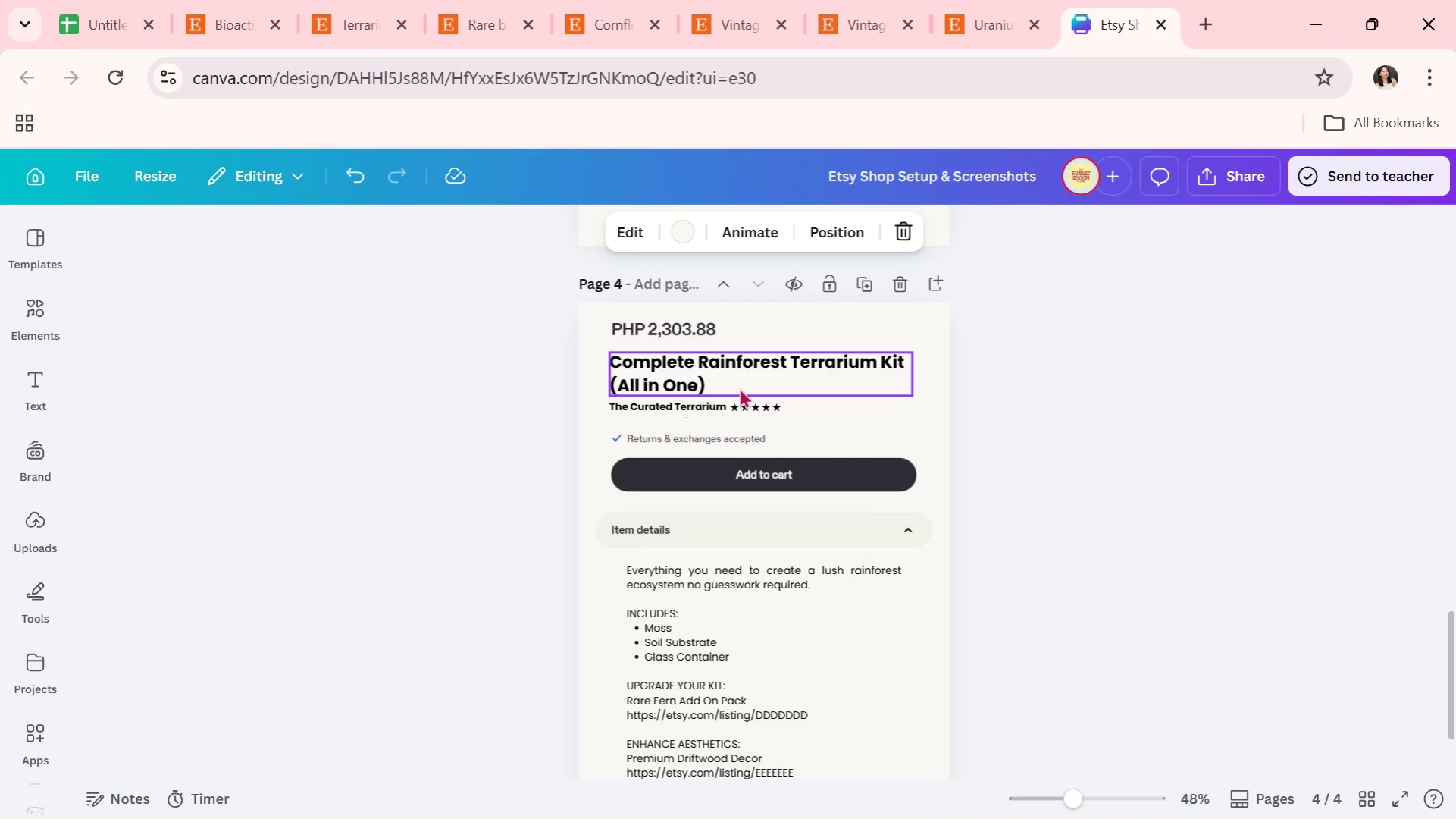 
double_click([690, 363])
 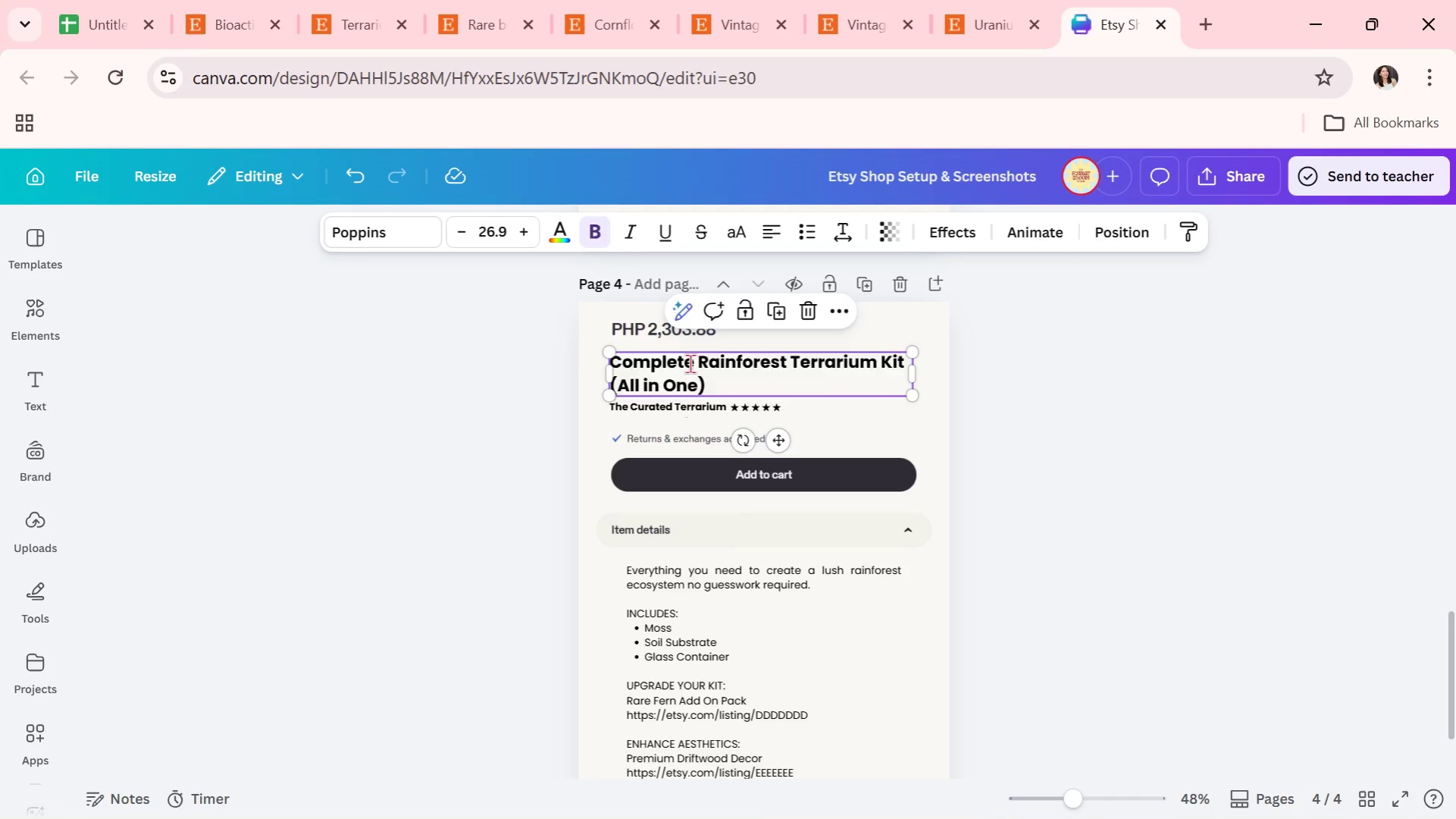 
triple_click([690, 363])
 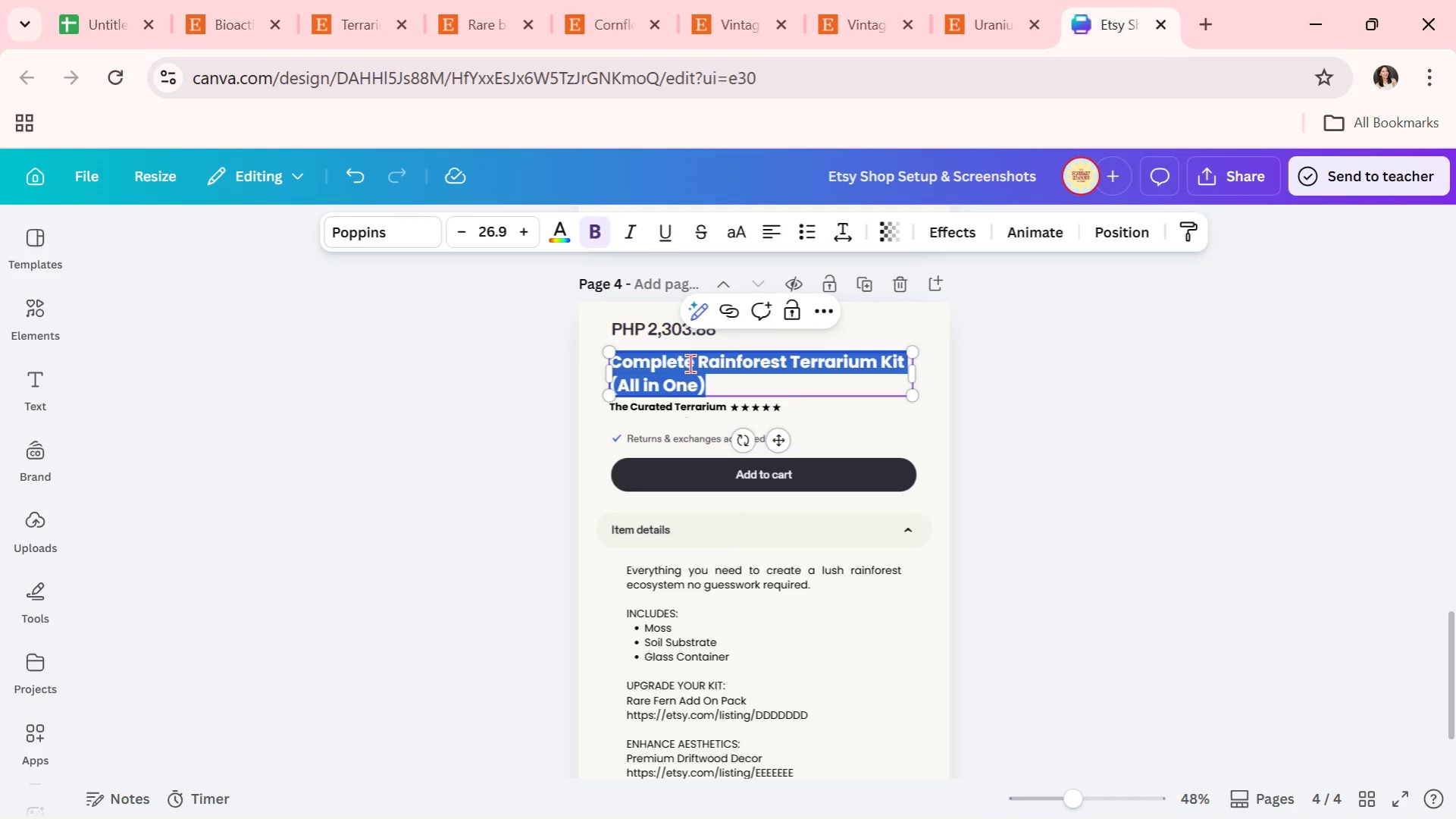 
type(Bioactive Soil Substrate (Moisture)
 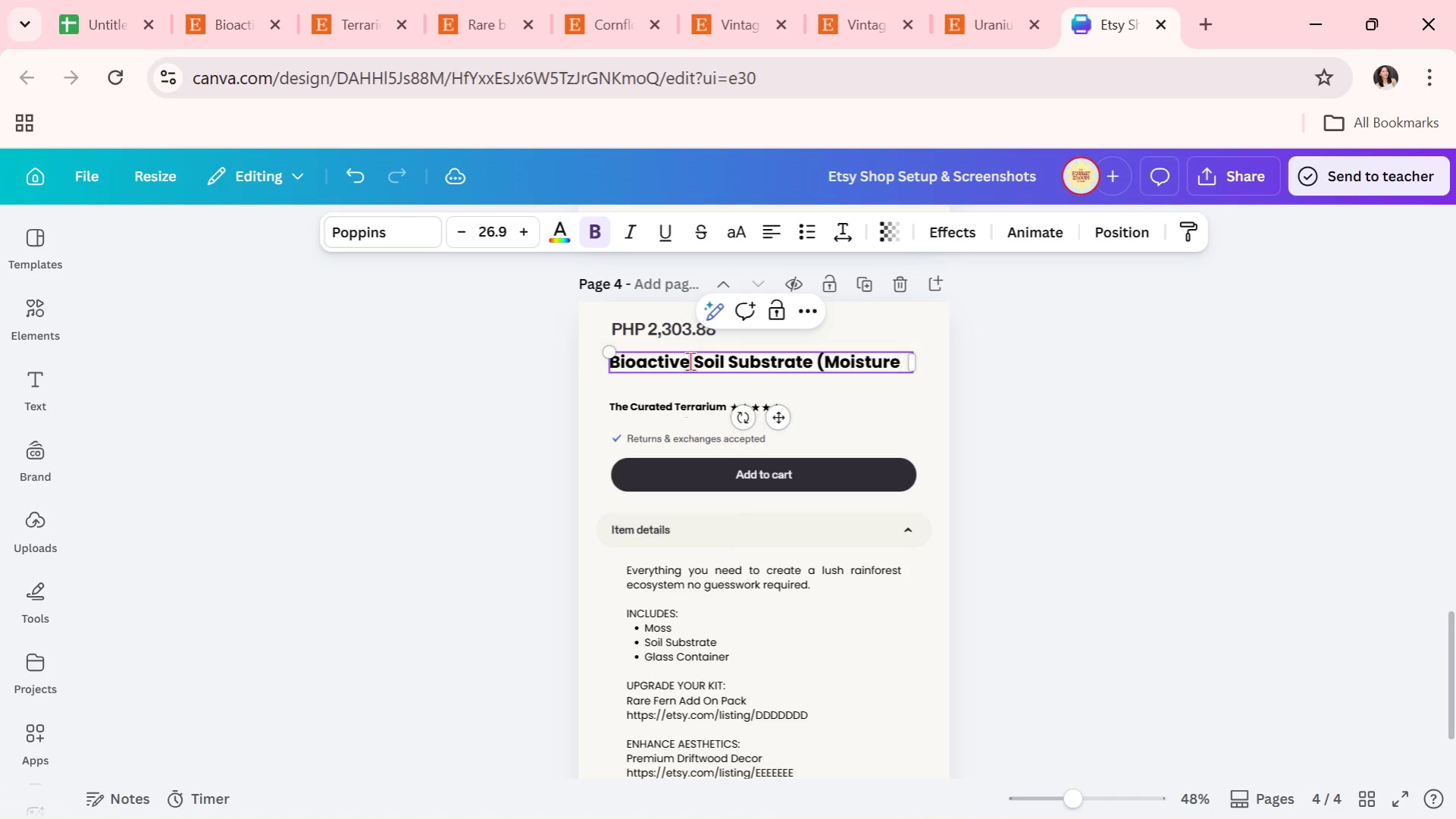 
type(-Control Blend))
 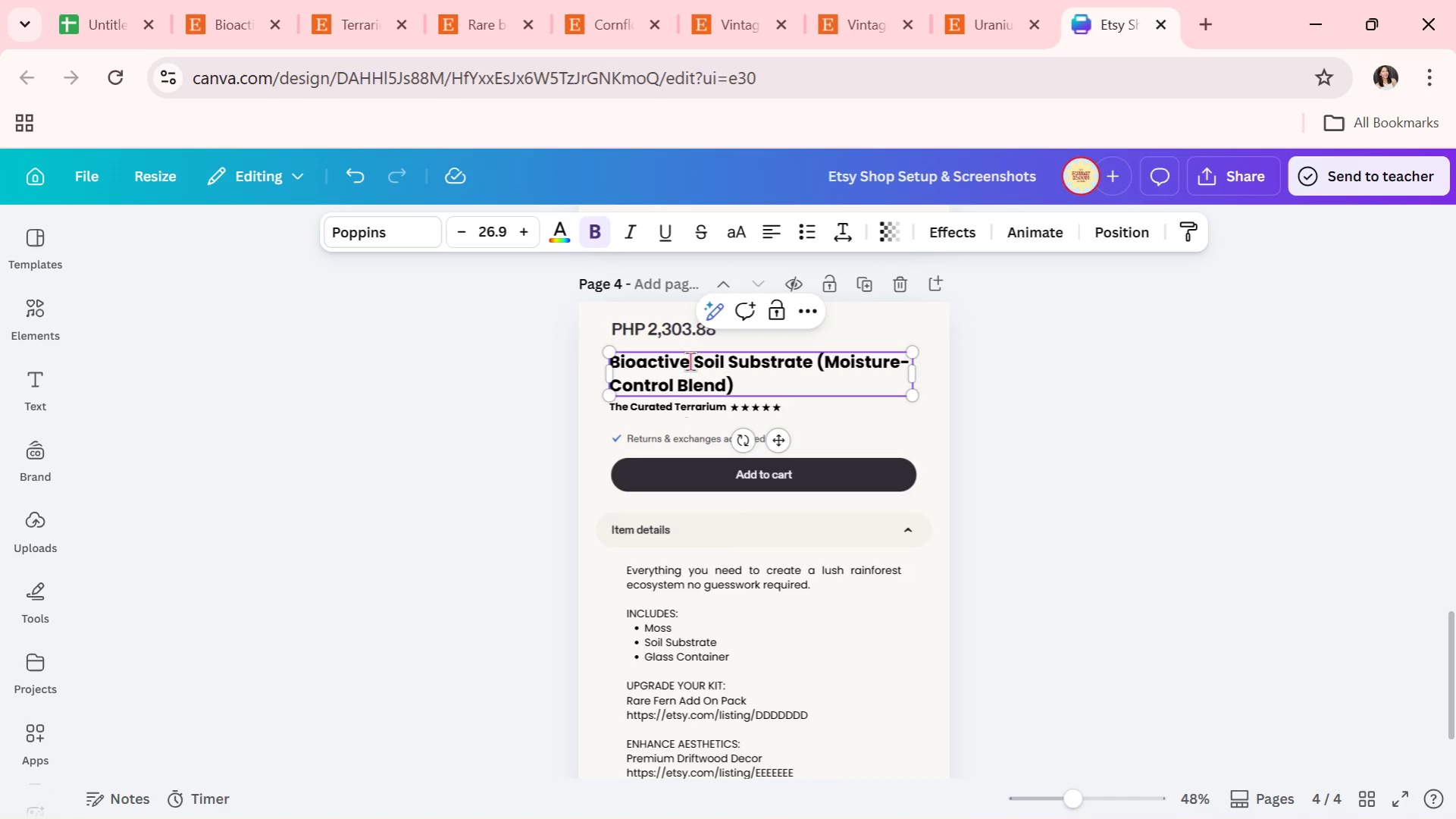 
left_click_drag(start_coordinate=[923, 371], to_coordinate=[891, 370])
 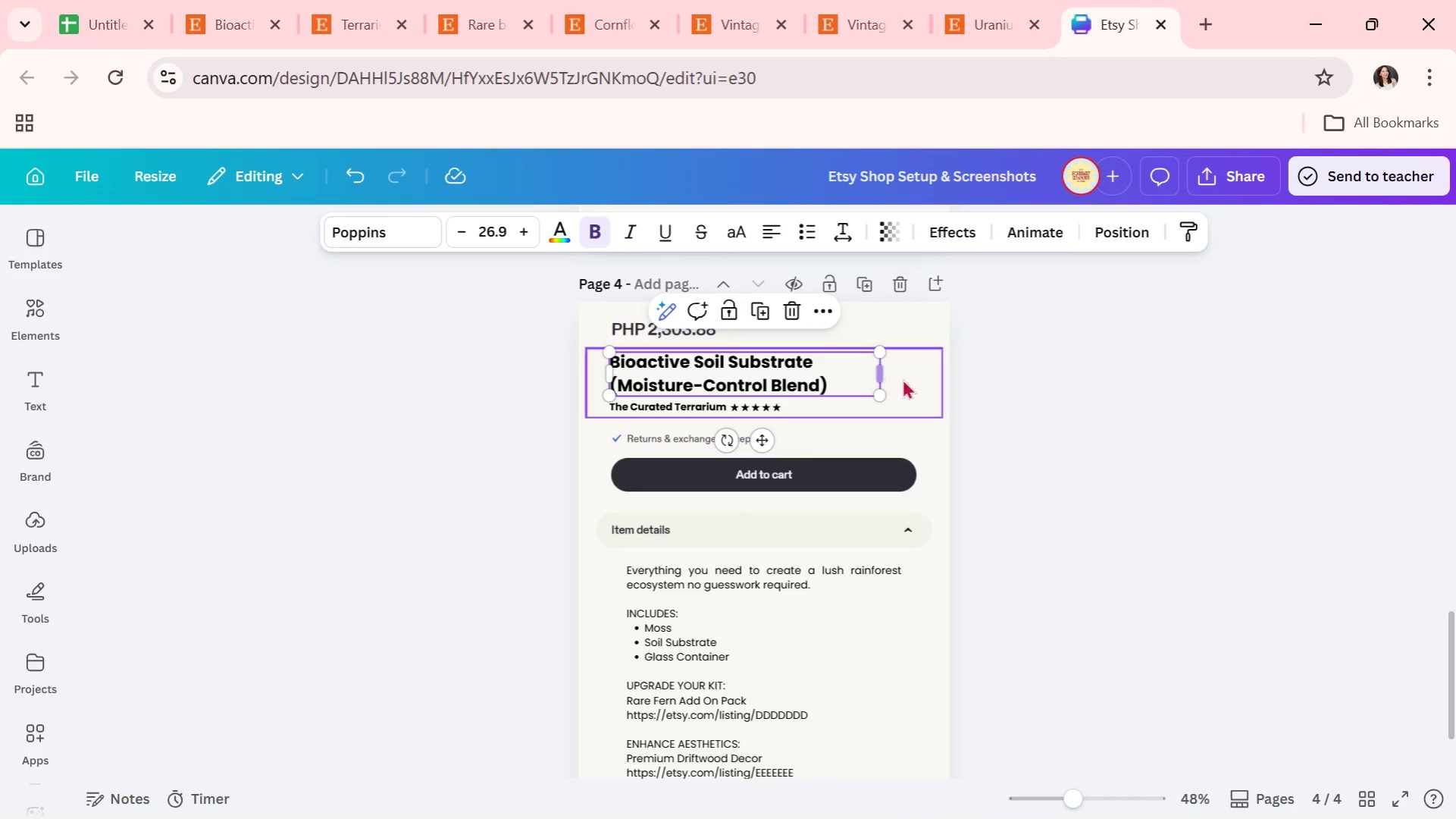 
left_click_drag(start_coordinate=[886, 368], to_coordinate=[916, 371])
 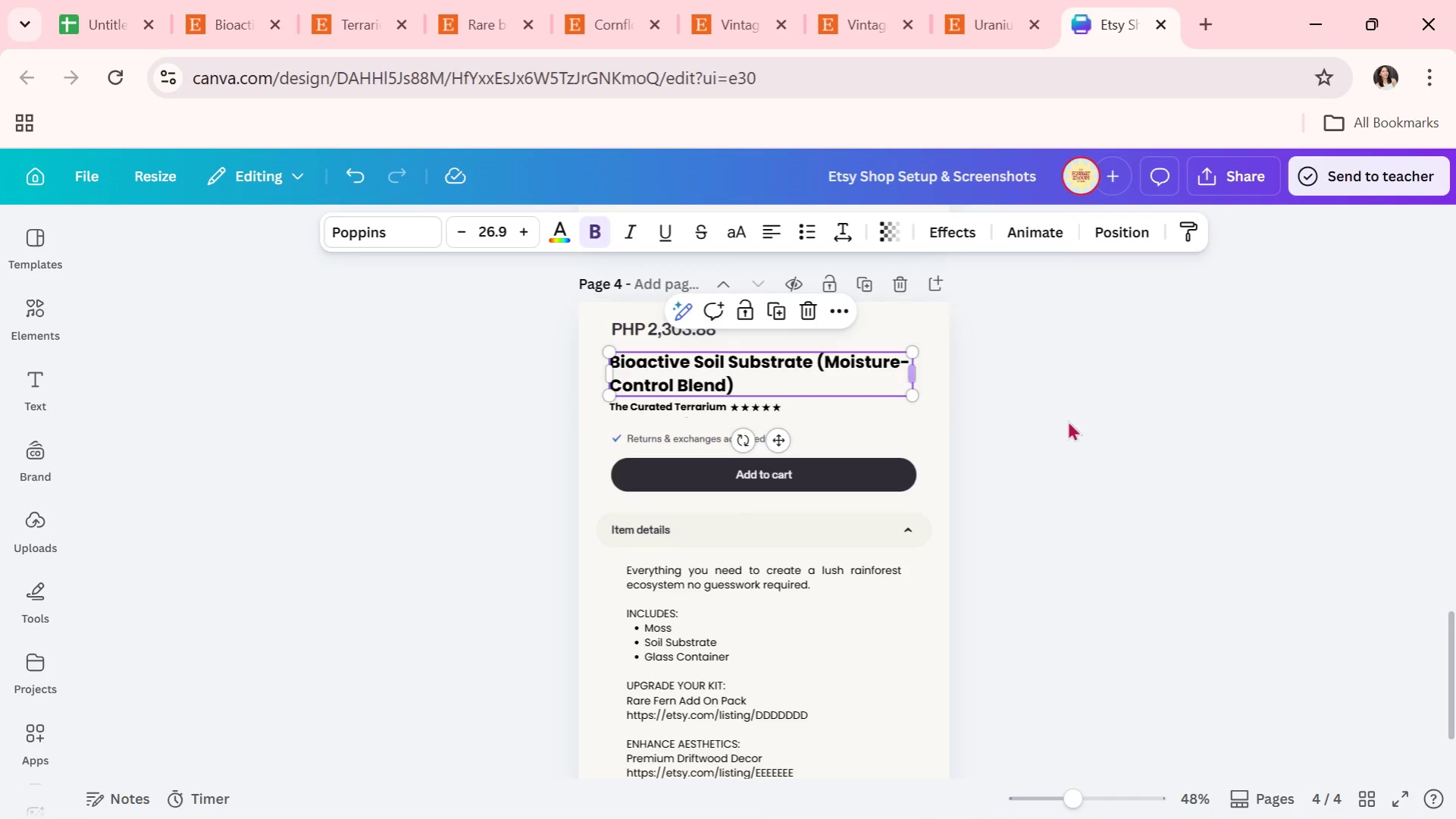 
left_click([1069, 420])
 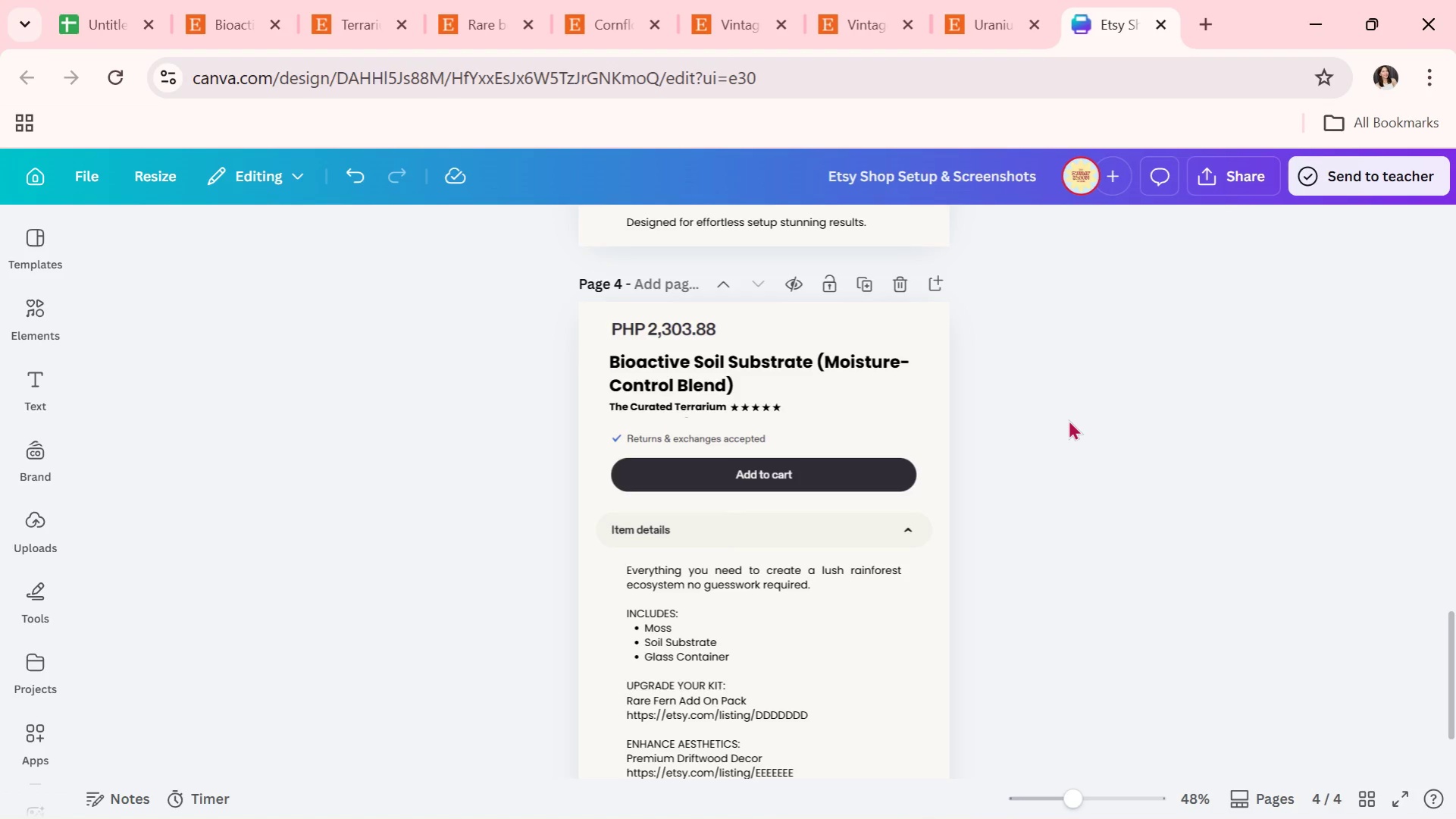 
scroll: coordinate [1068, 419], scroll_direction: none, amount: 0.0
 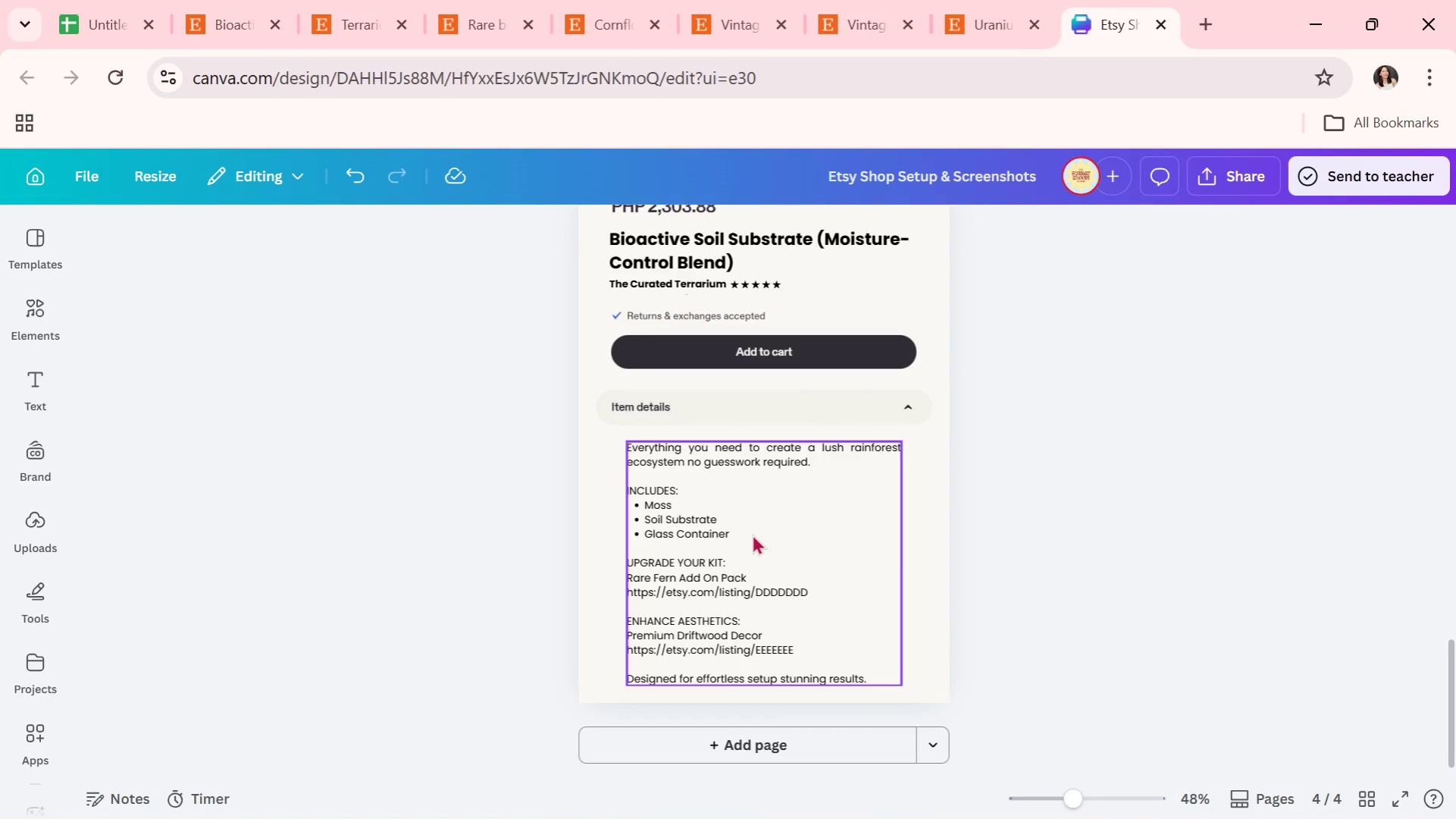 
double_click([752, 534])
 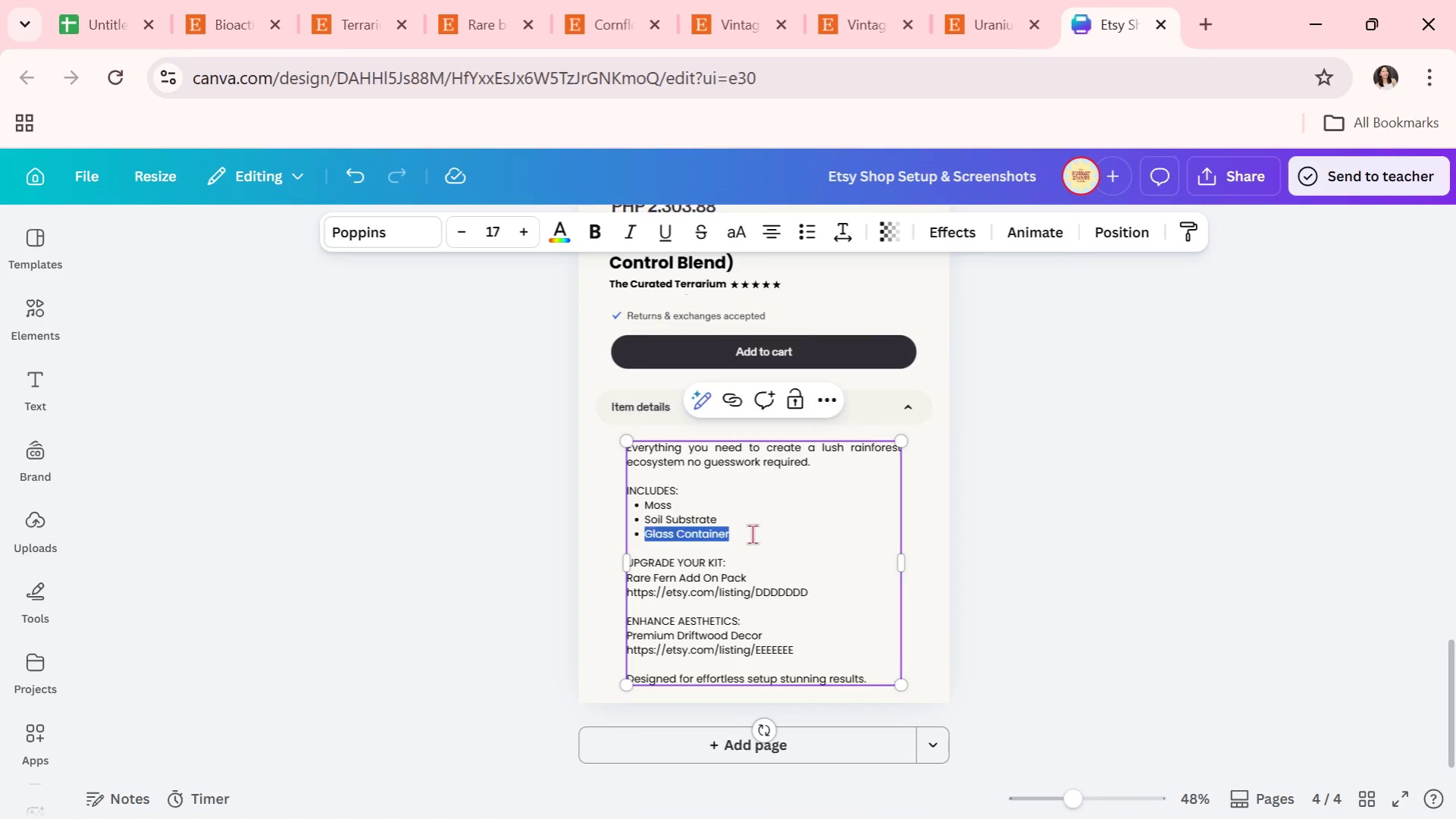 
triple_click([752, 534])
 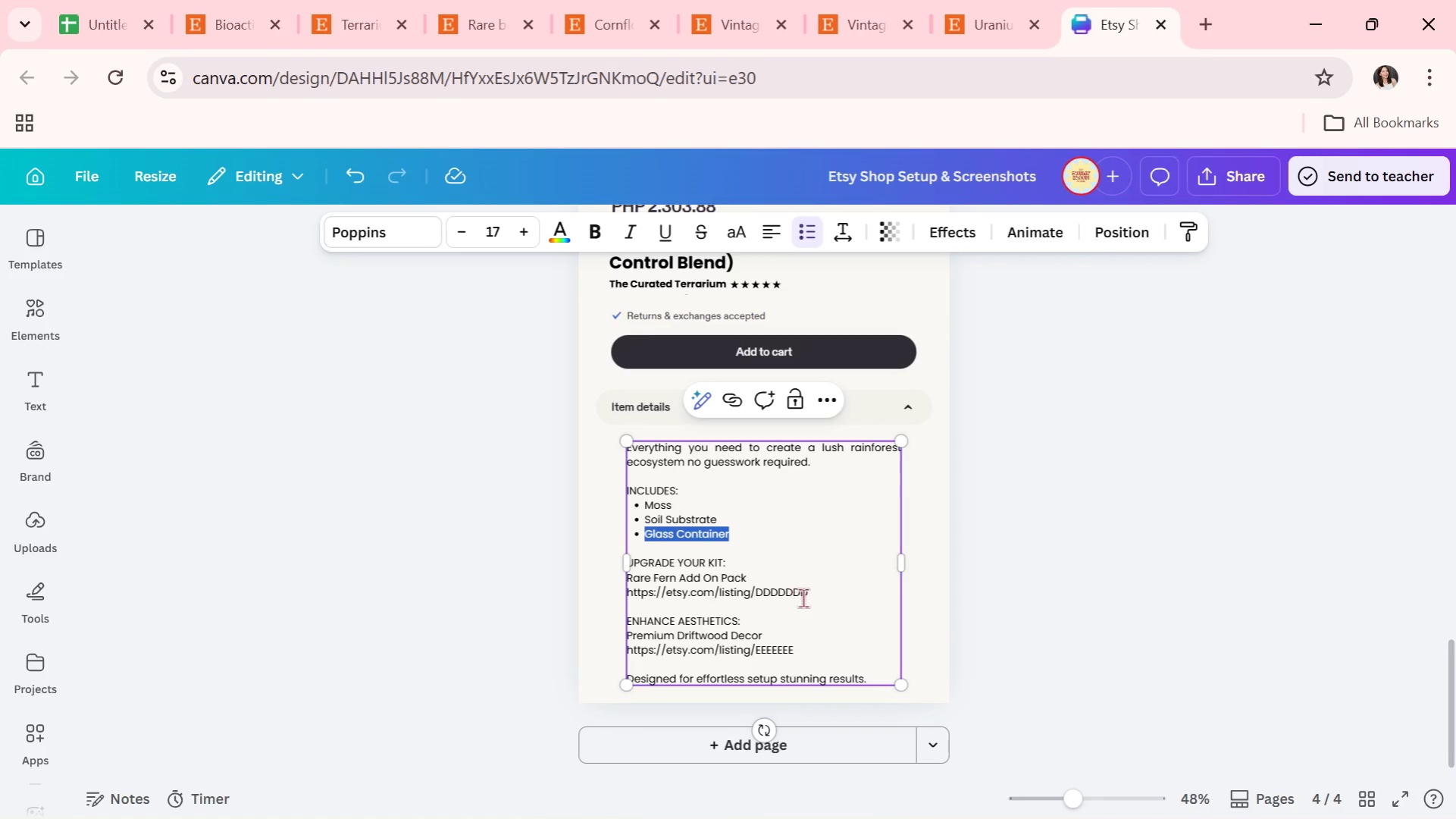 
left_click([805, 601])
 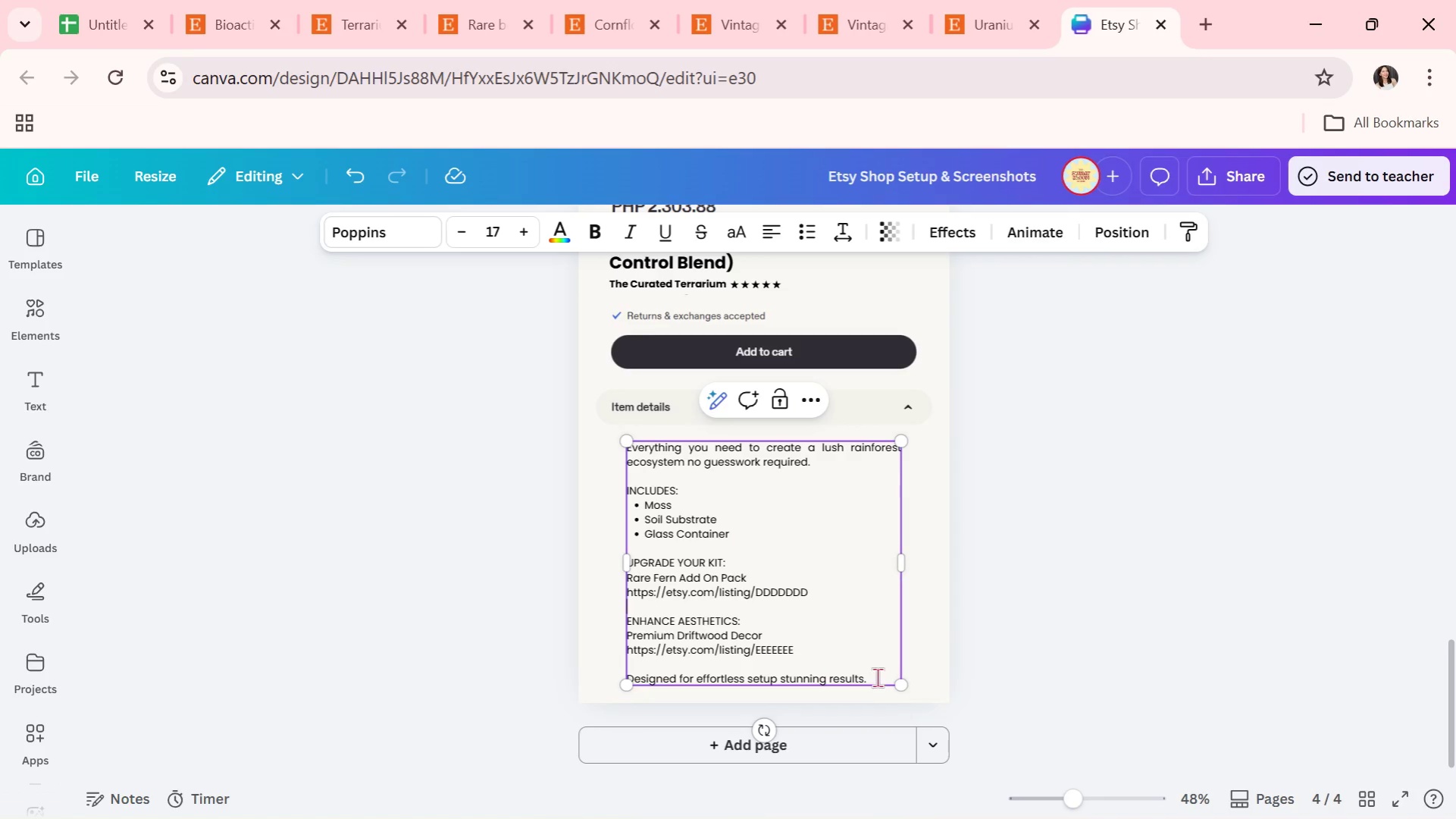 
left_click_drag(start_coordinate=[877, 677], to_coordinate=[619, 456])
 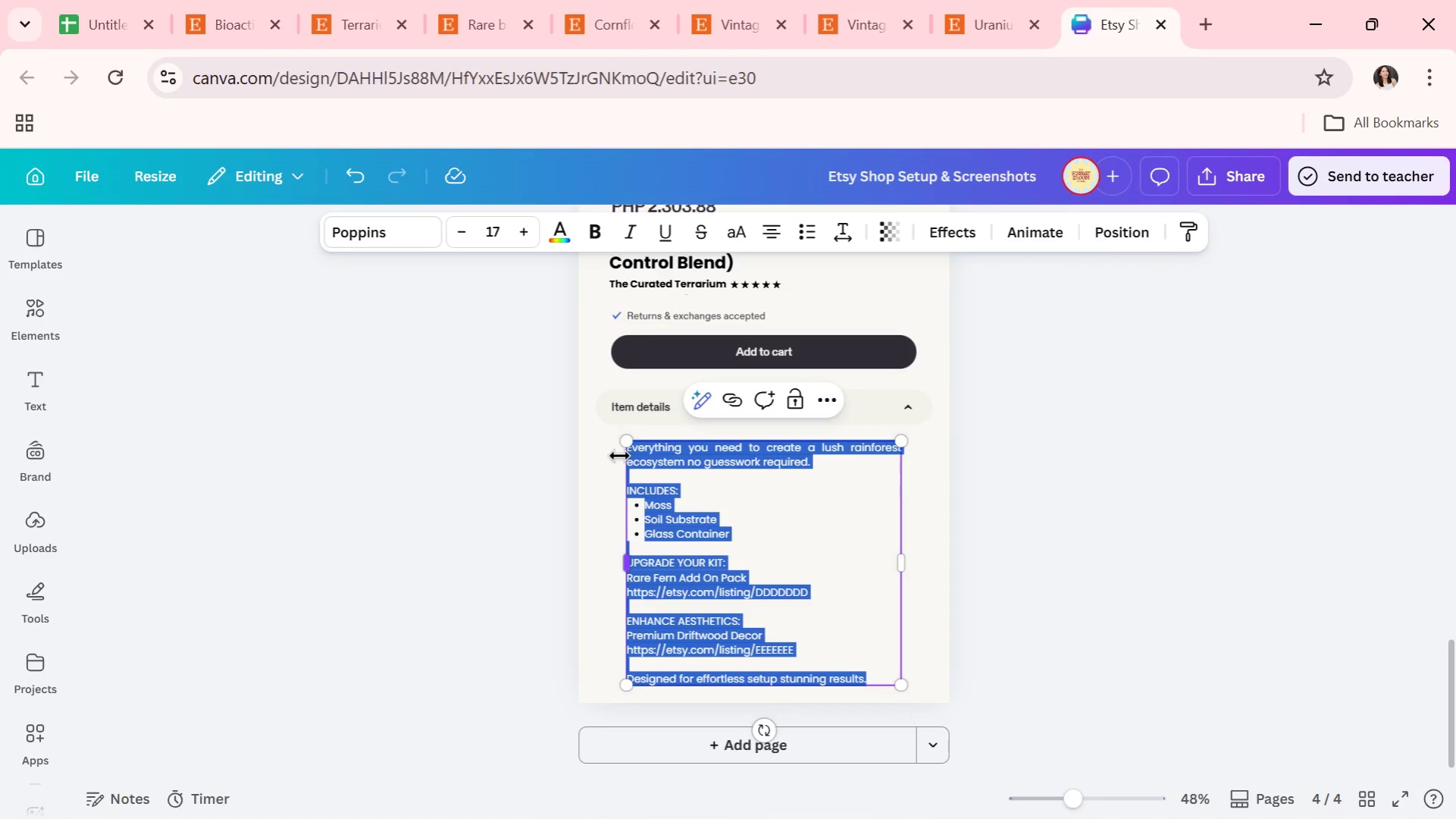 
type(The foundation of every thriving terrarium ecosystem.)
 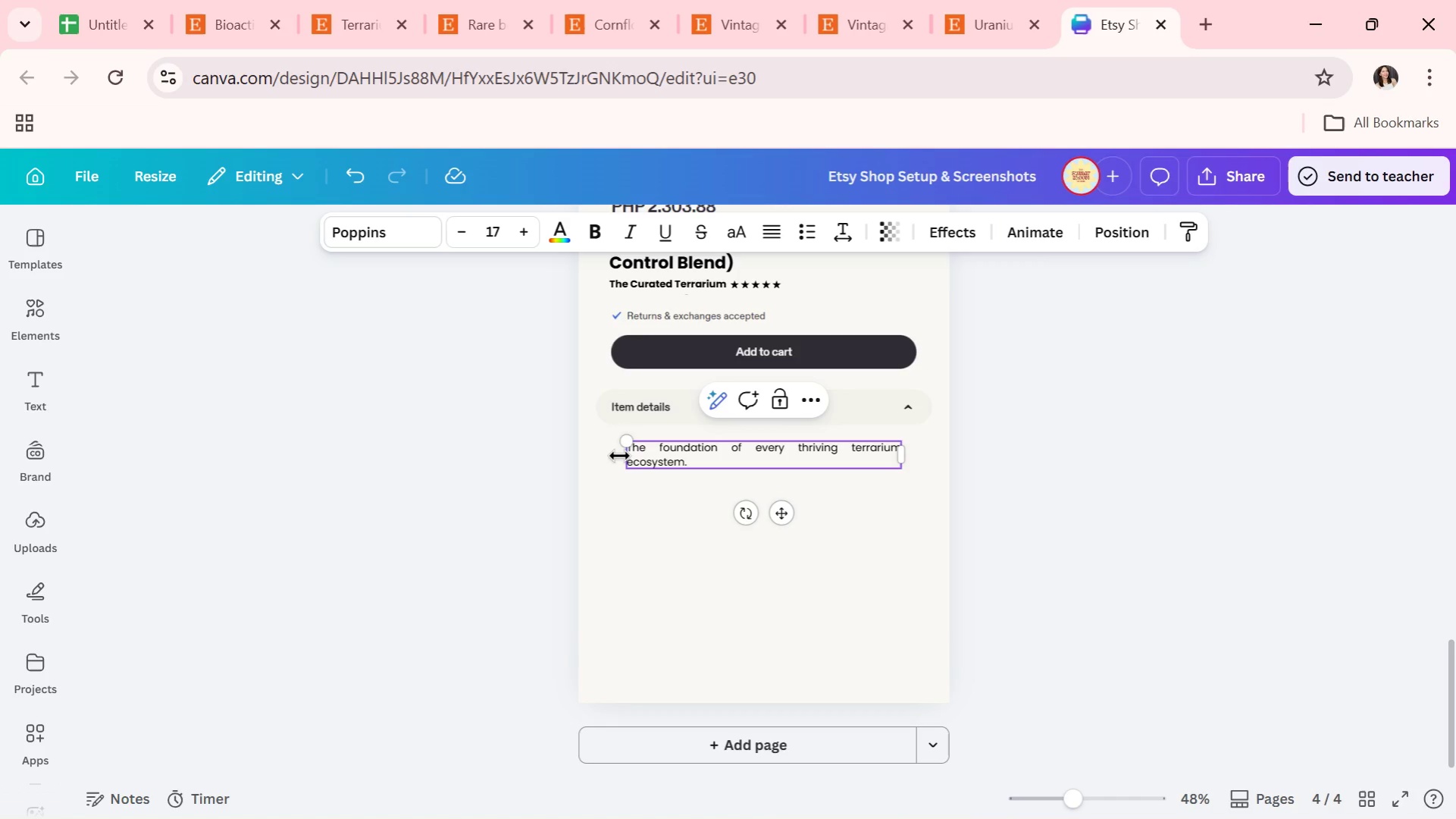 
key(Enter)
 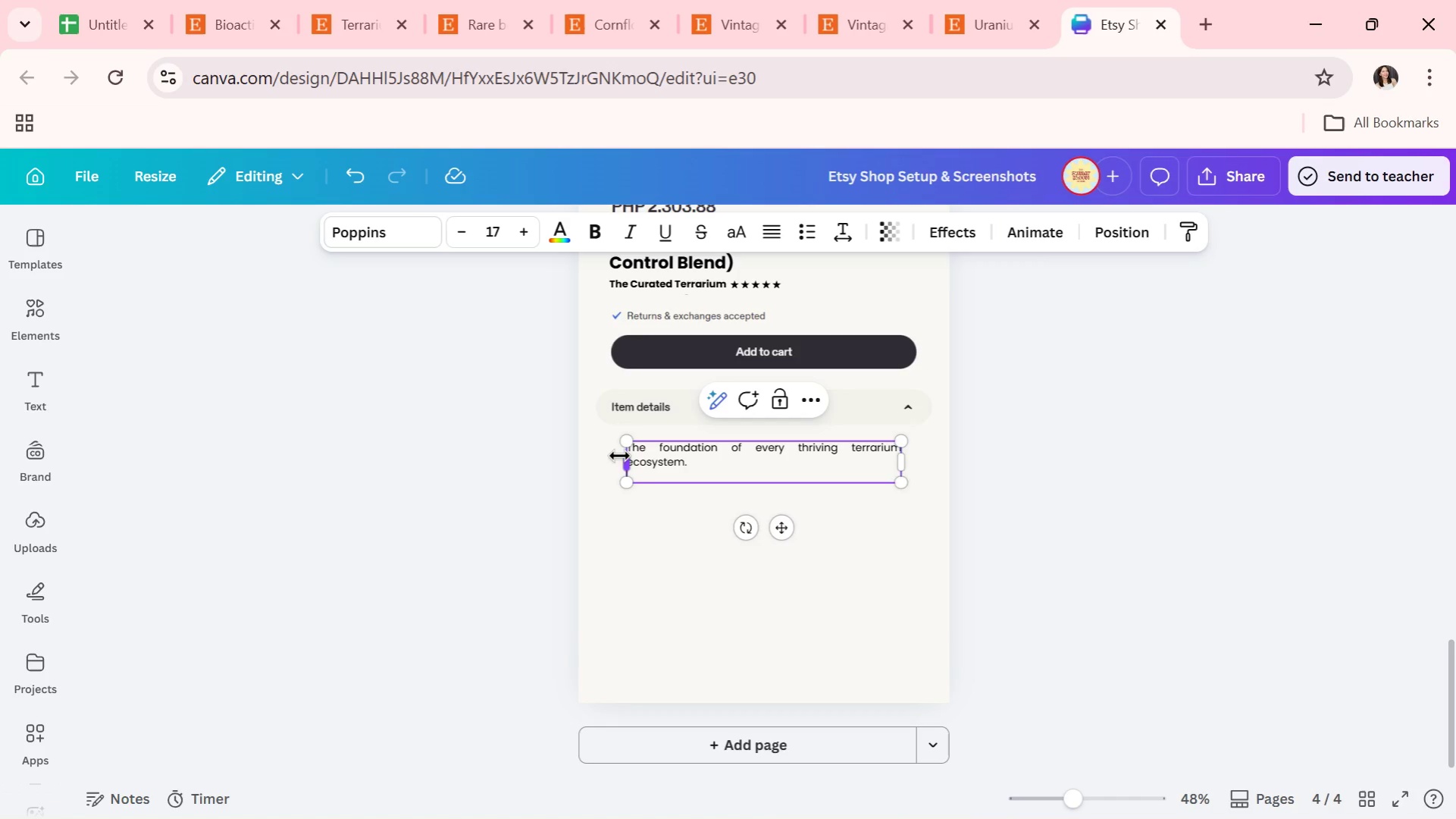 
key(Enter)
 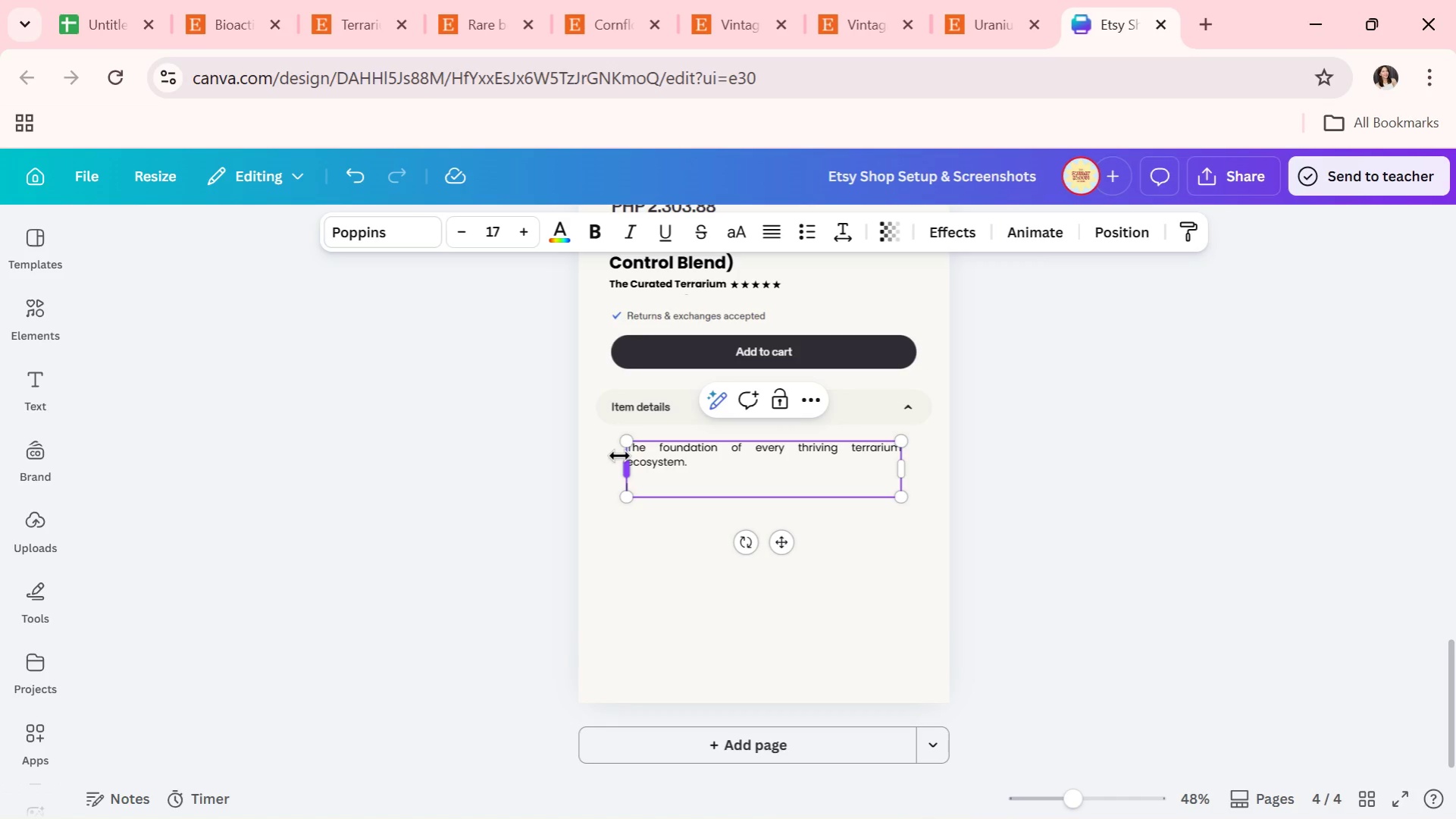 
type(NEXT STEP:)
 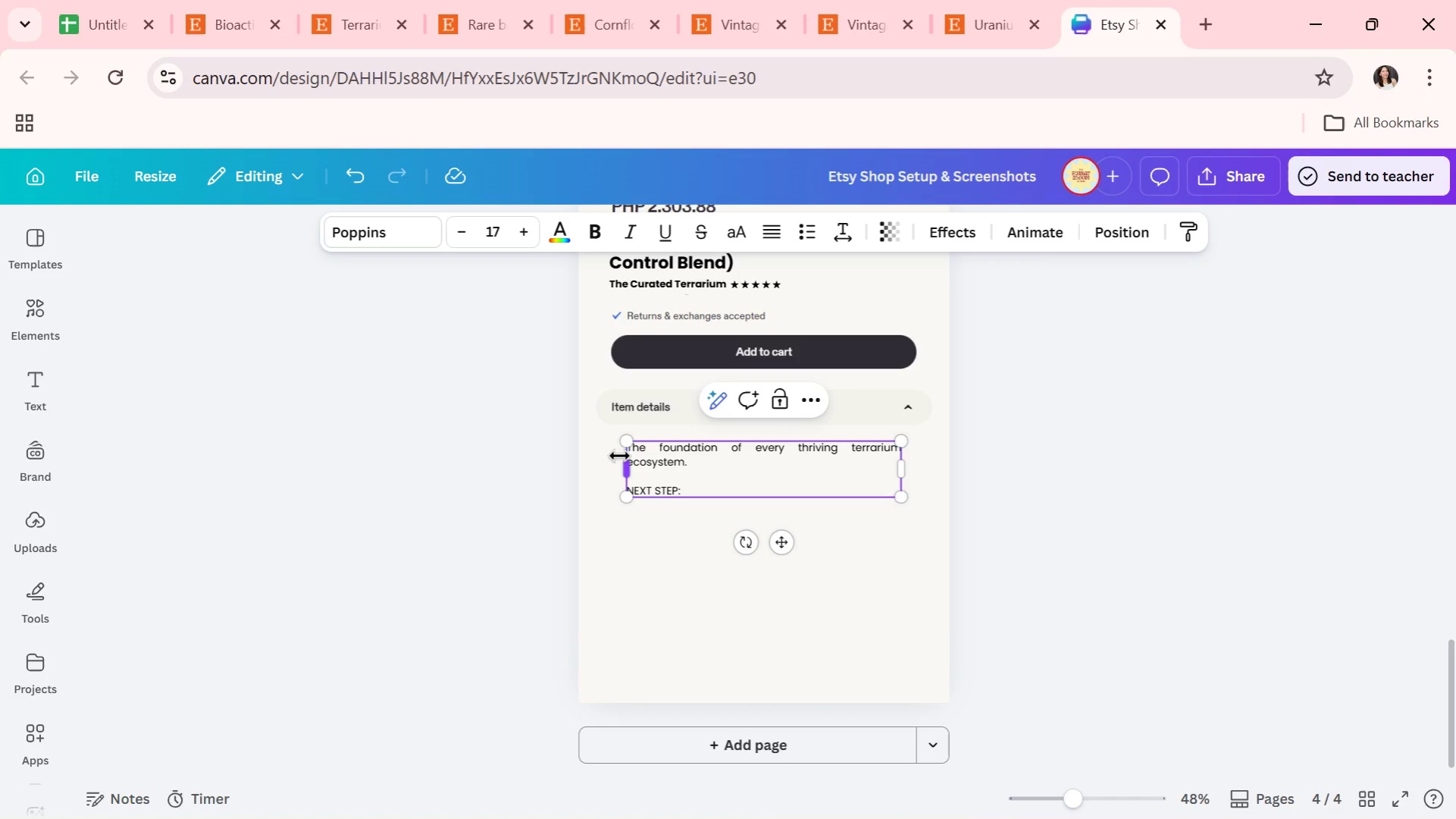 
key(Enter)
 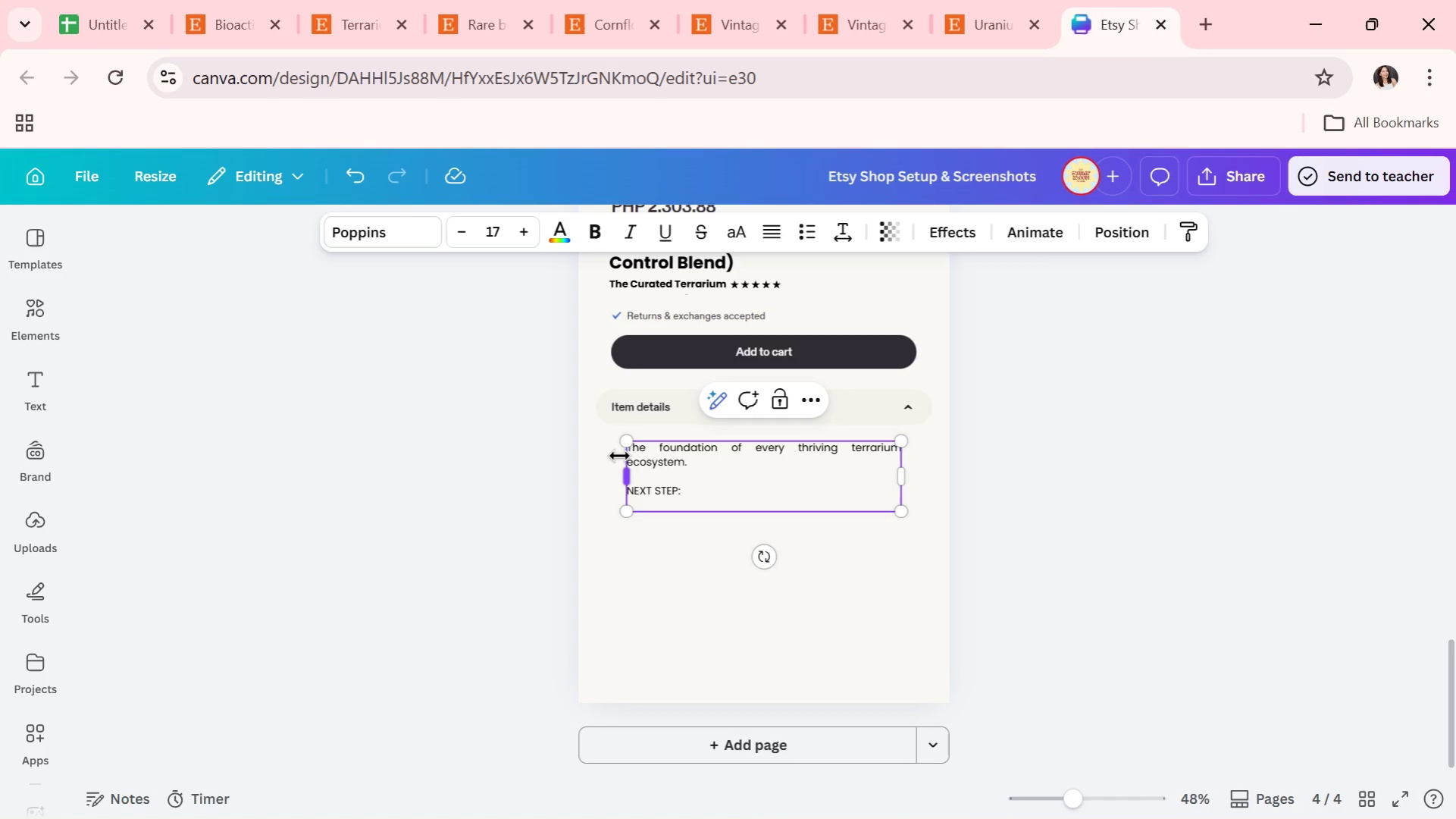 
type(Live Moss Collection Pack)
 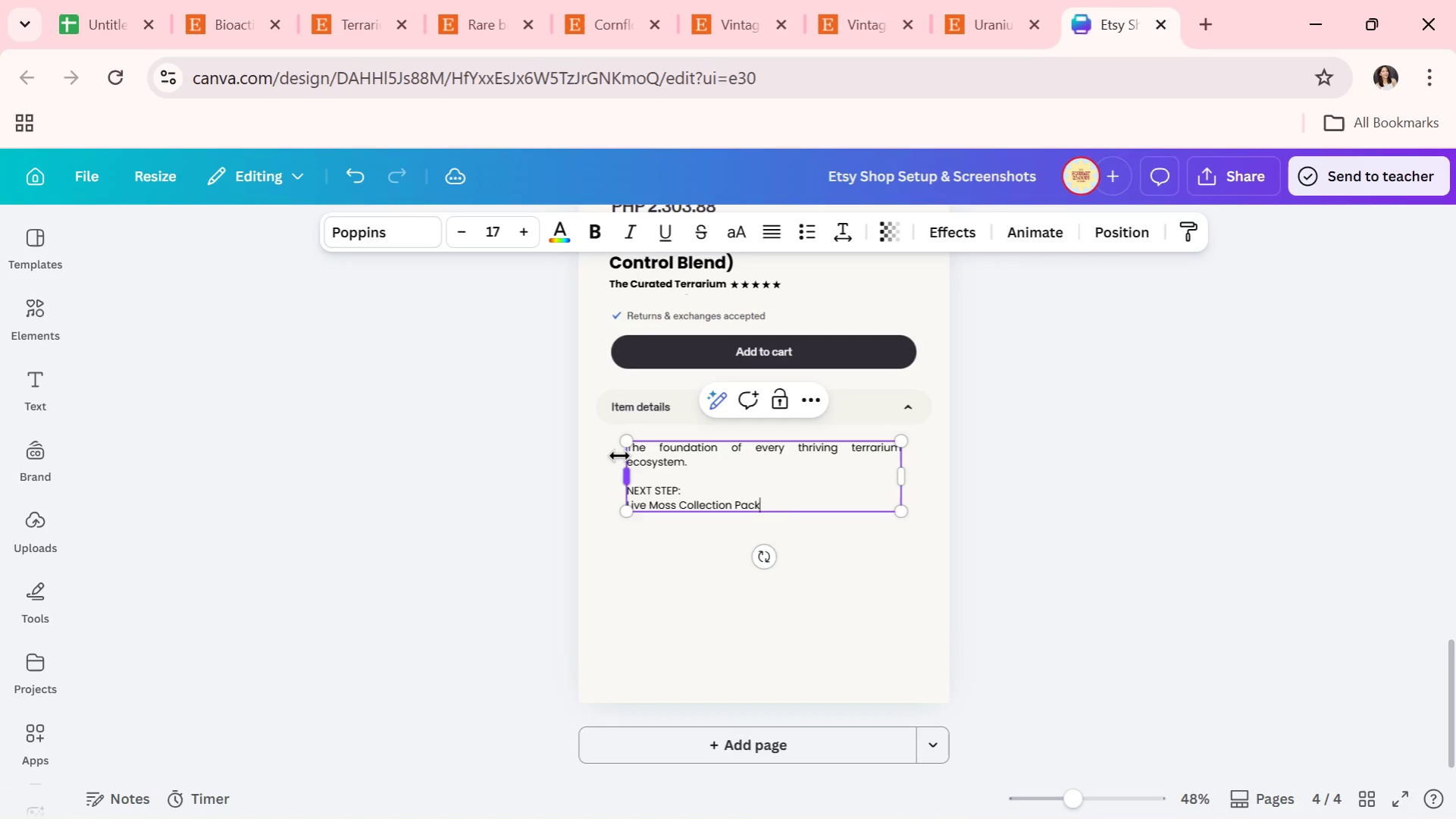 
key(Enter)
 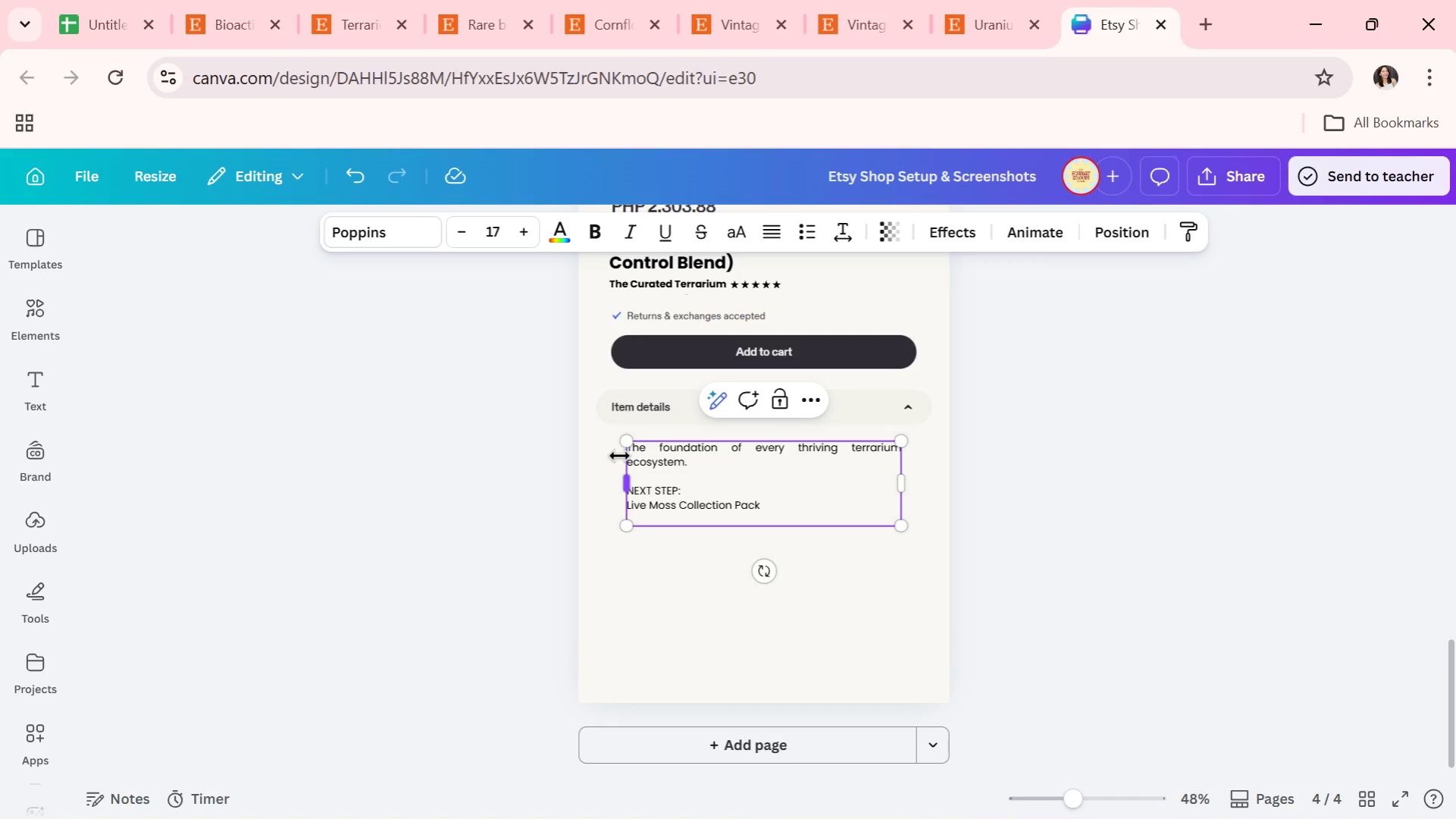 
type(https://etsy.com/listing )
 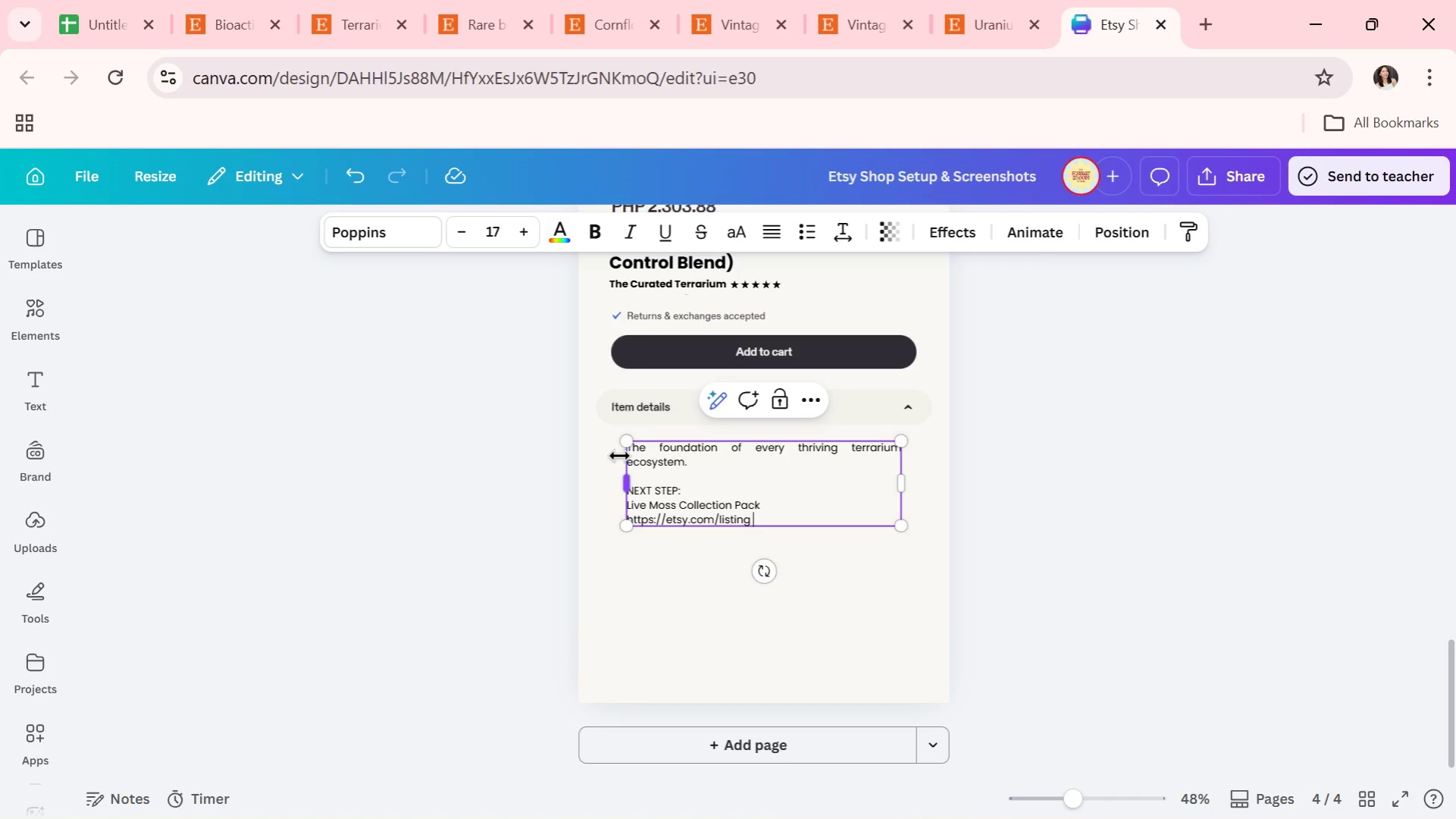 
wait(7.86)
 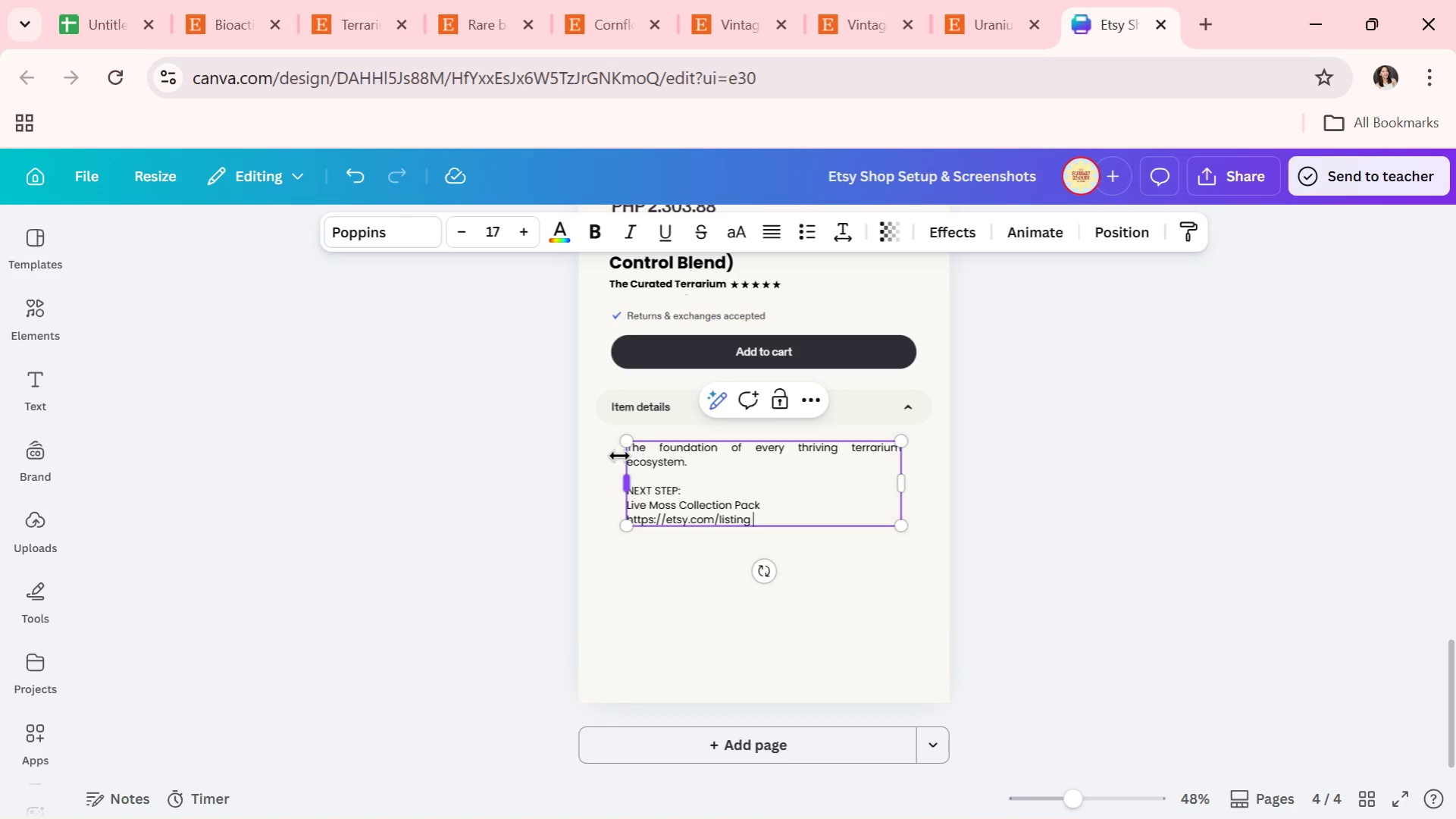 
scroll: coordinate [974, 463], scroll_direction: up, amount: 1.0
 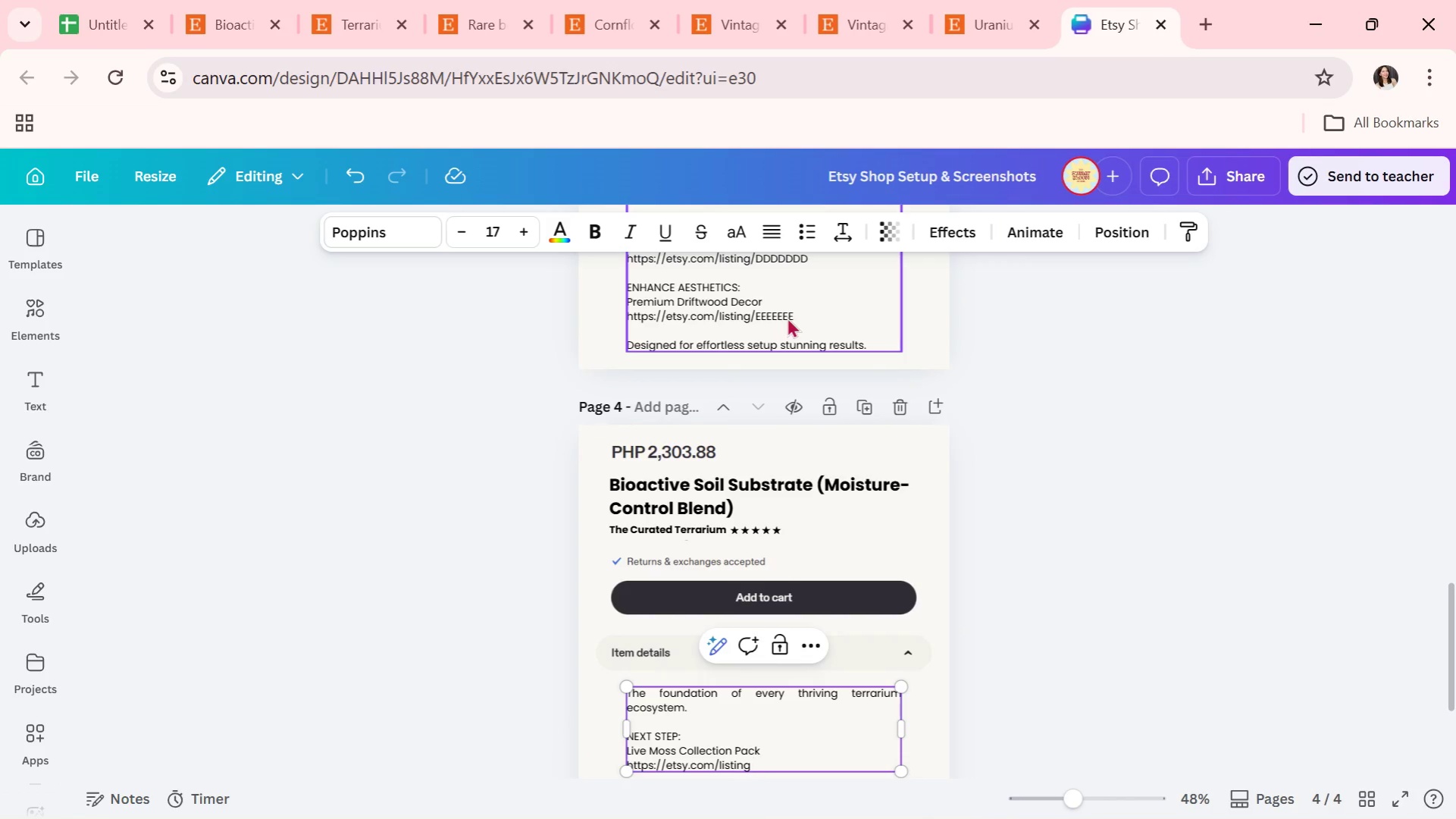 
scroll: coordinate [856, 507], scroll_direction: down, amount: 1.0
 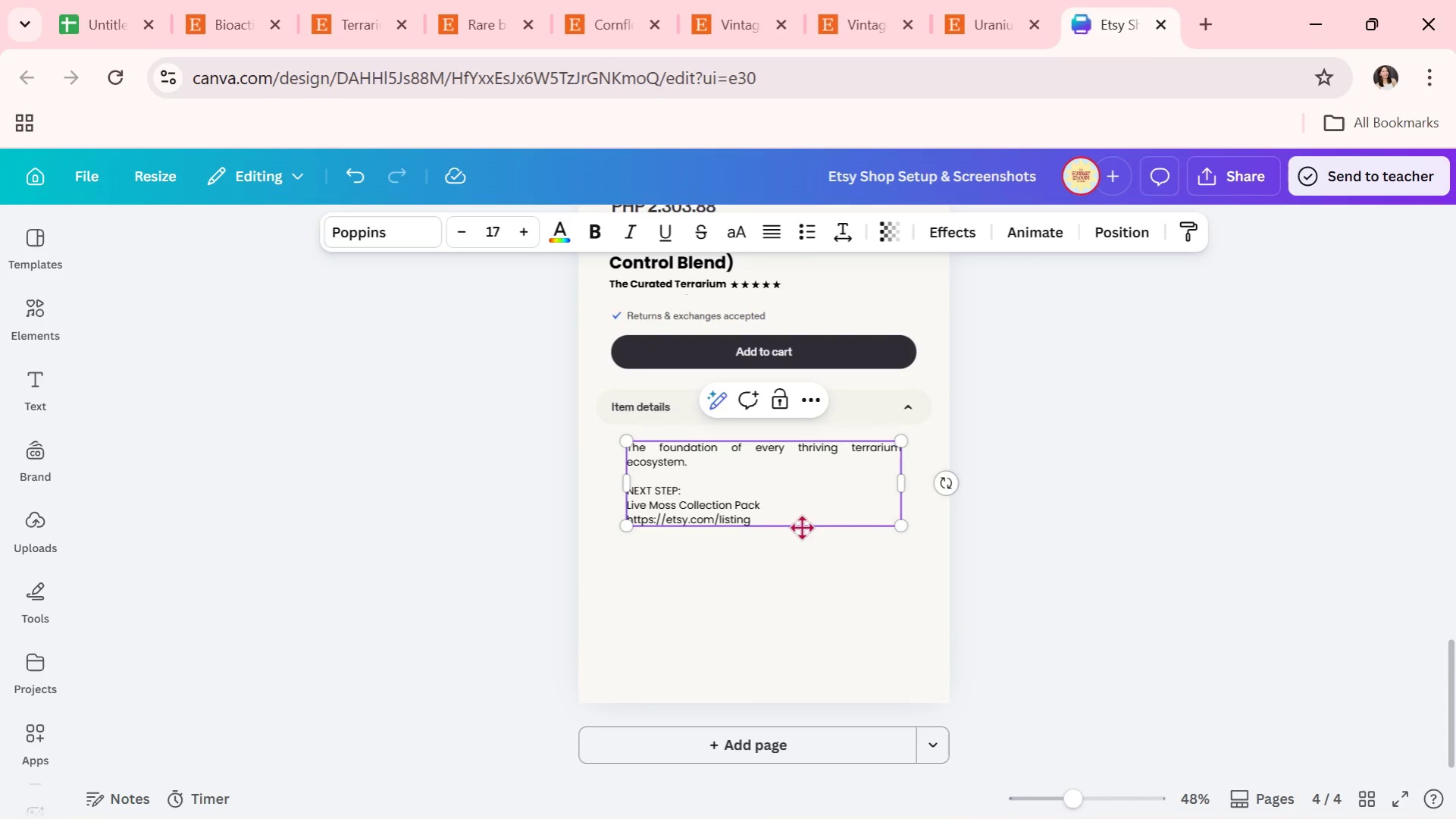 
key(Backspace)
type(/FFFFFFF)
 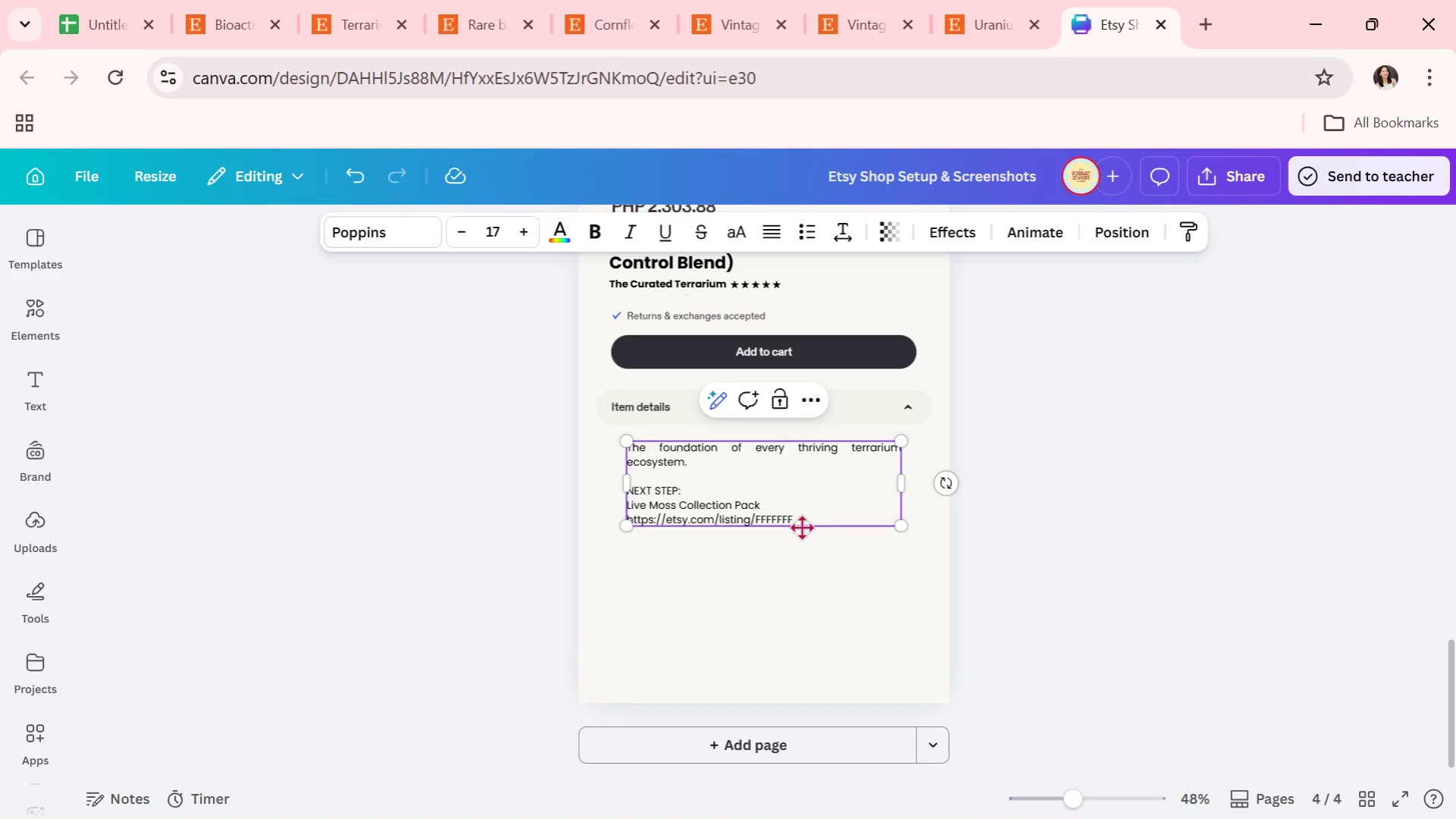 
key(Enter)
 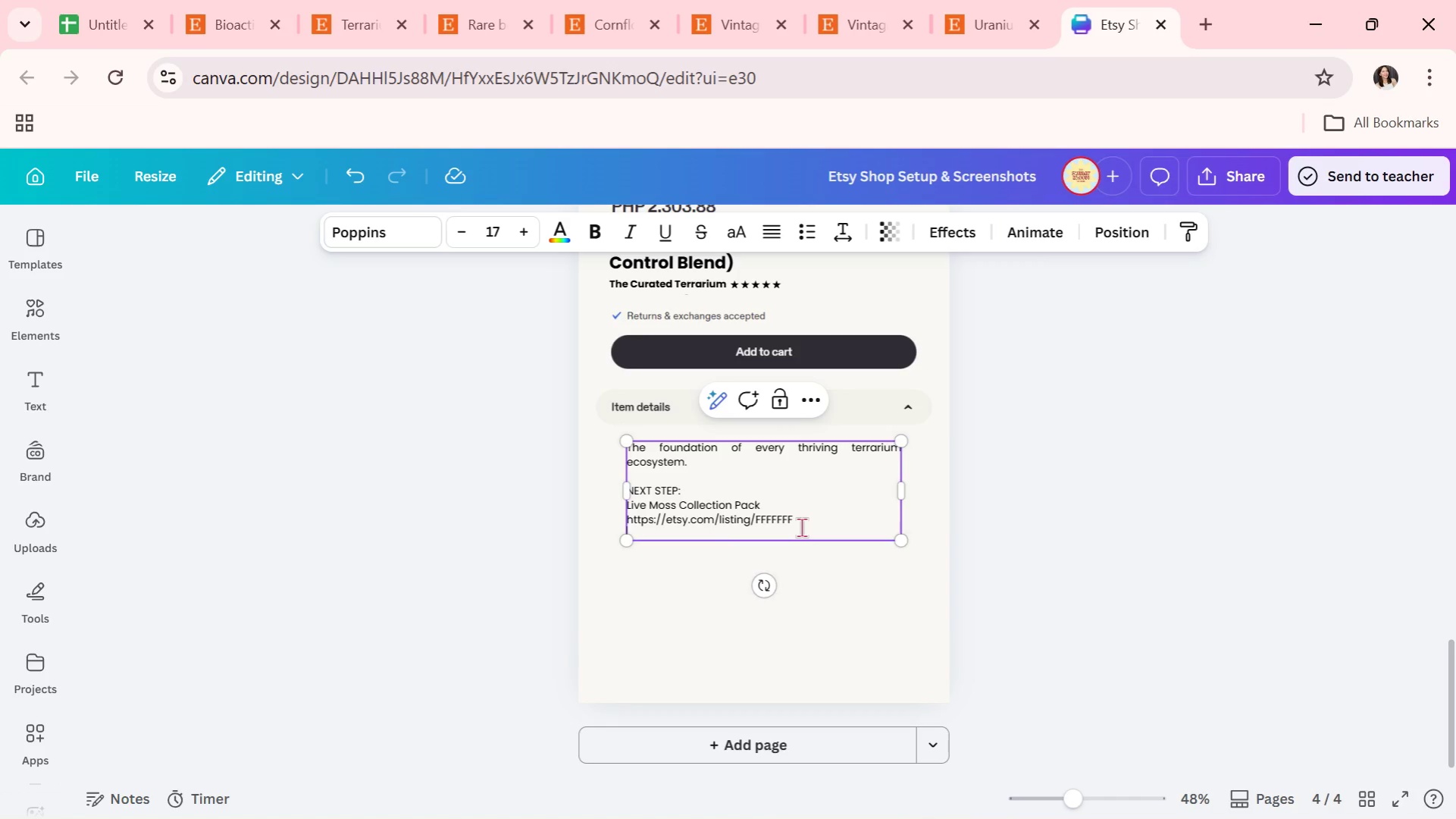 
key(Enter)
 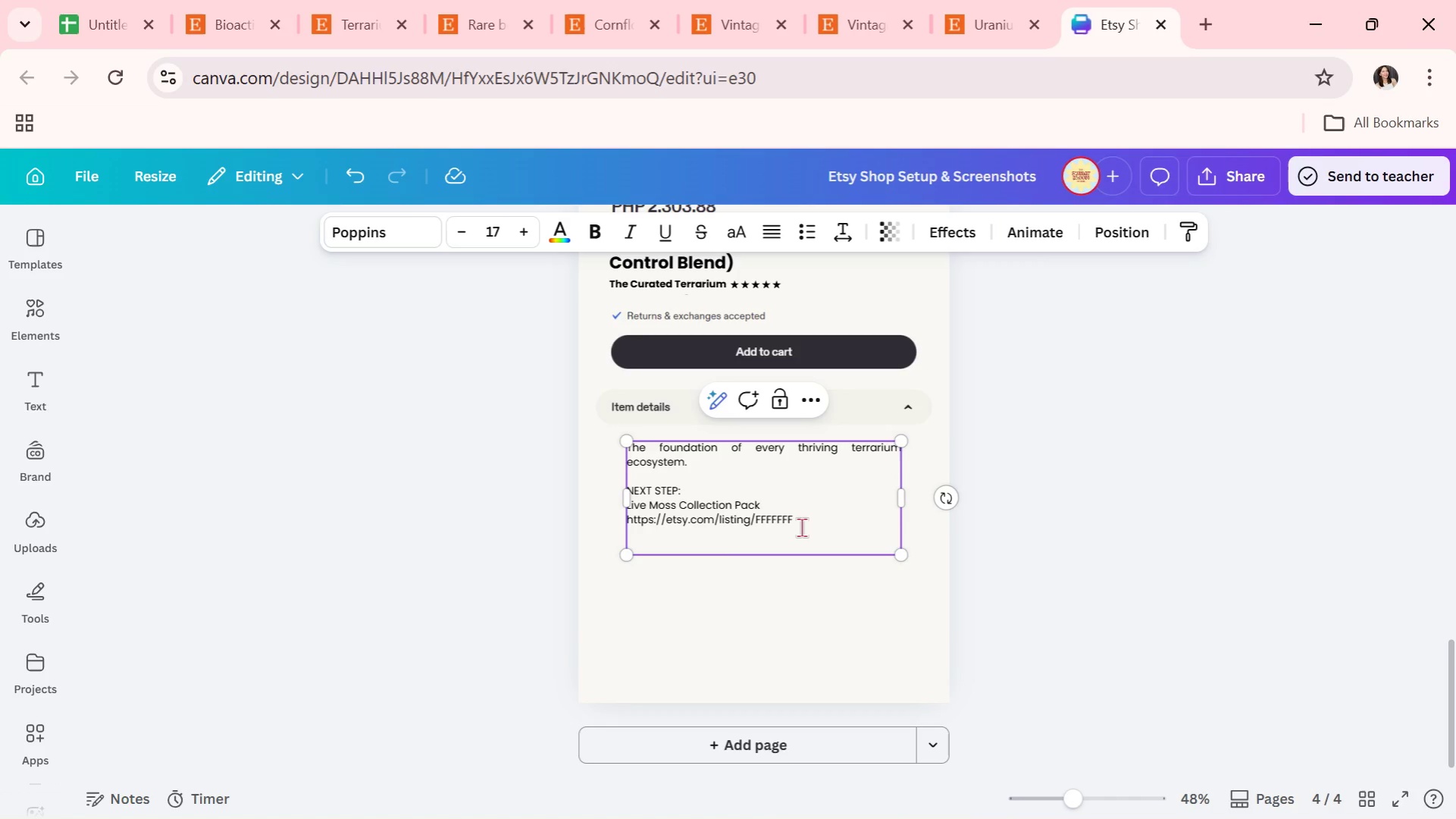 
type(COMPLETE YOUR BUILD:)
 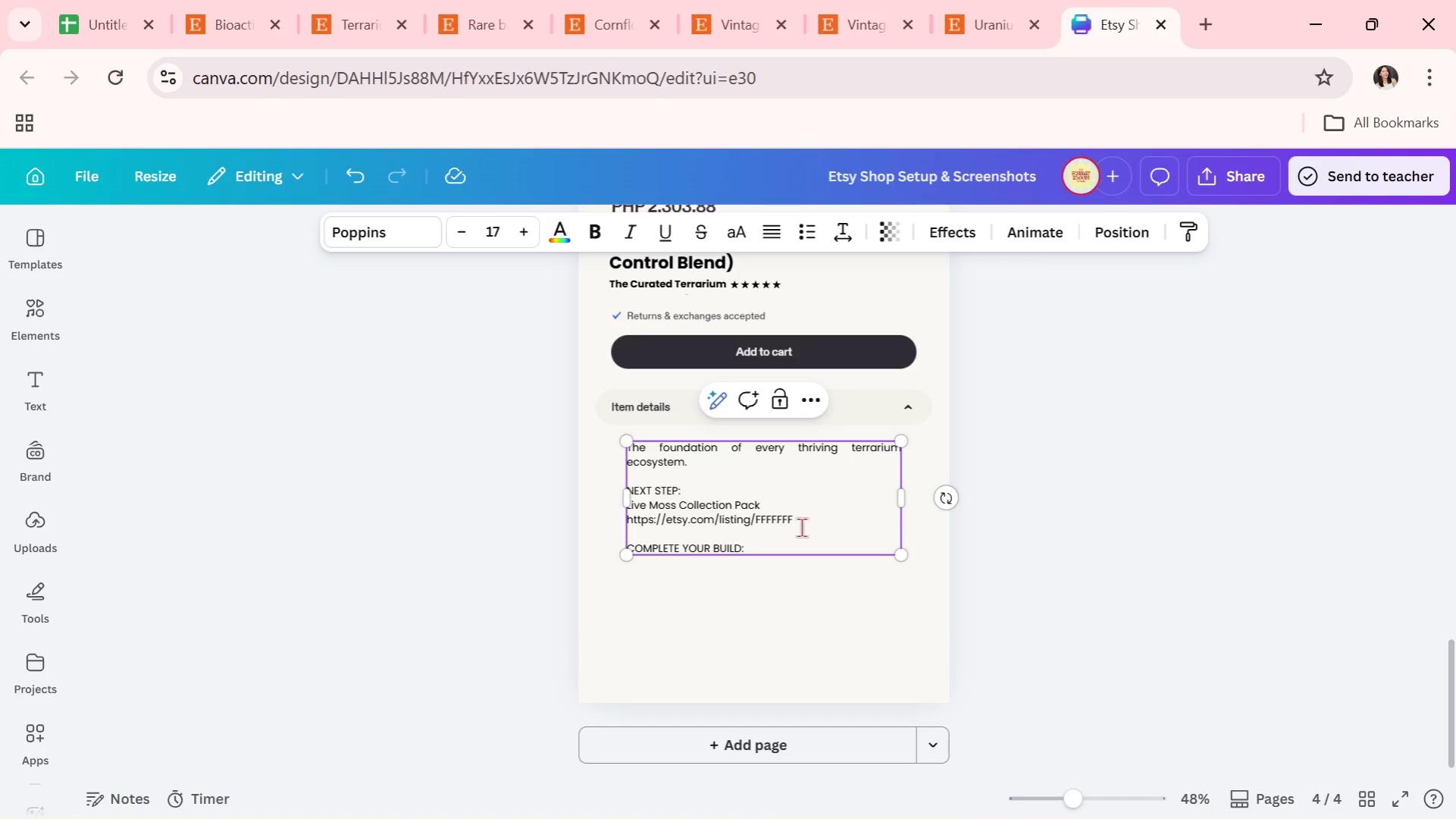 
key(Enter)
 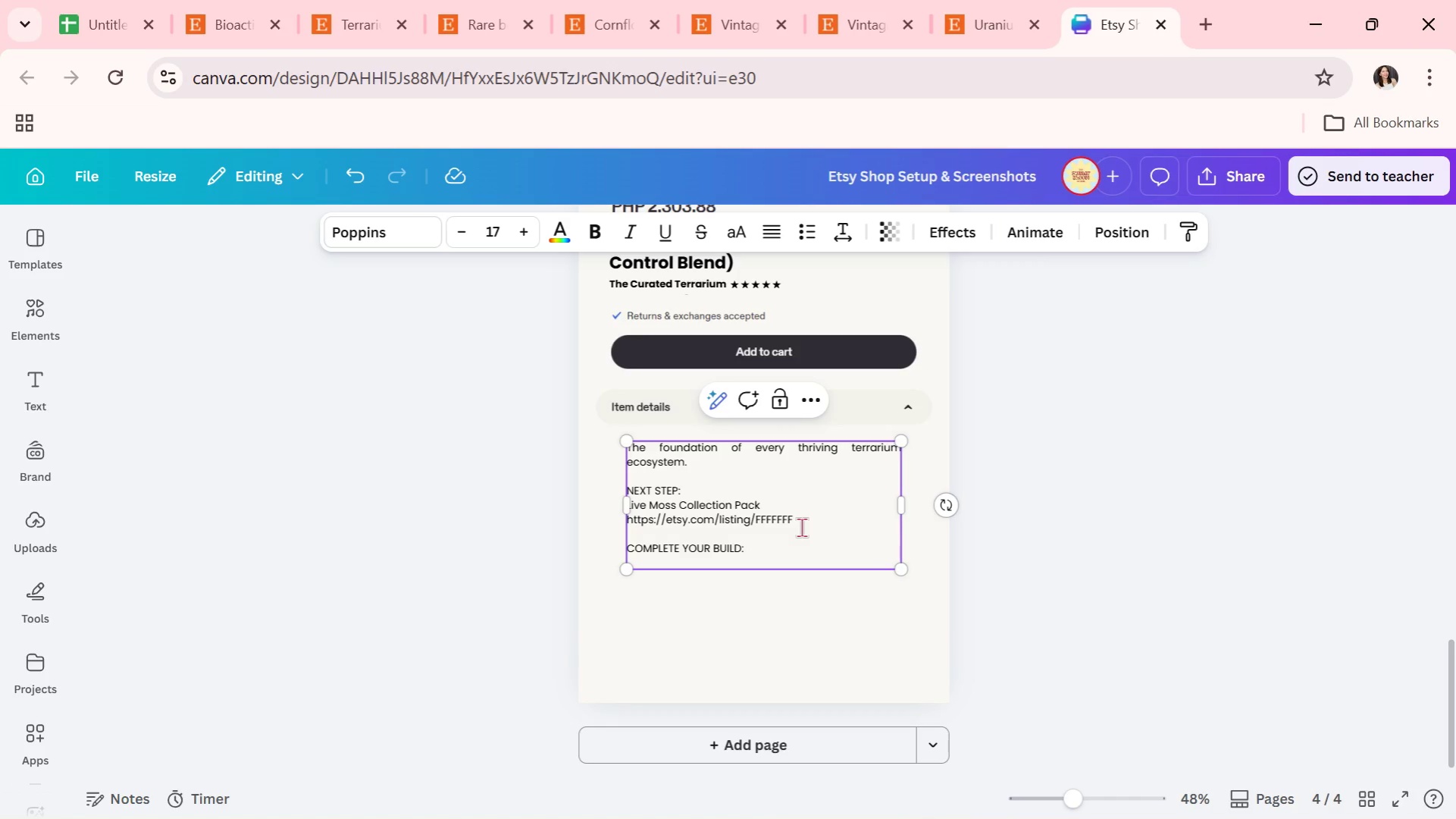 
type(Glass Tea)
key(Backspace)
type(rrarium Jar (Large))
 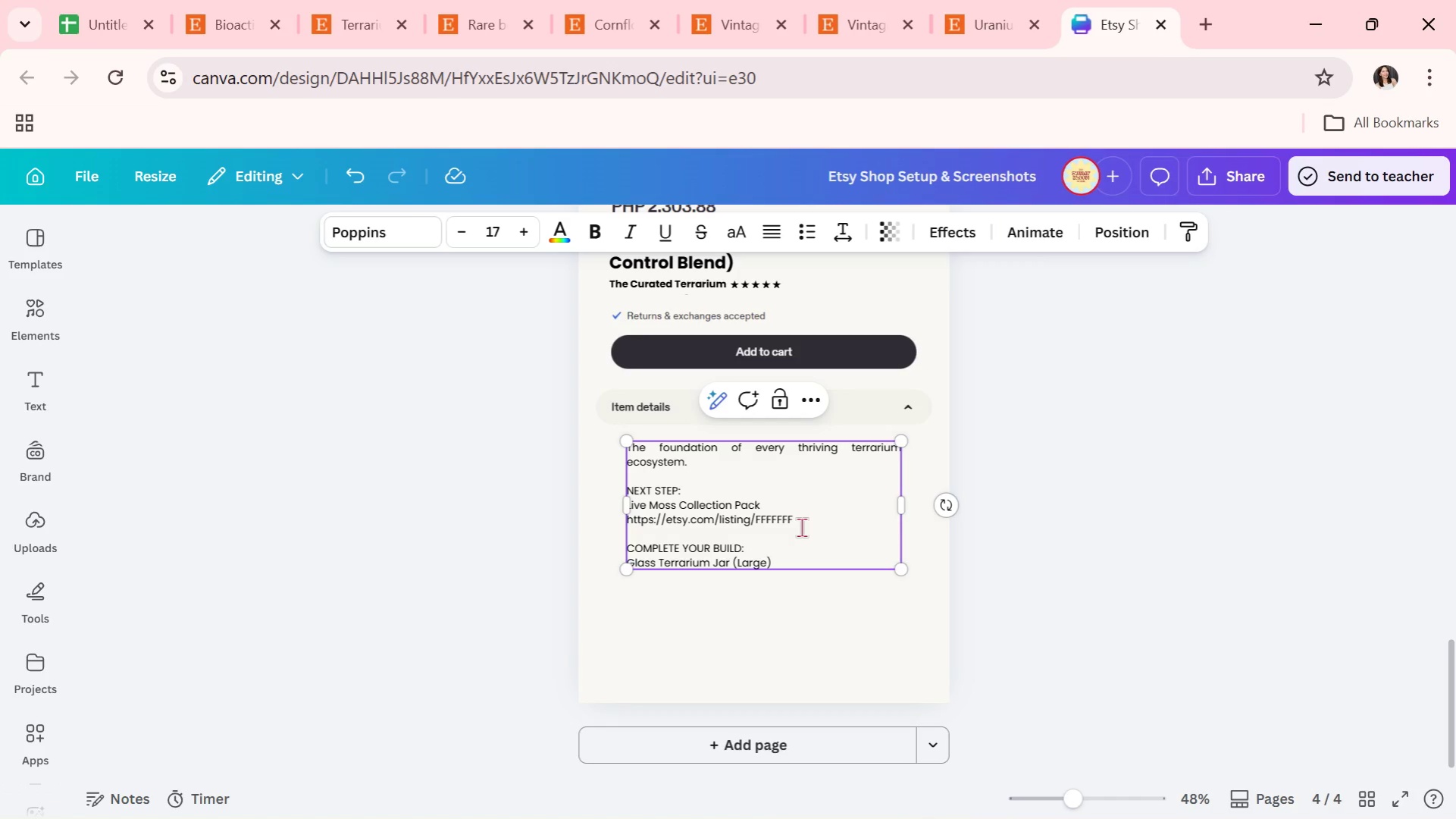 
key(Enter)
 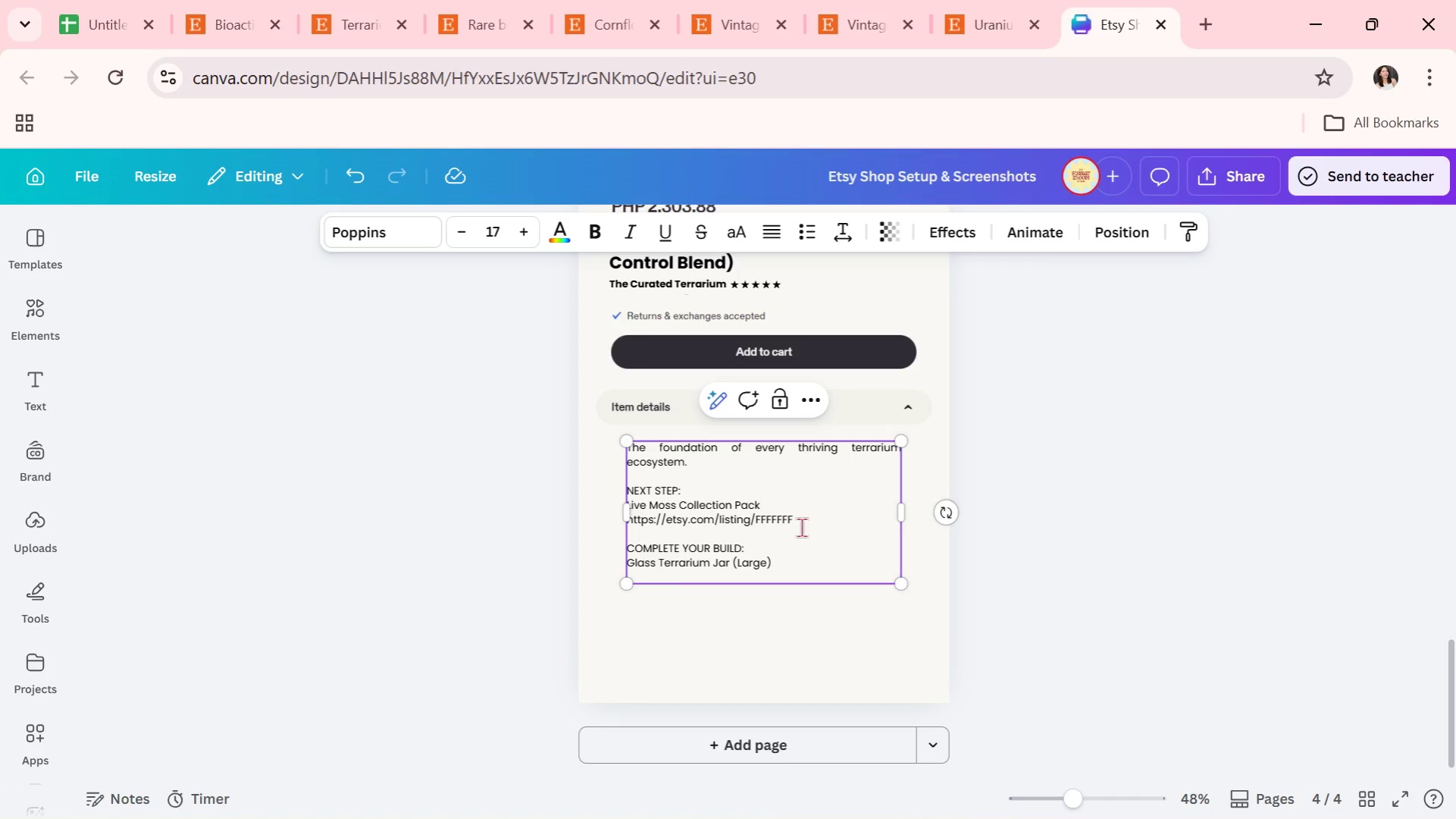 
type(https://etsy.com/listing )
key(Backspace)
type(/GGGGGGG)
 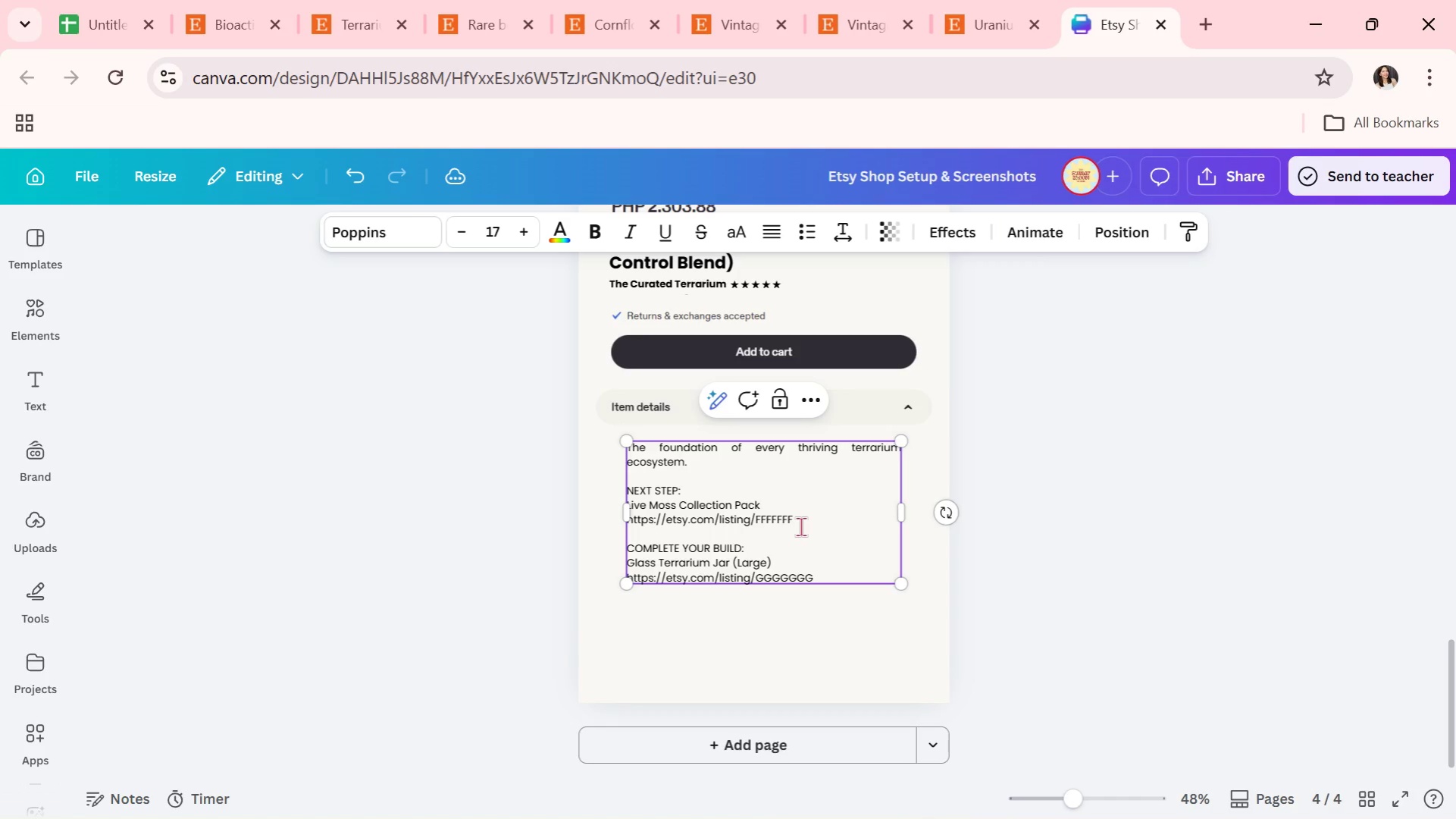 
key(Enter)
 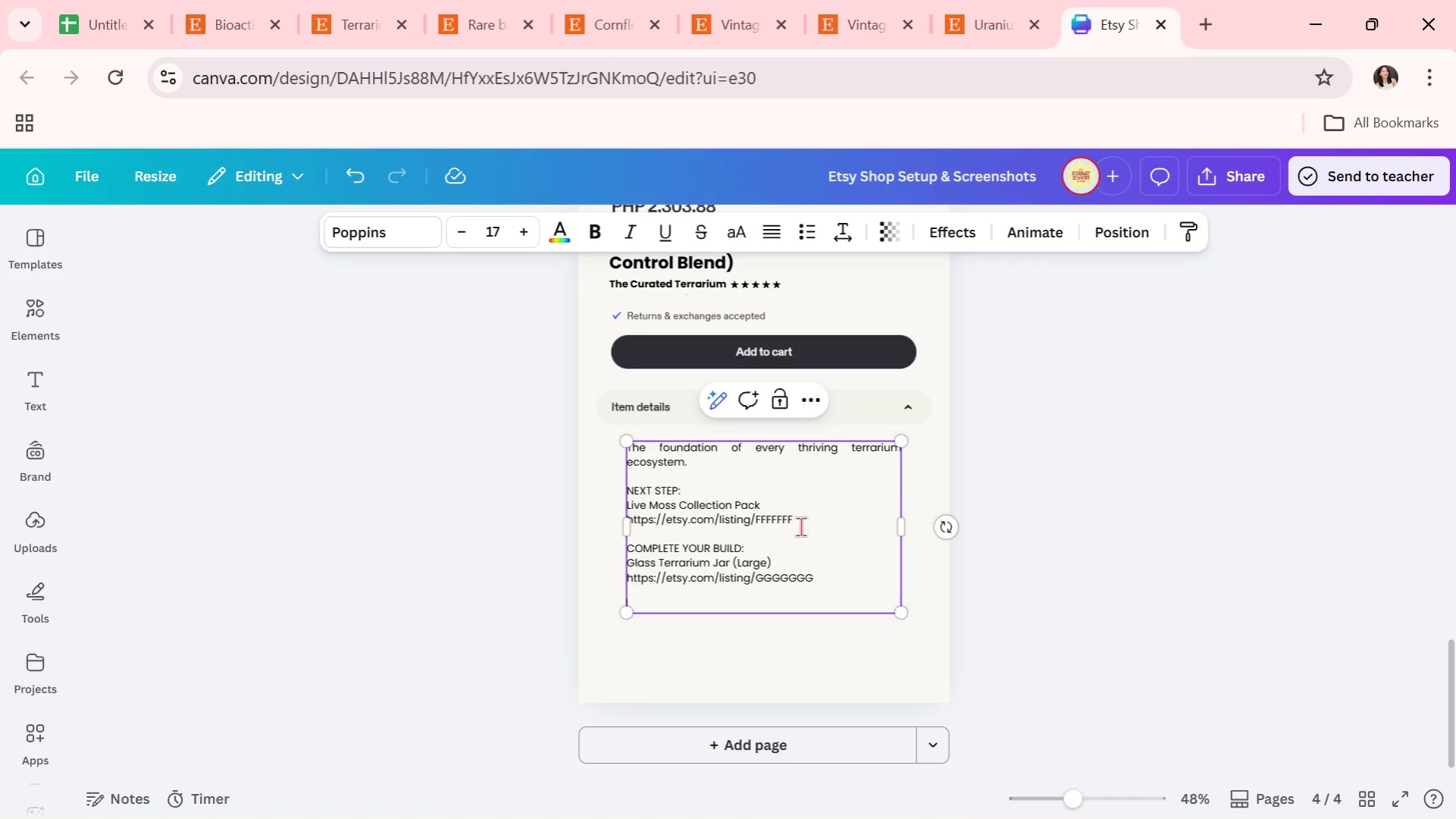 
key(Enter)
 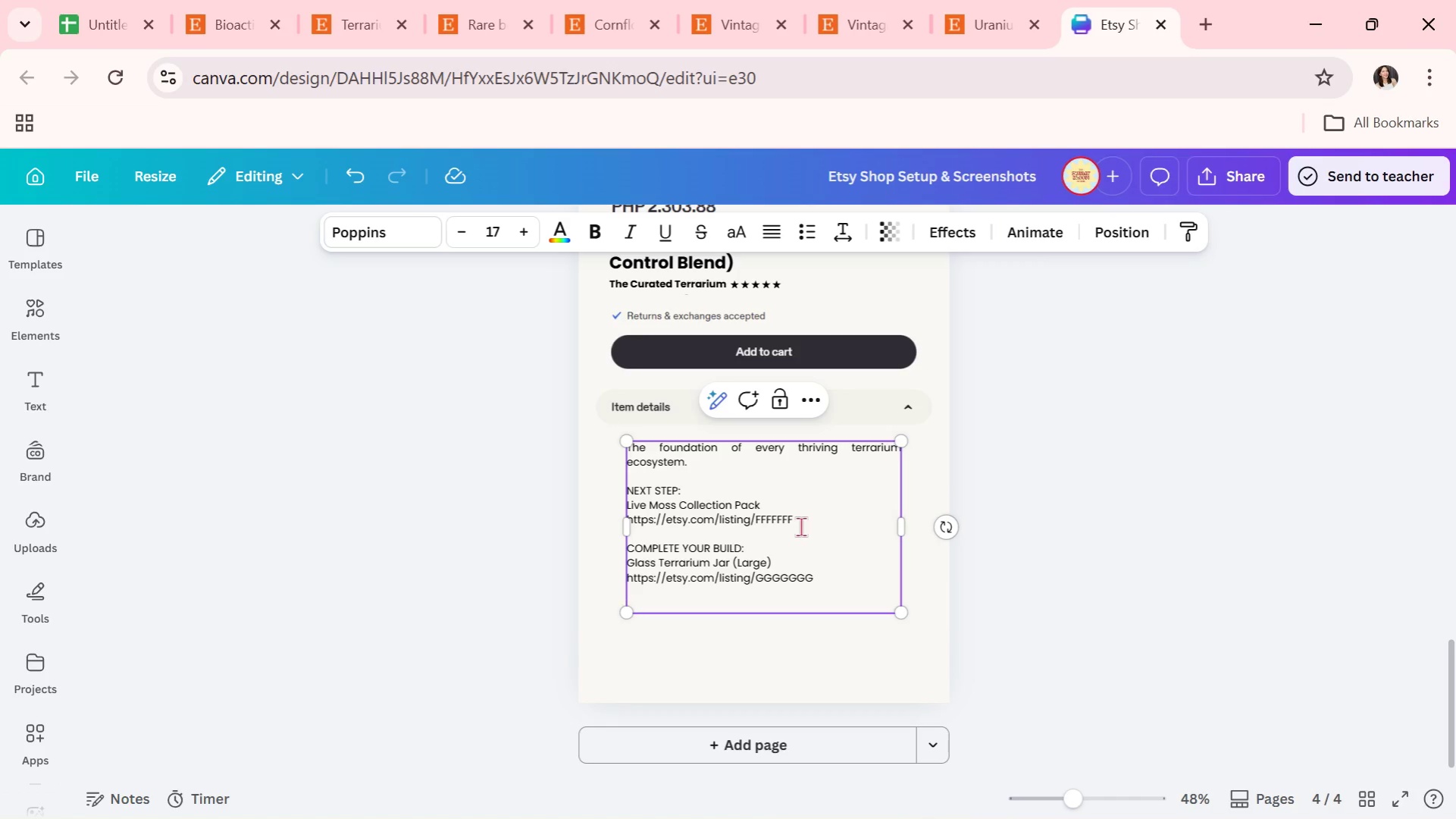 
type(Pair correctly )
 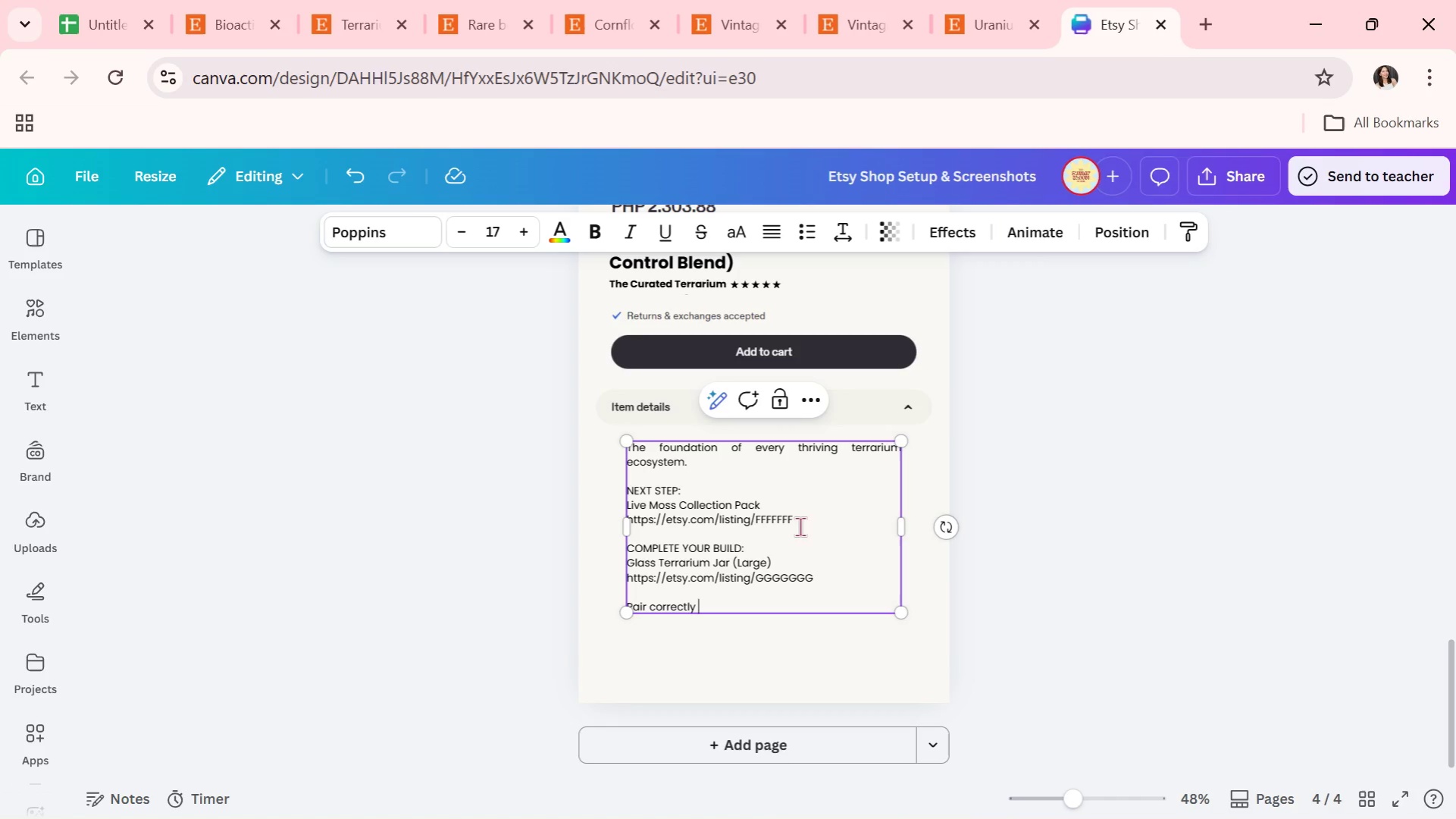 
type(to avoid plant failure)
 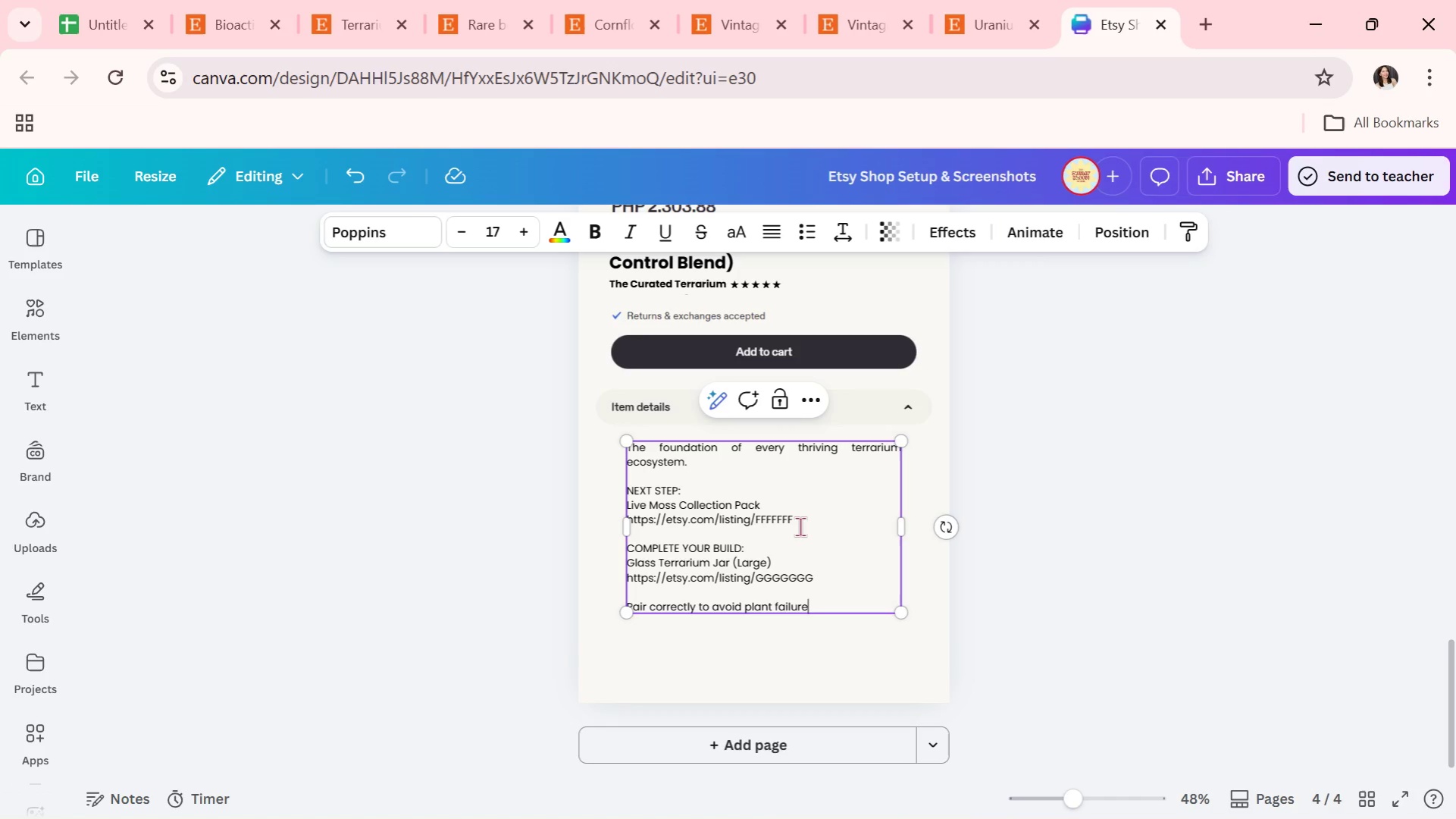 
double_click([1048, 619])
 